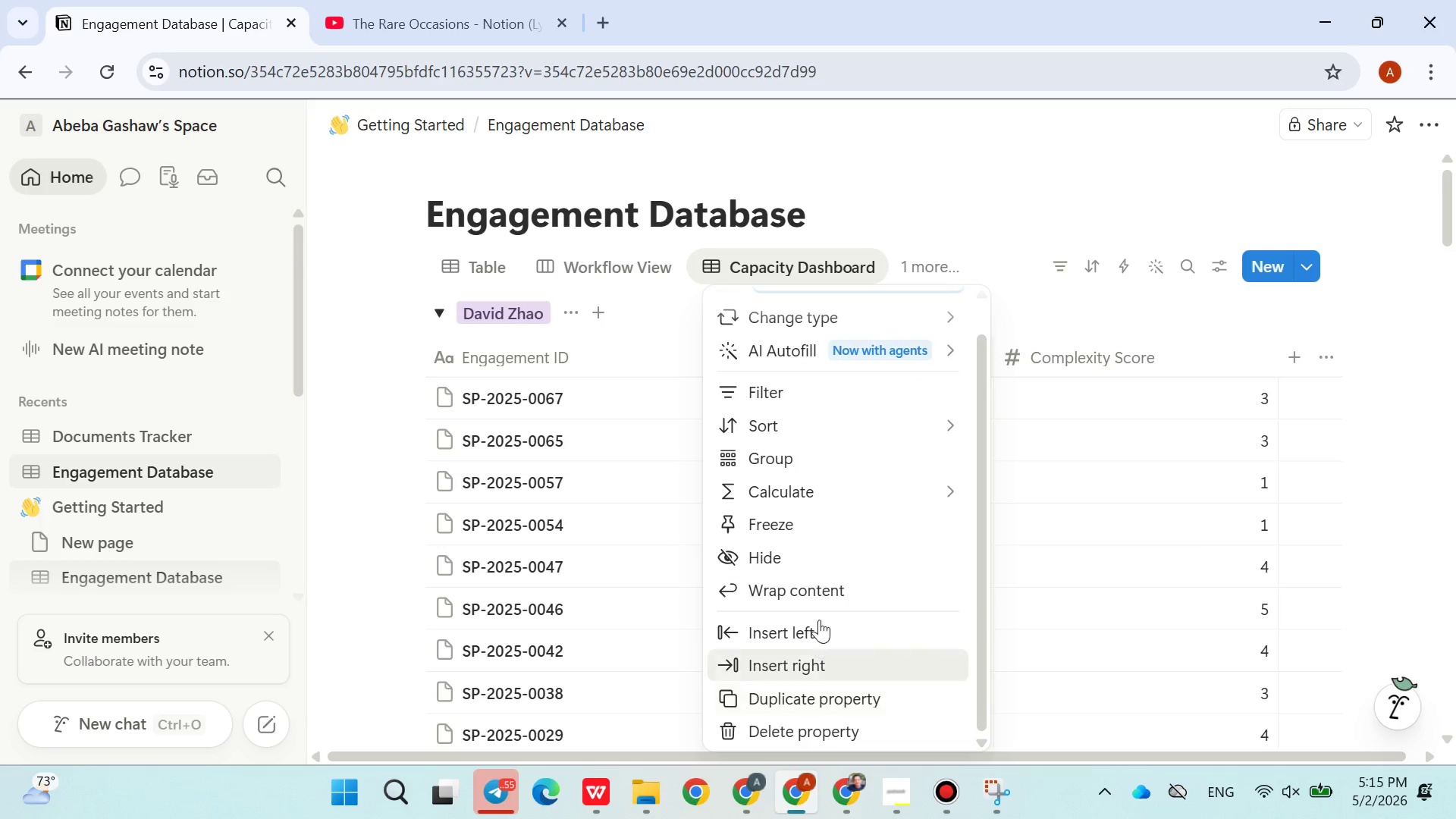 
scroll: coordinate [818, 587], scroll_direction: up, amount: 1.0
 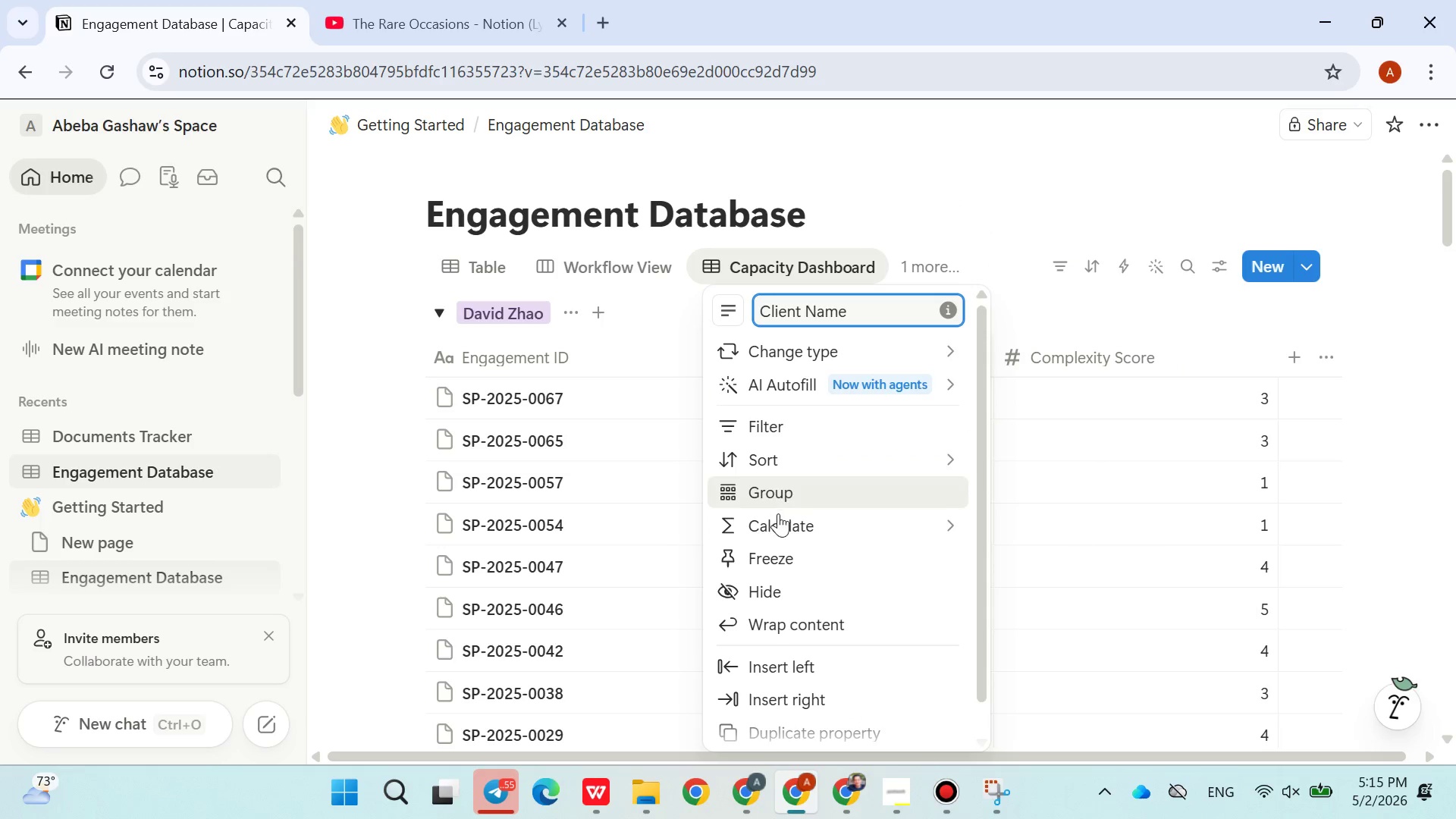 
wait(5.77)
 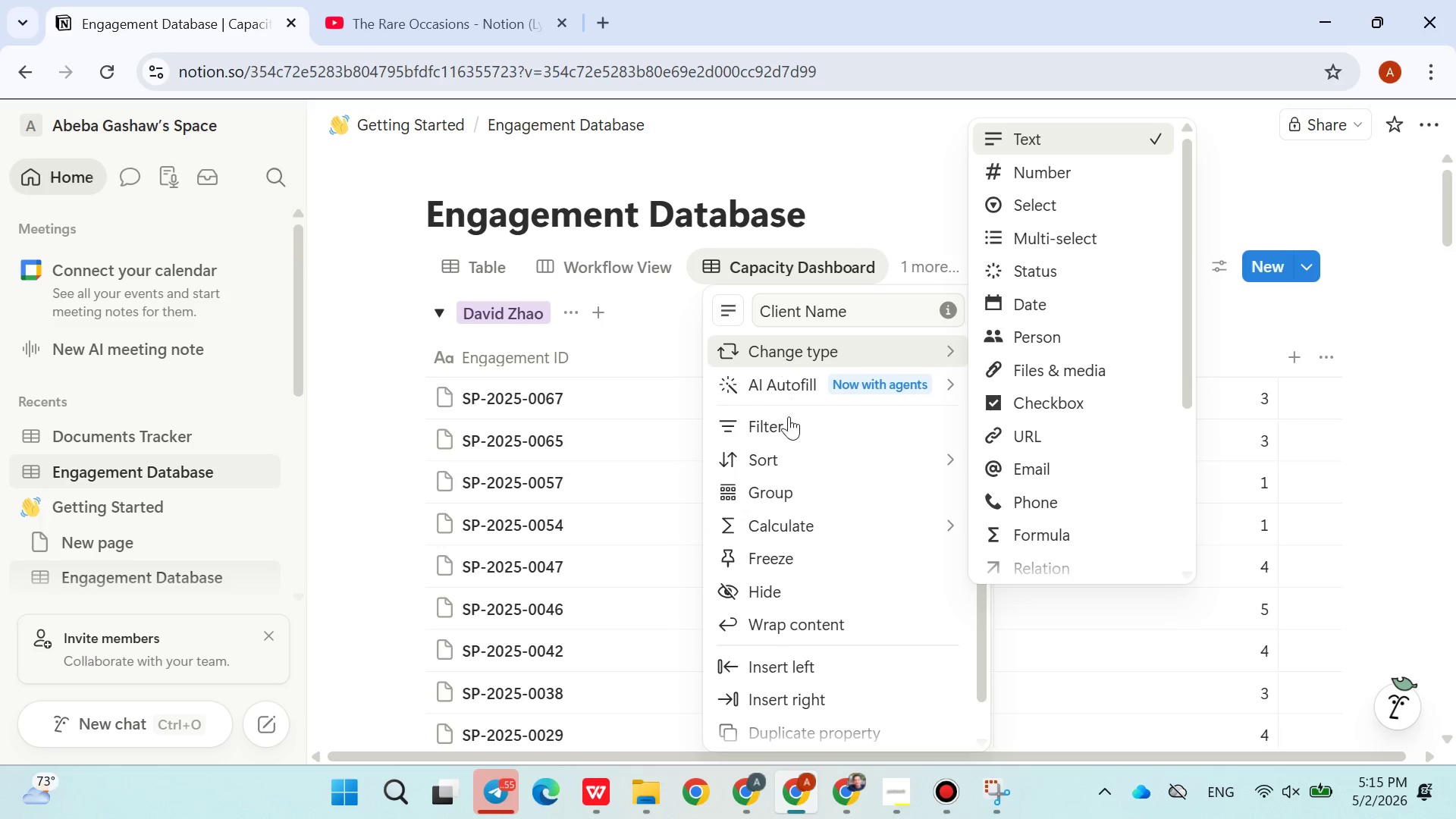 
left_click([991, 524])
 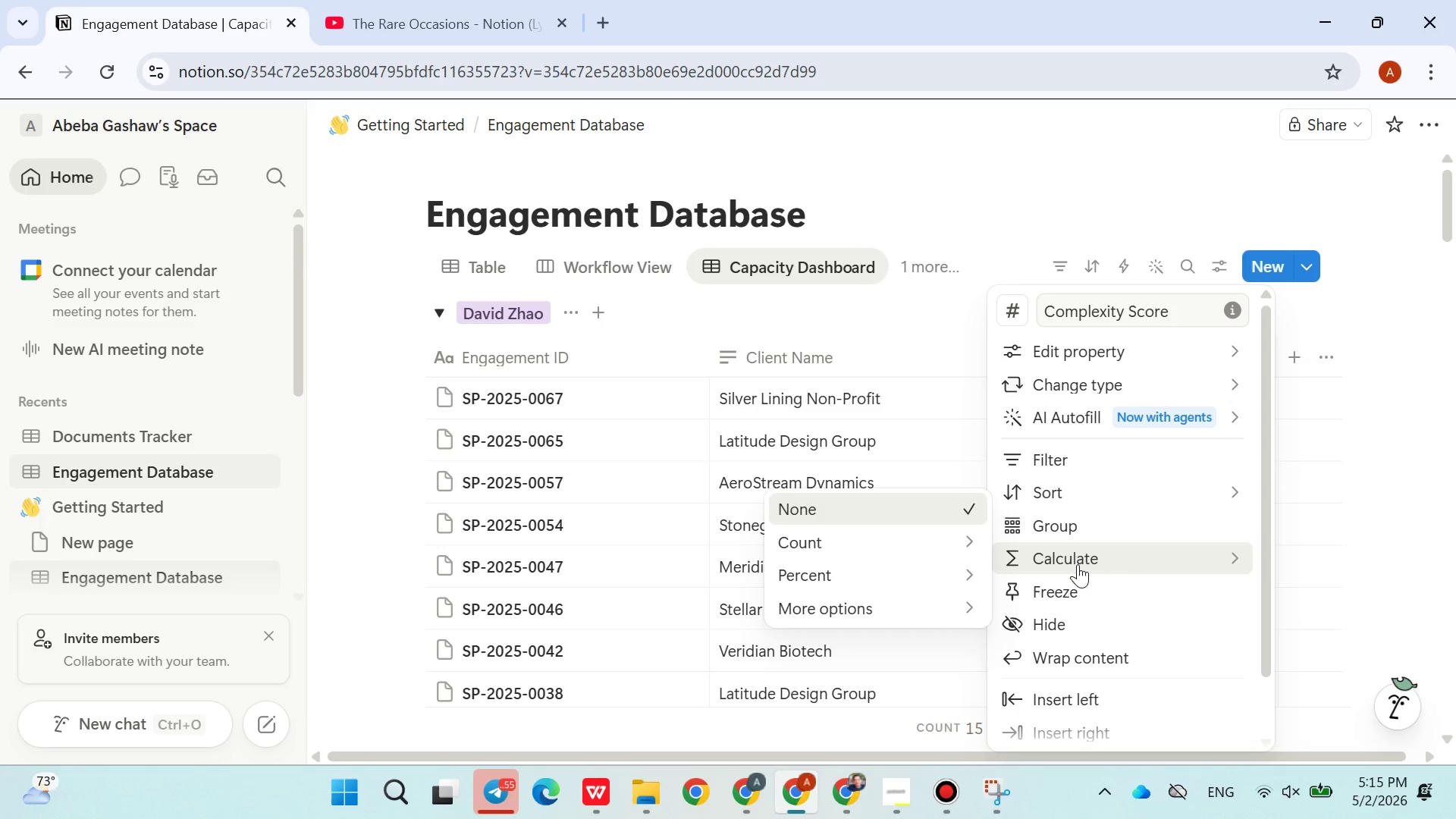 
wait(20.06)
 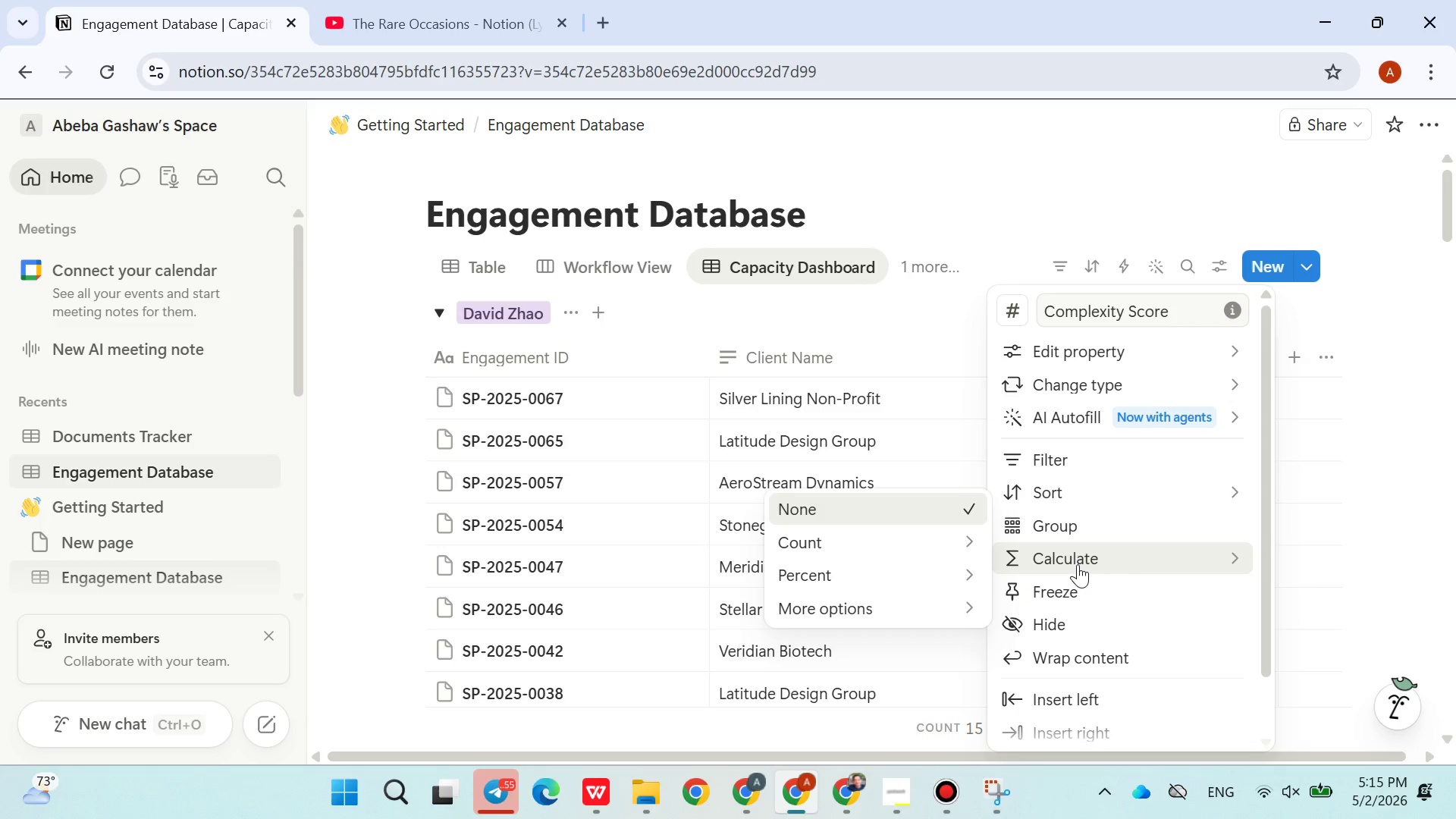 
left_click([1033, 538])
 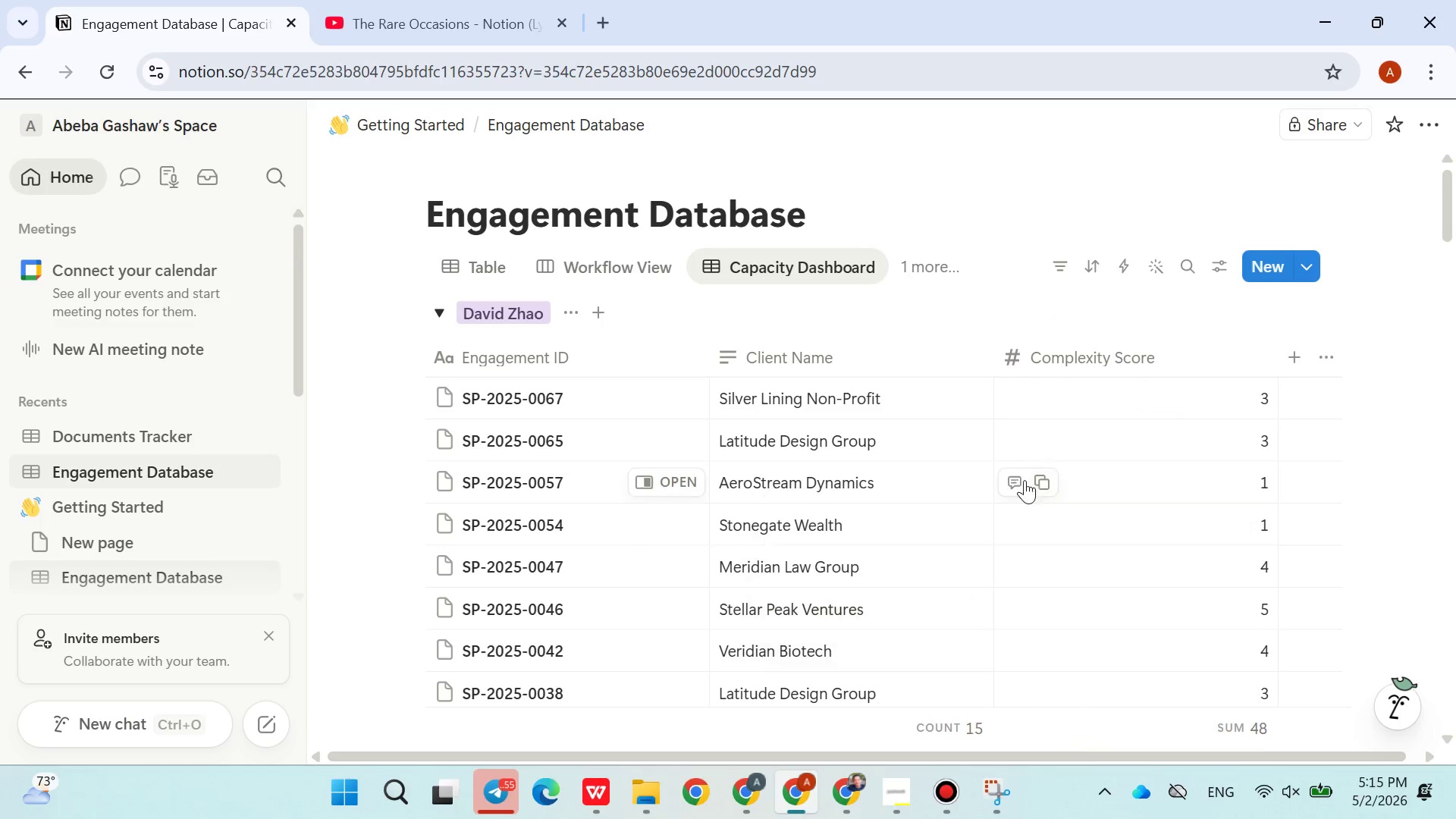 
scroll: coordinate [1019, 462], scroll_direction: down, amount: 3.0
 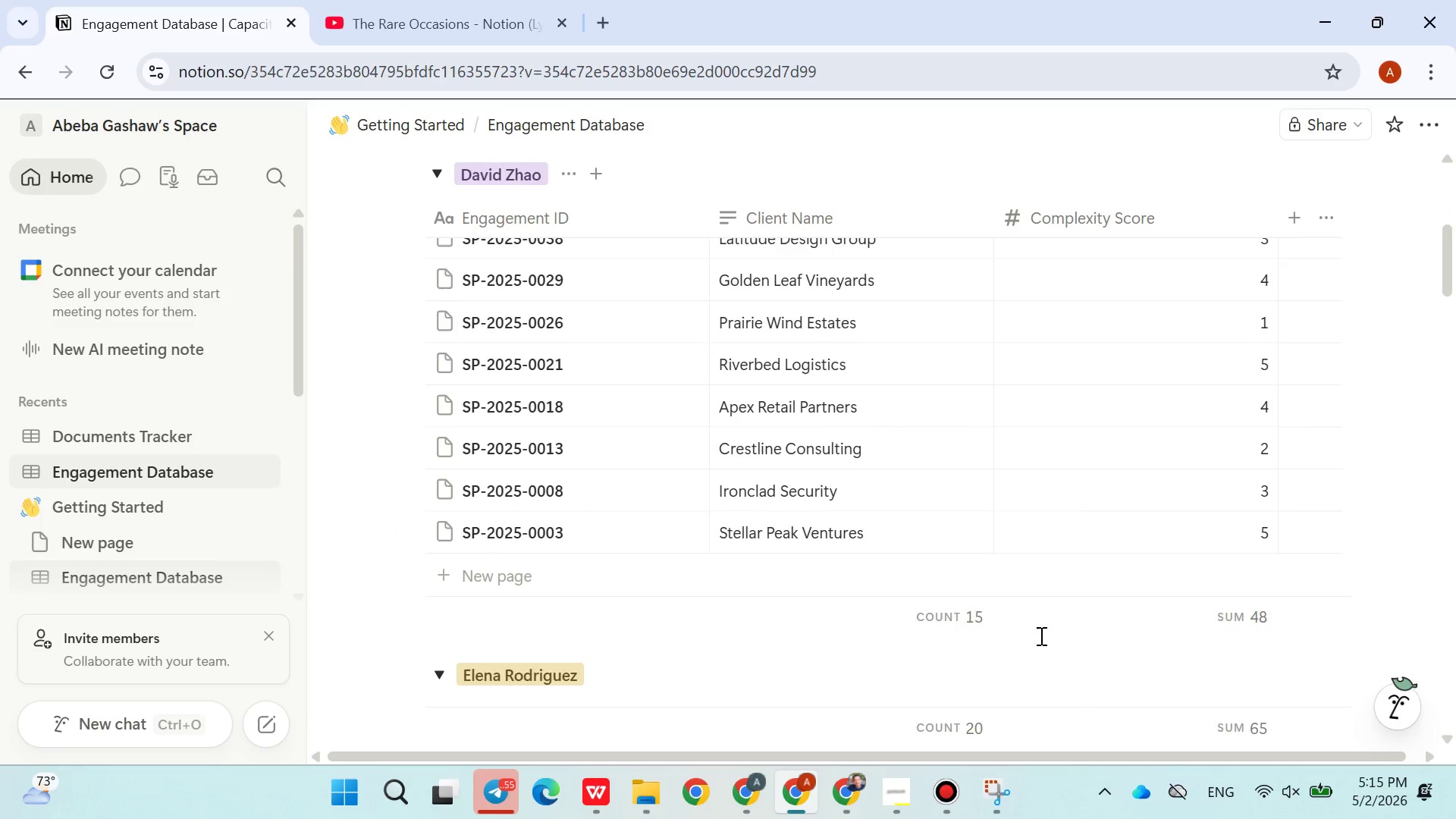 
left_click_drag(start_coordinate=[981, 629], to_coordinate=[925, 635])
 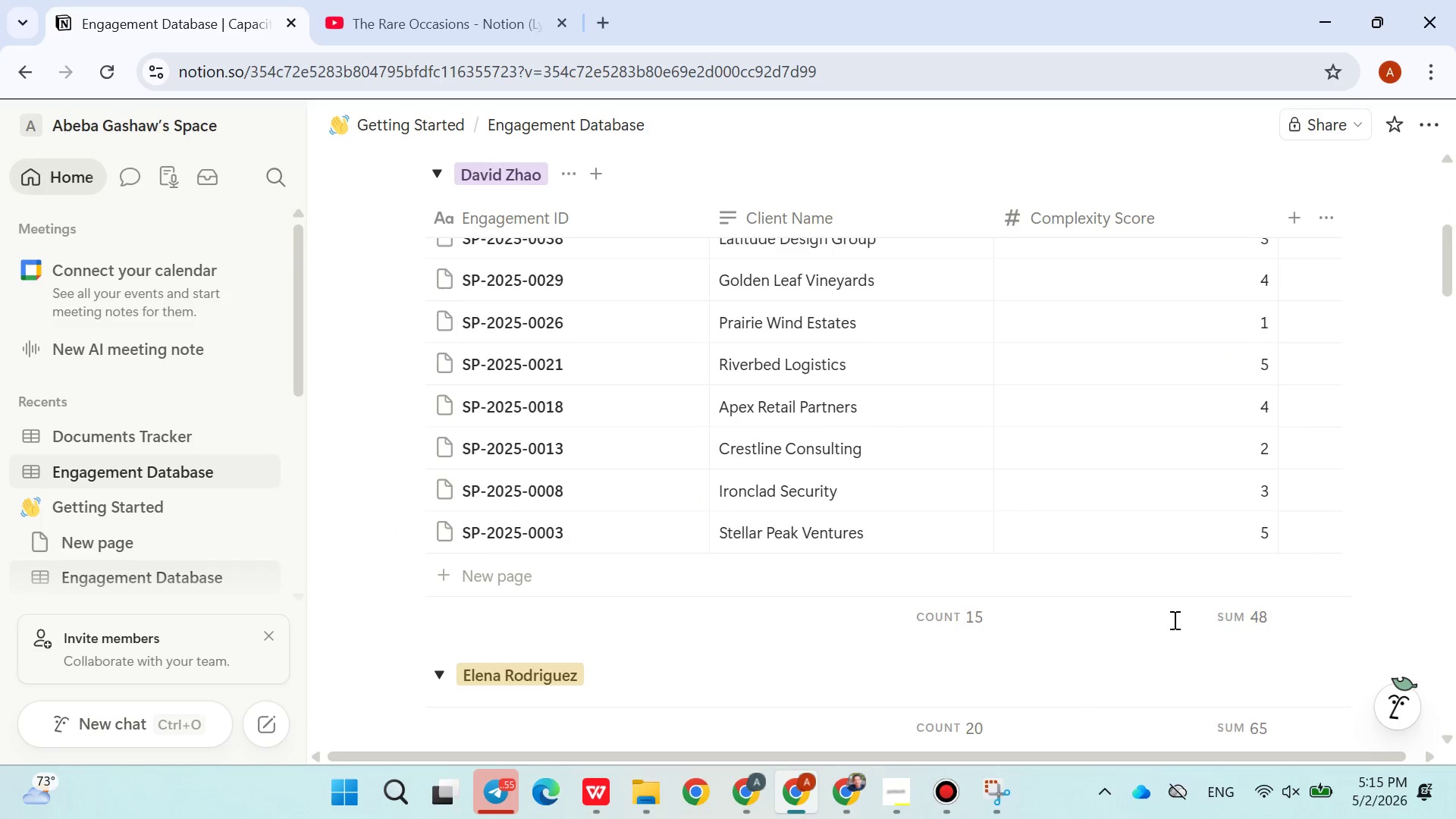 
left_click_drag(start_coordinate=[1173, 620], to_coordinate=[1303, 617])
 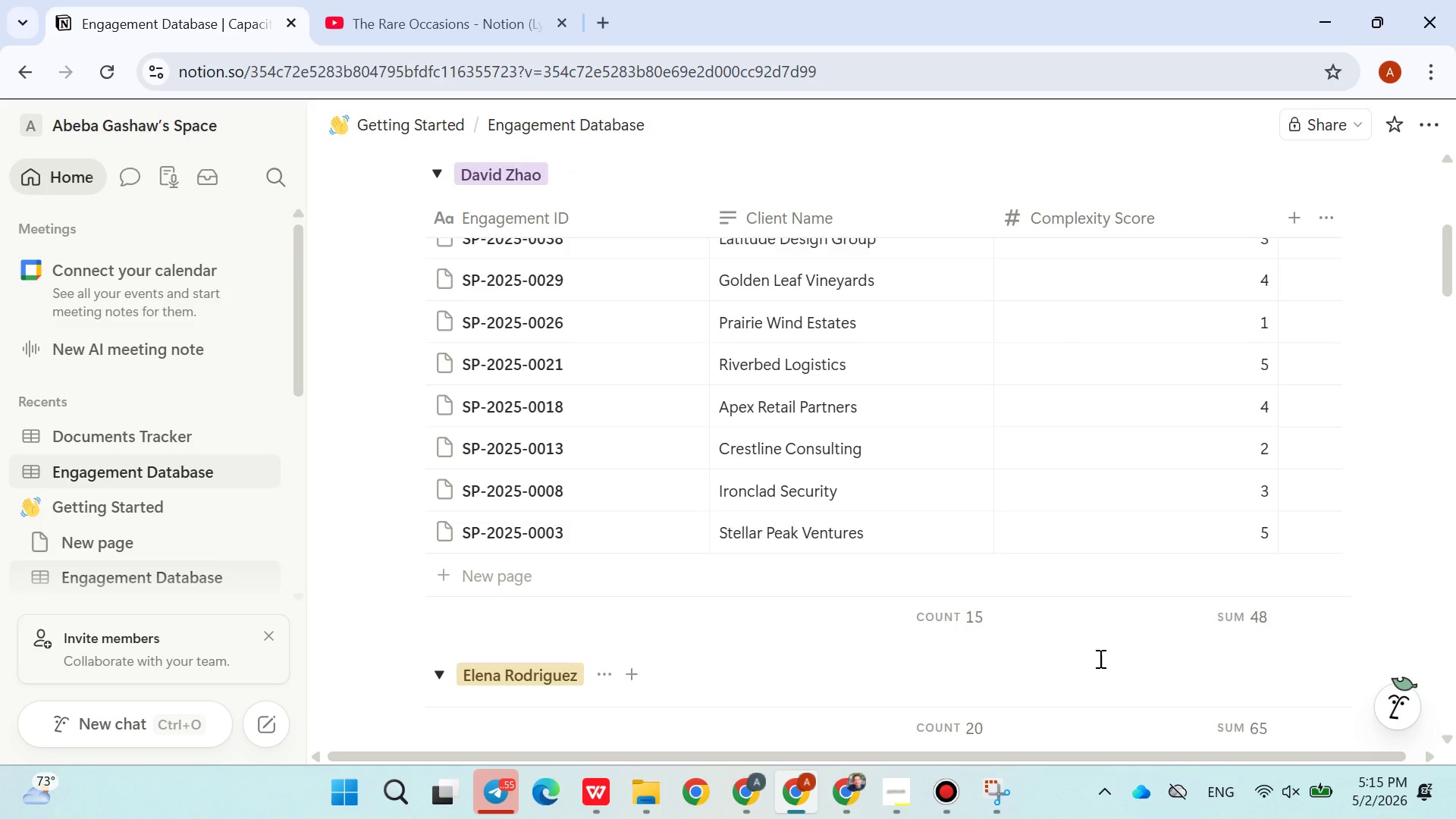 
left_click_drag(start_coordinate=[1100, 658], to_coordinate=[999, 653])
 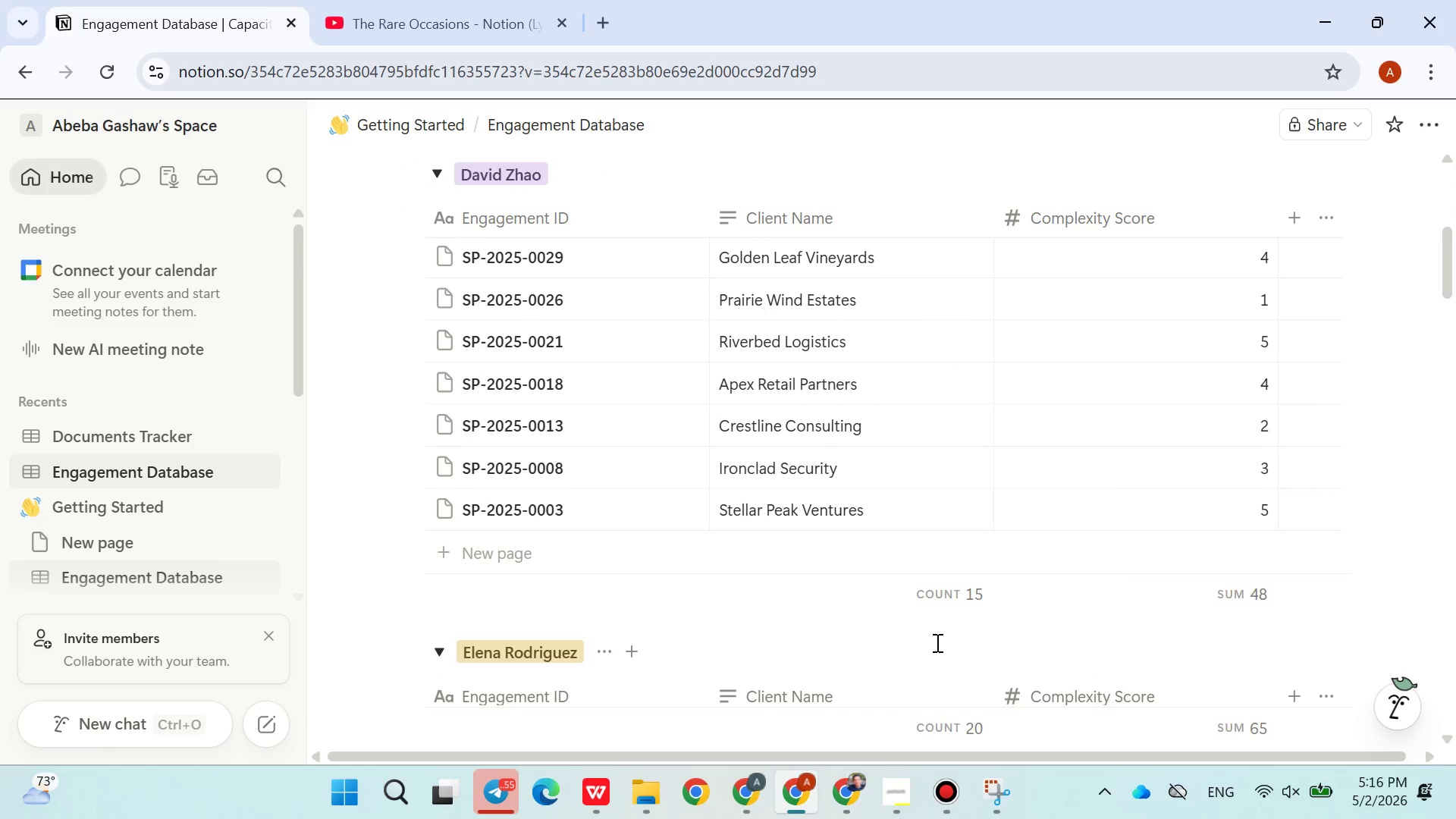 
left_click([999, 653])
 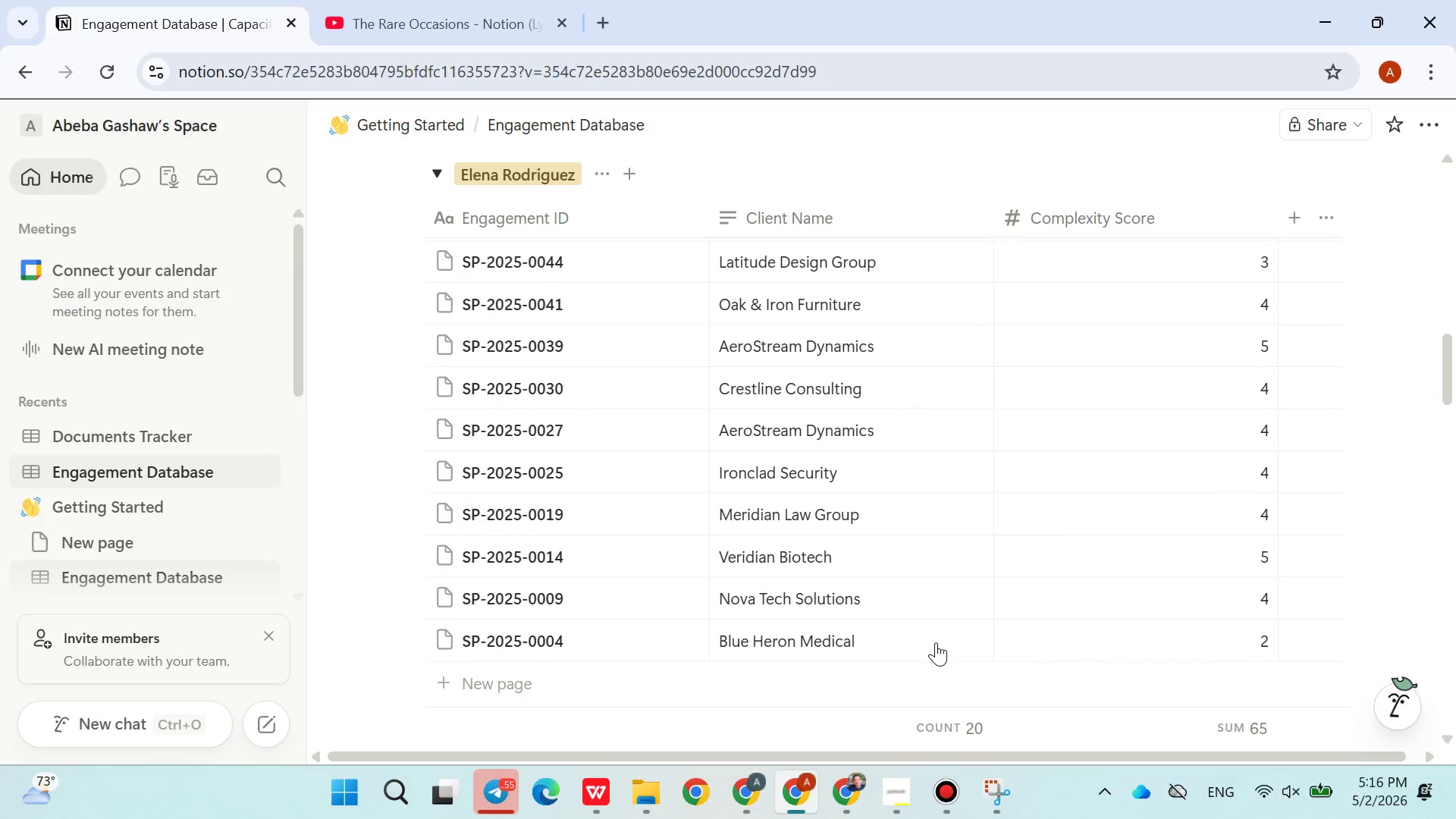 
mouse_move([1016, 633])
 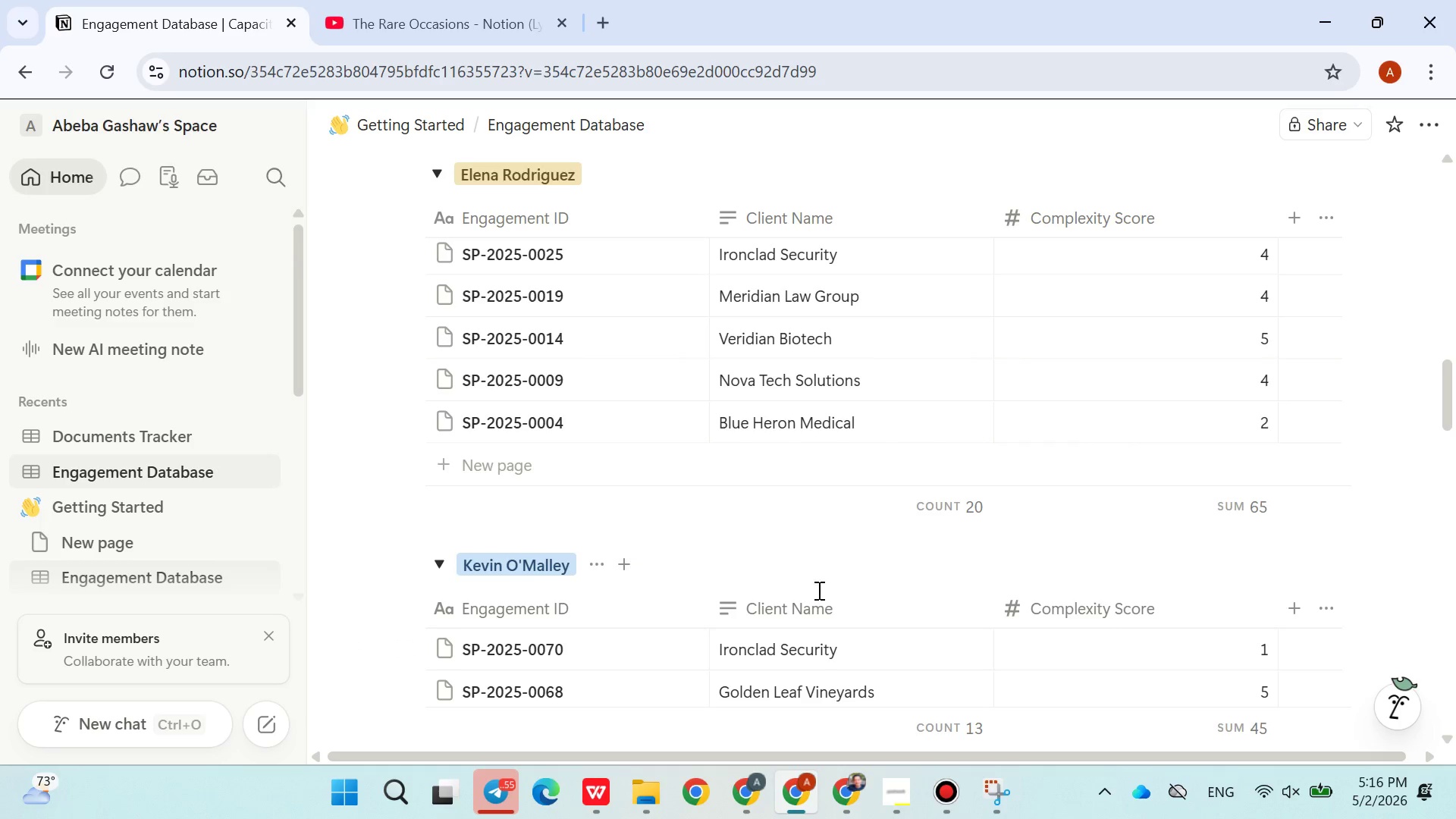 
scroll: coordinate [782, 497], scroll_direction: up, amount: 19.0
 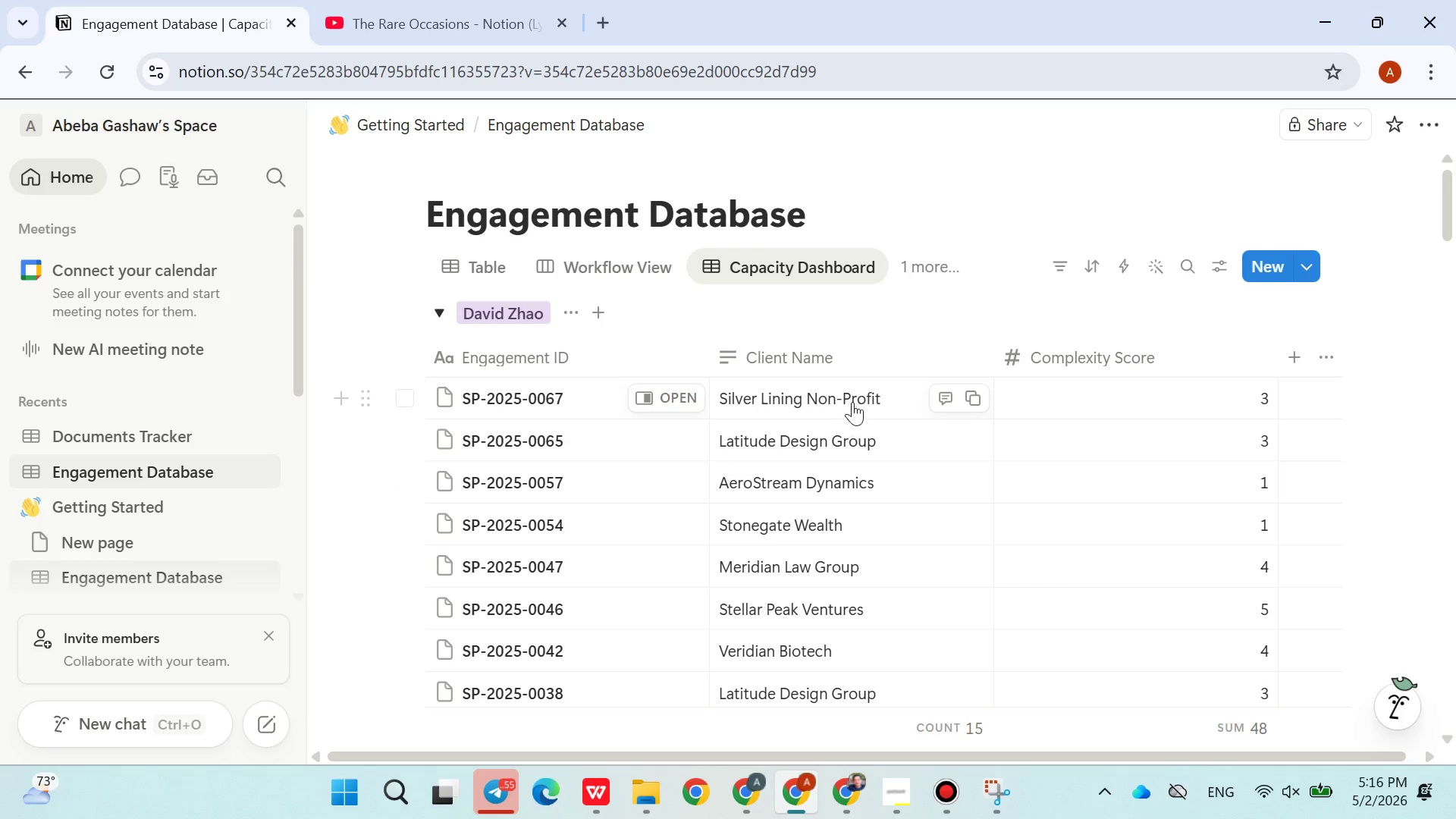 
left_click([861, 397])
 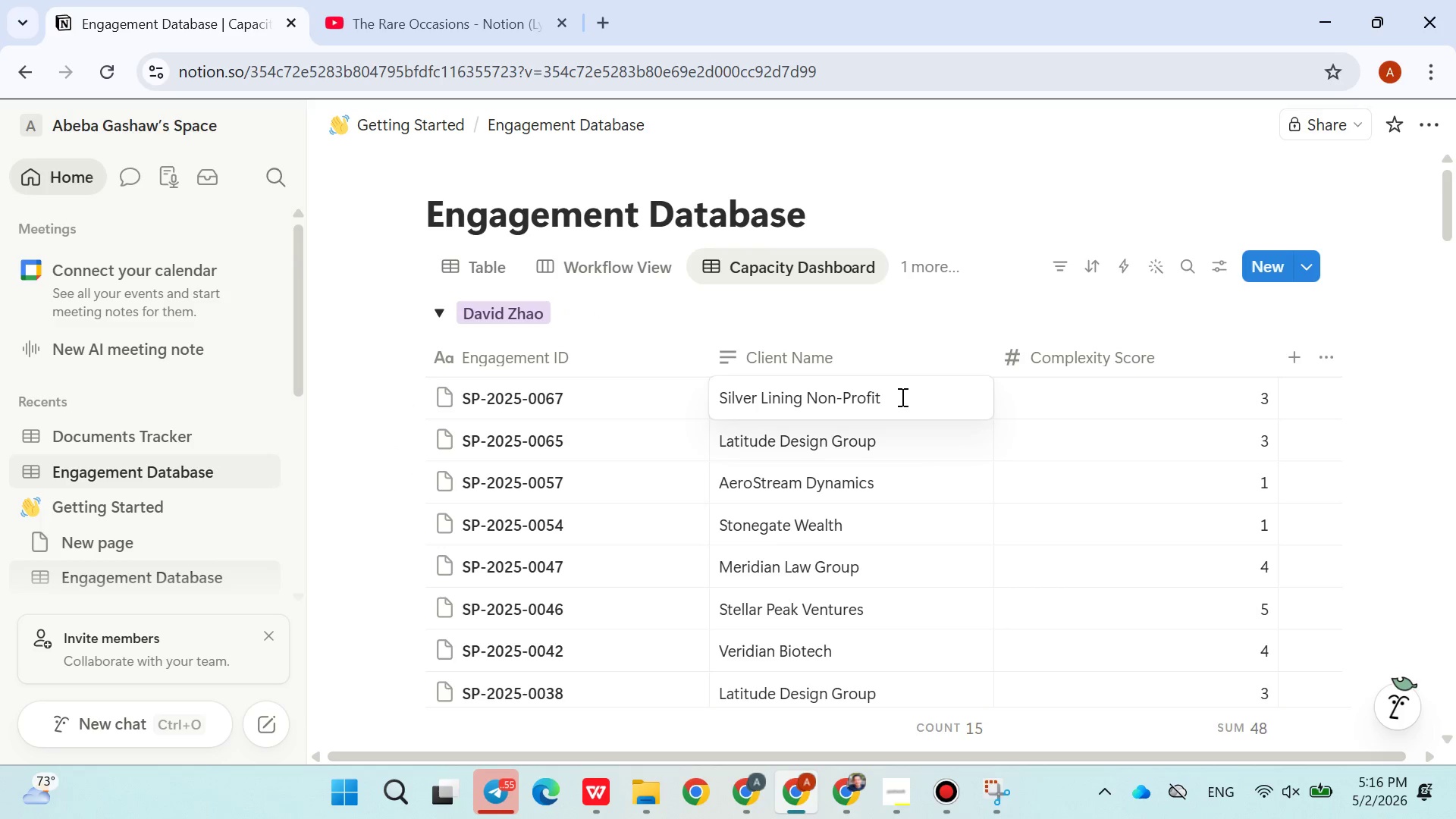 
right_click([901, 397])
 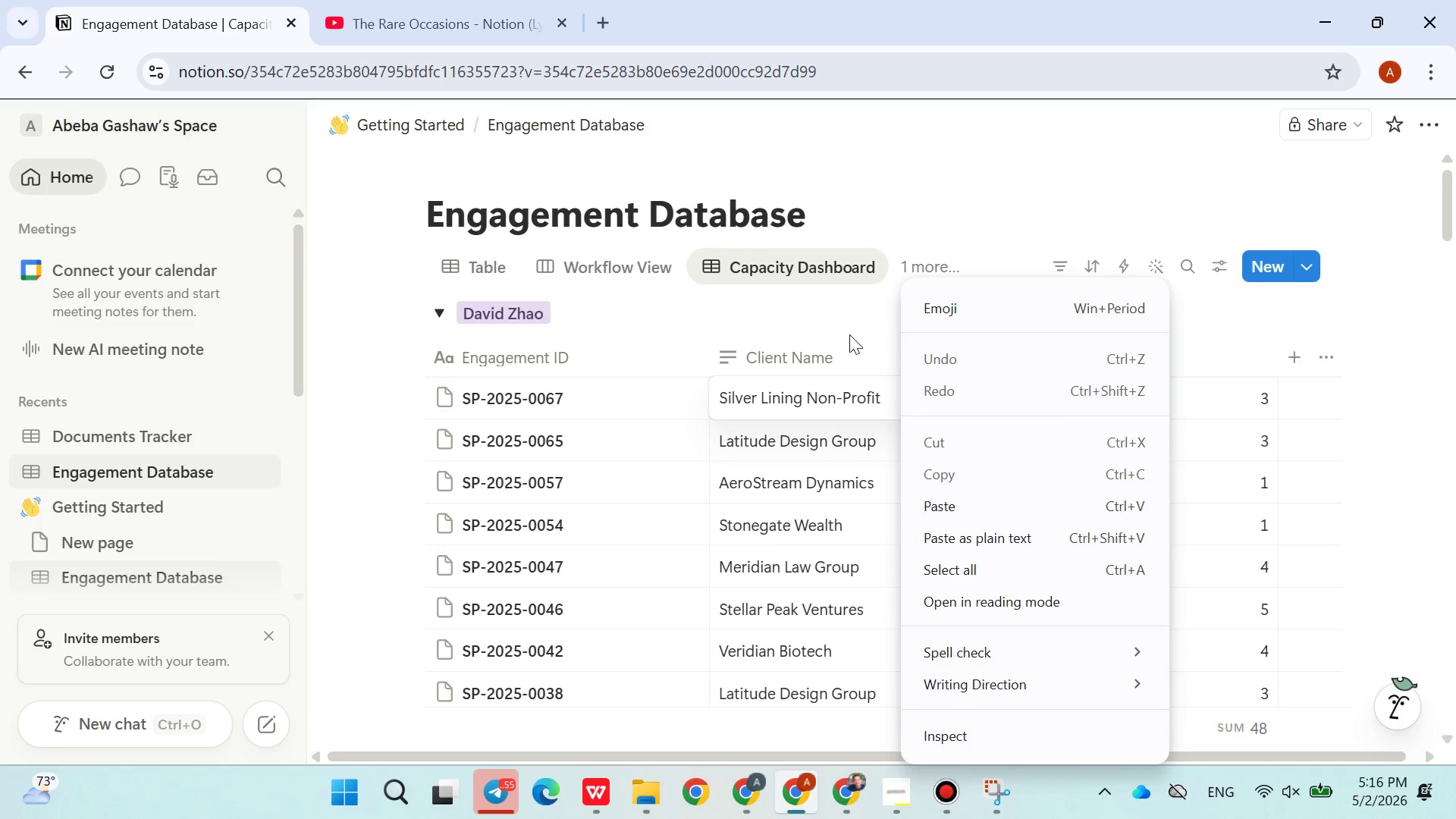 
left_click([848, 334])
 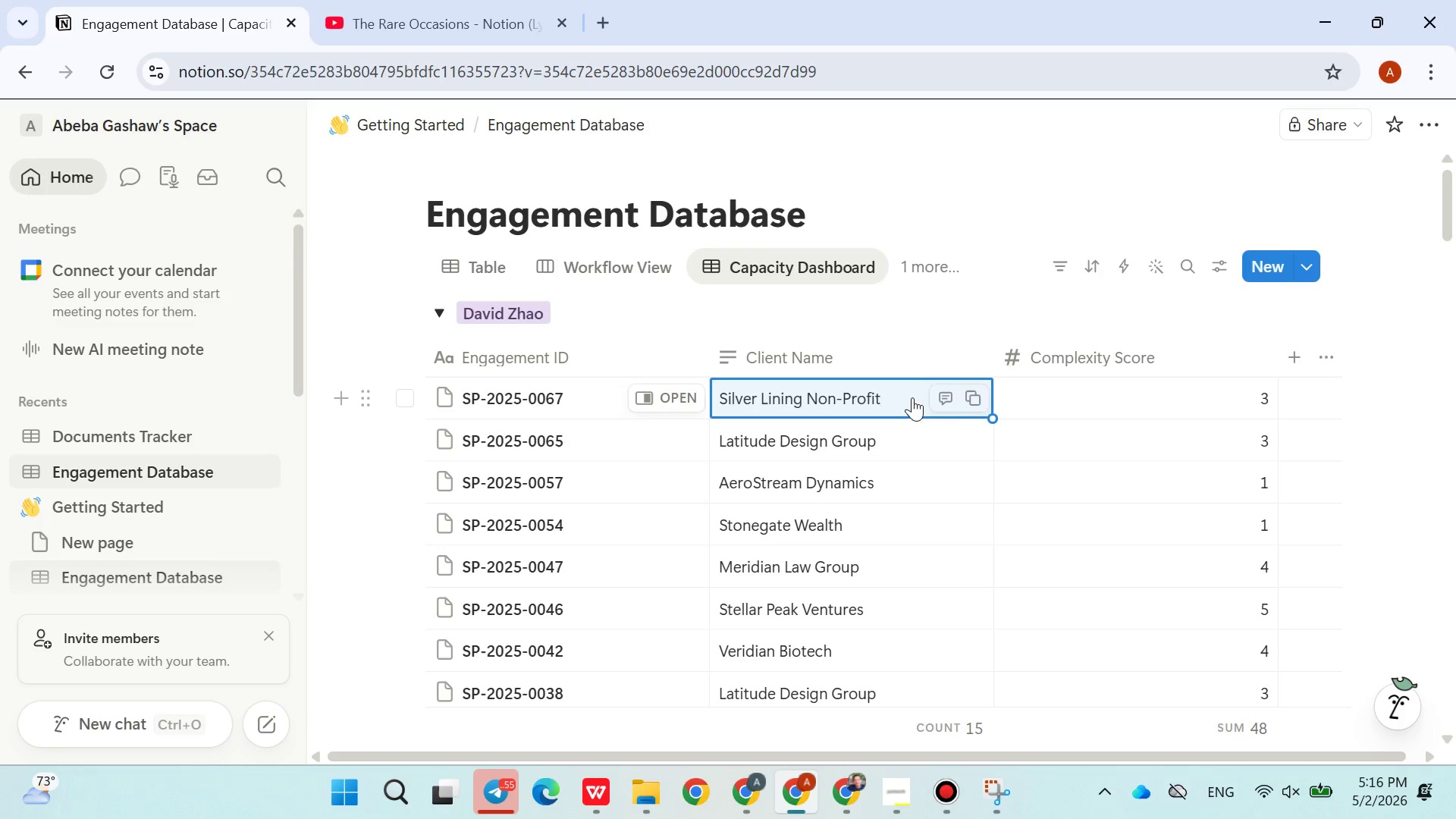 
mouse_move([983, 388])
 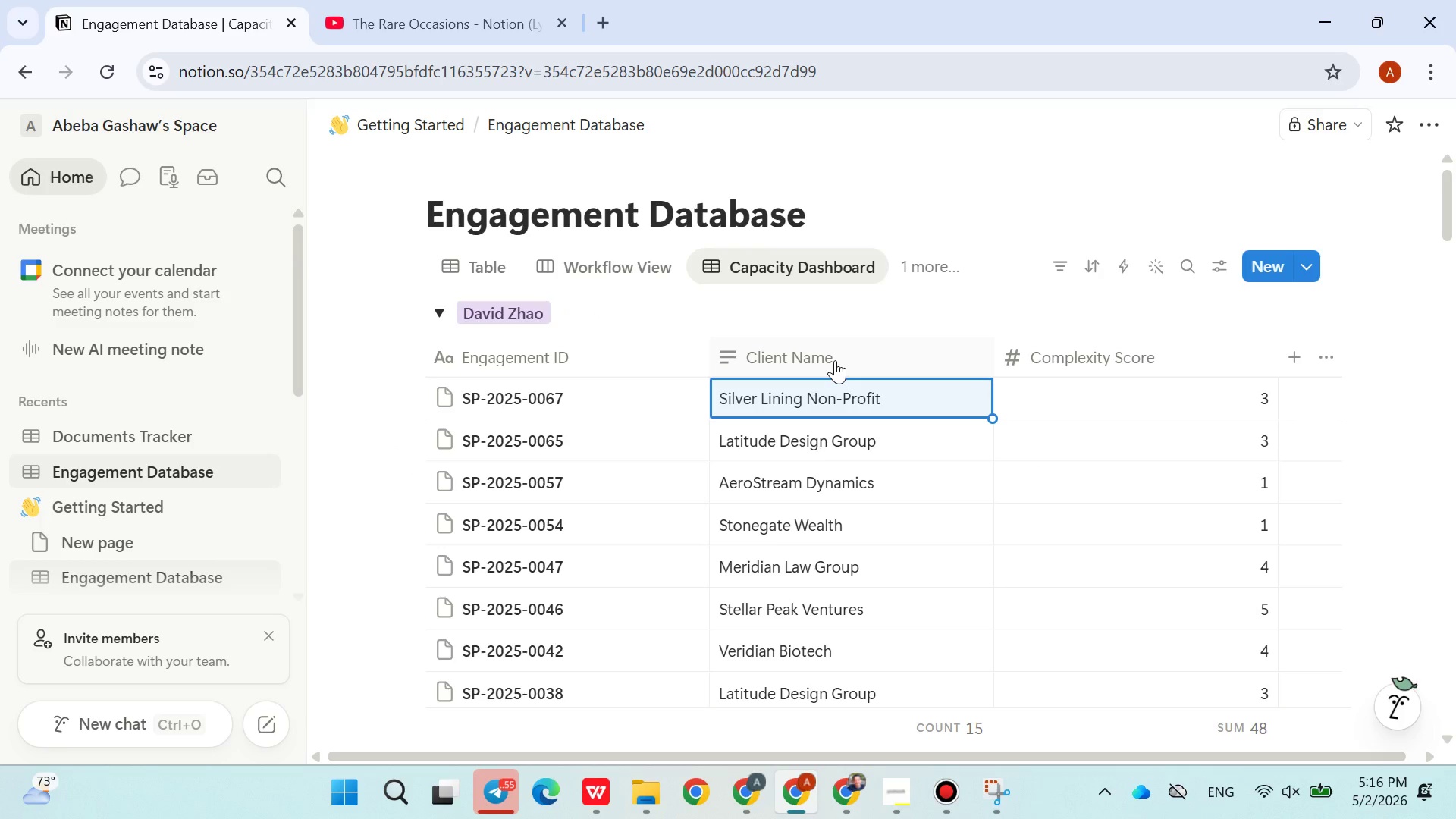 
left_click([832, 359])
 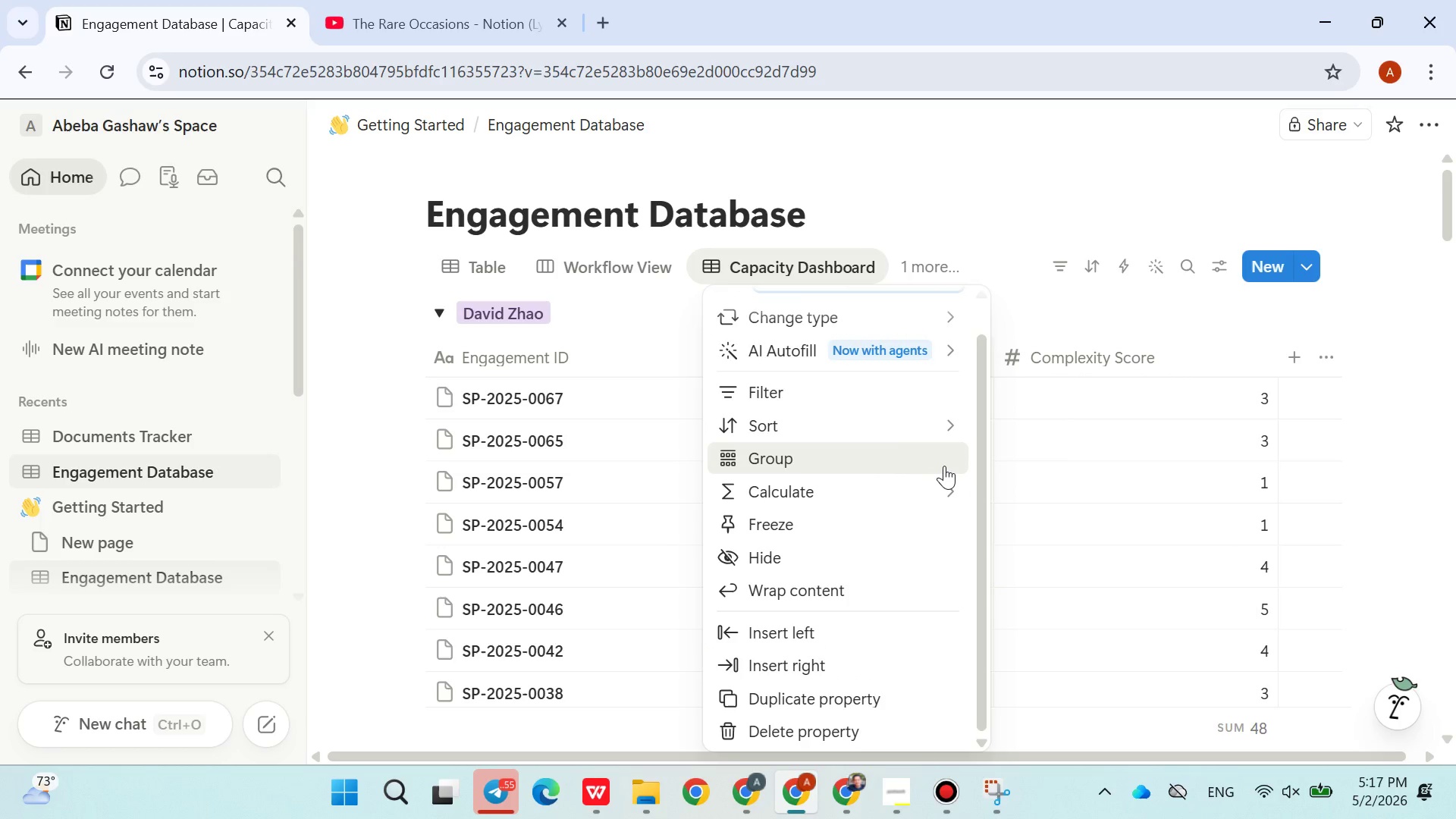 
wait(56.8)
 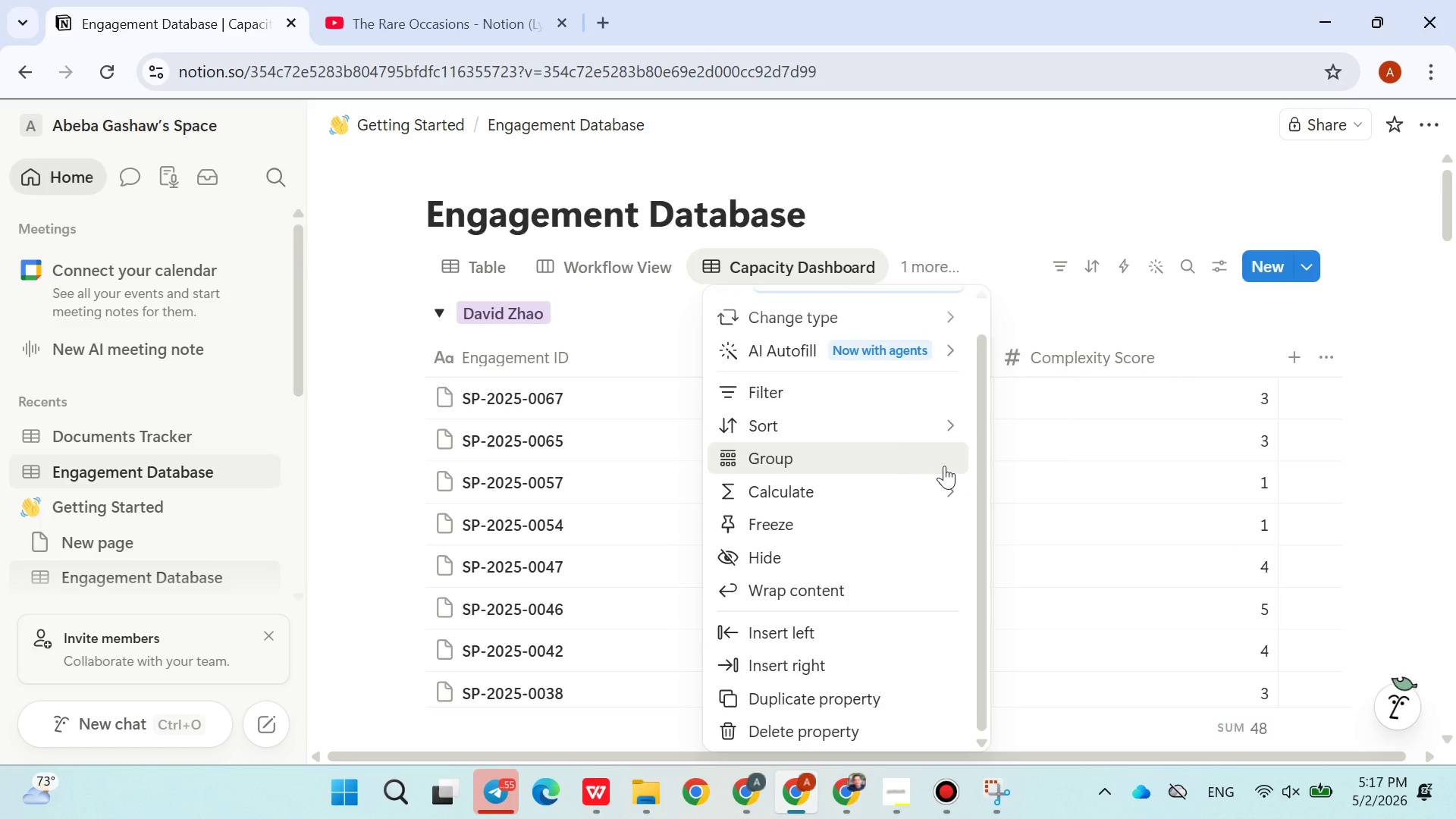 
mouse_move([902, 515])
 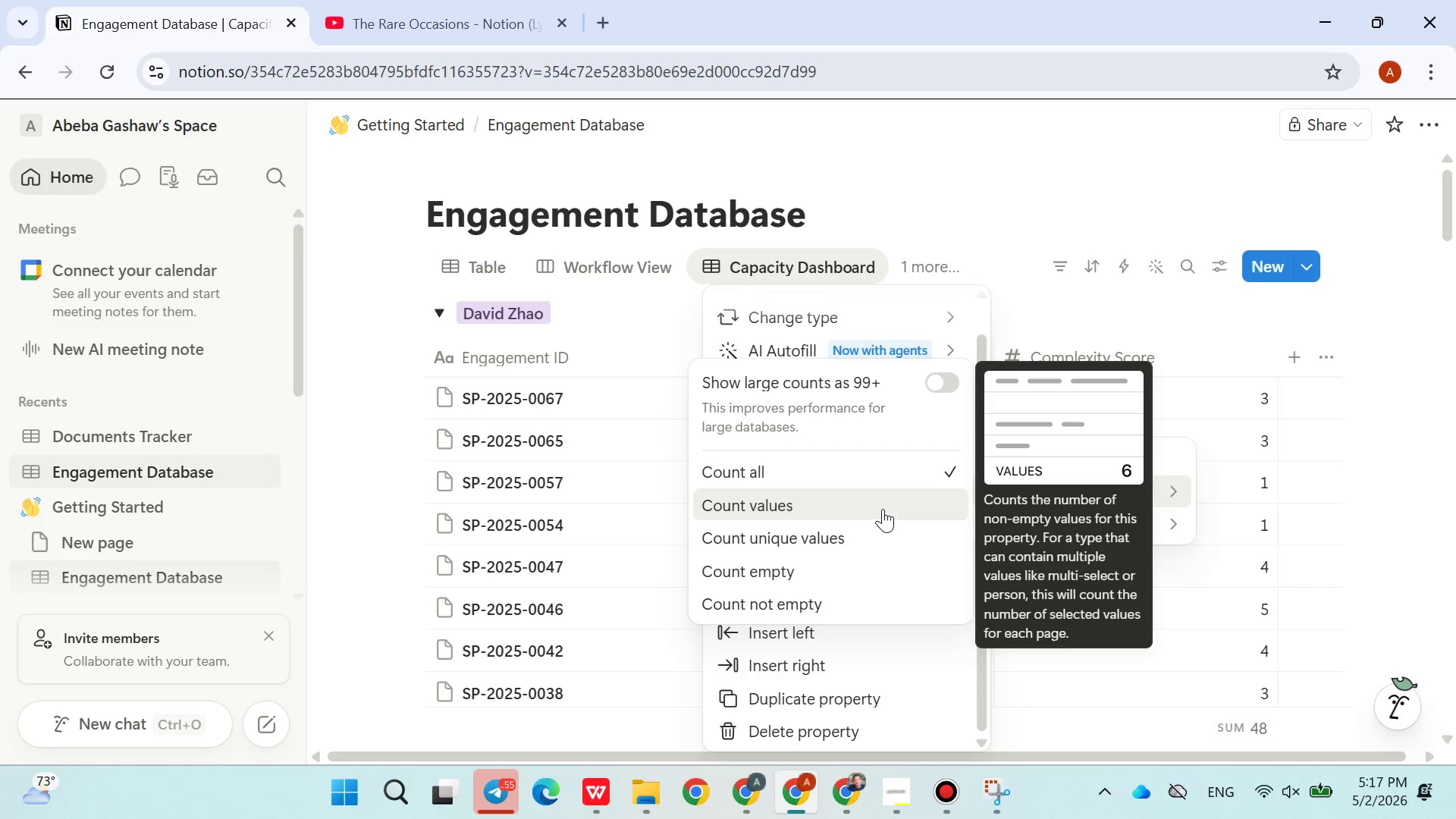 
left_click([883, 509])
 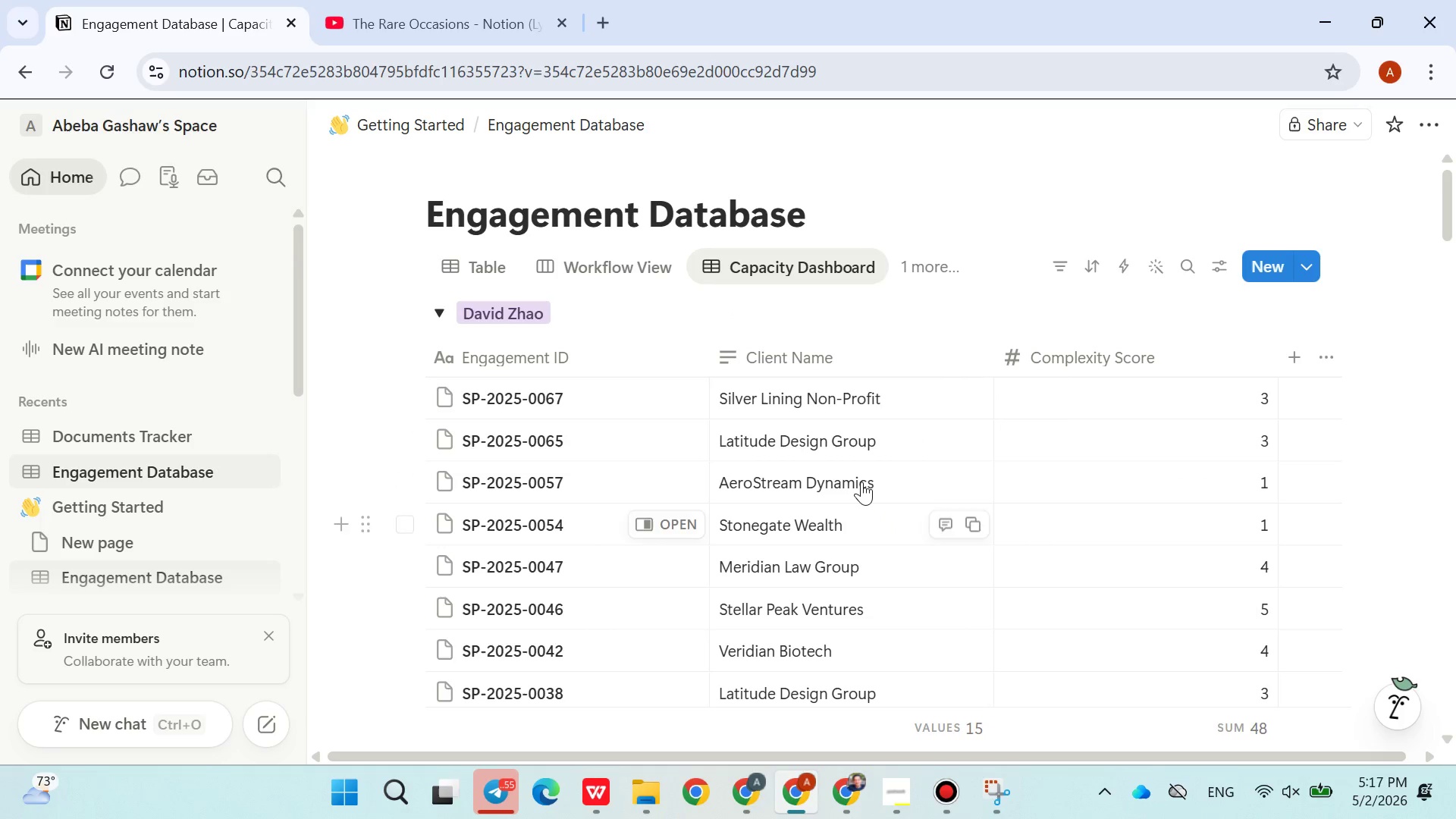 
left_click([820, 362])
 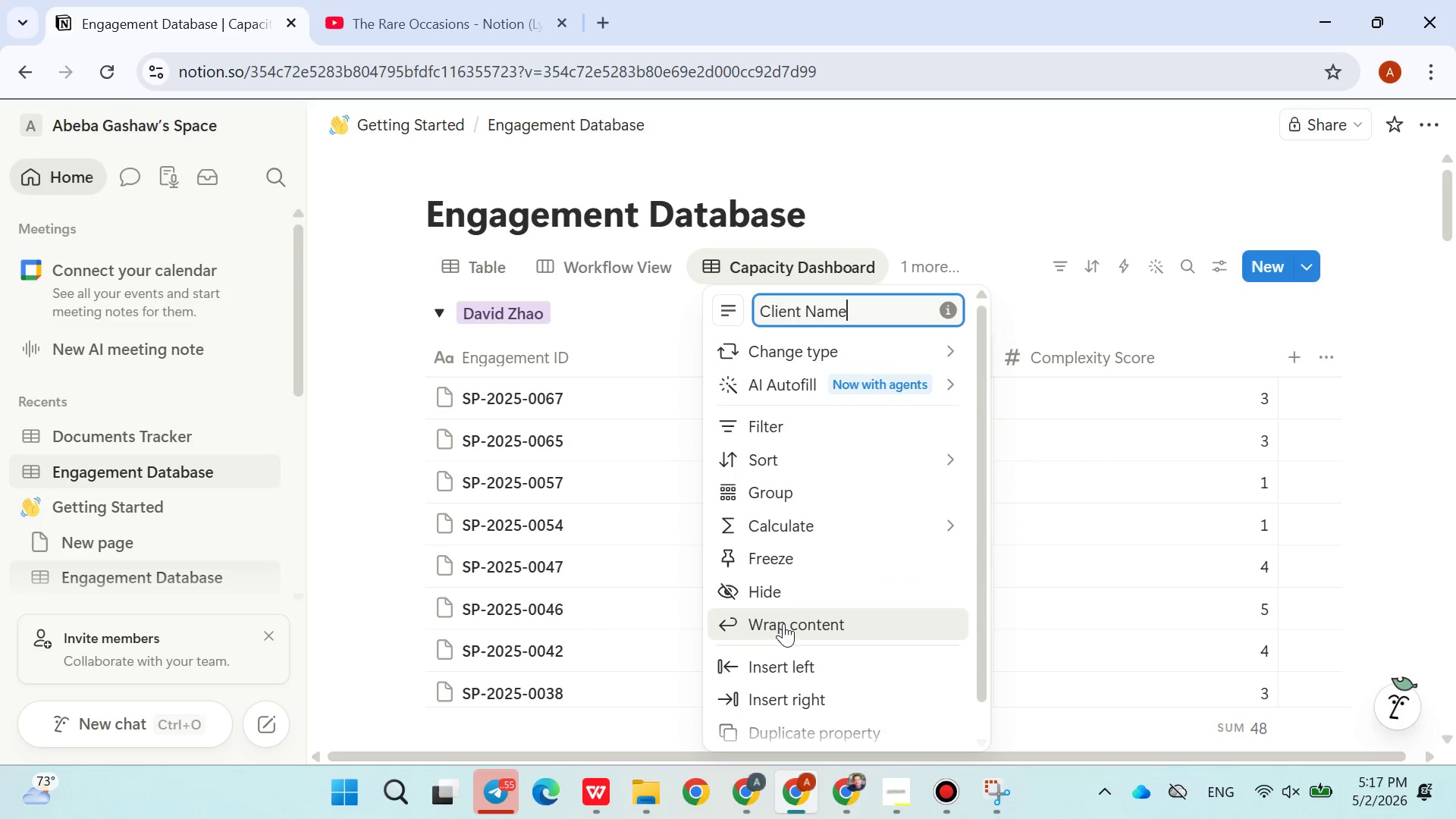 
mouse_move([835, 506])
 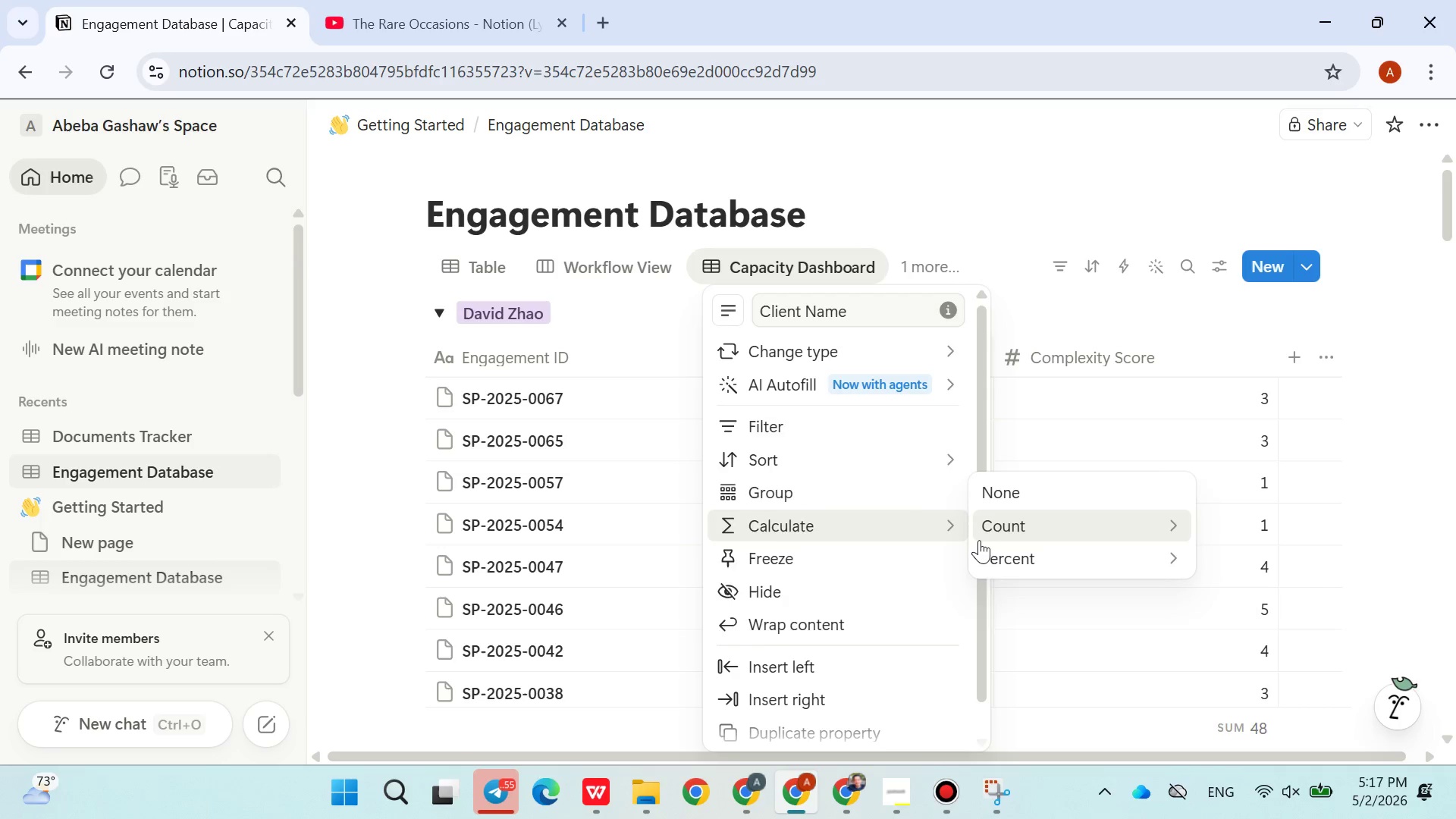 
mouse_move([944, 521])
 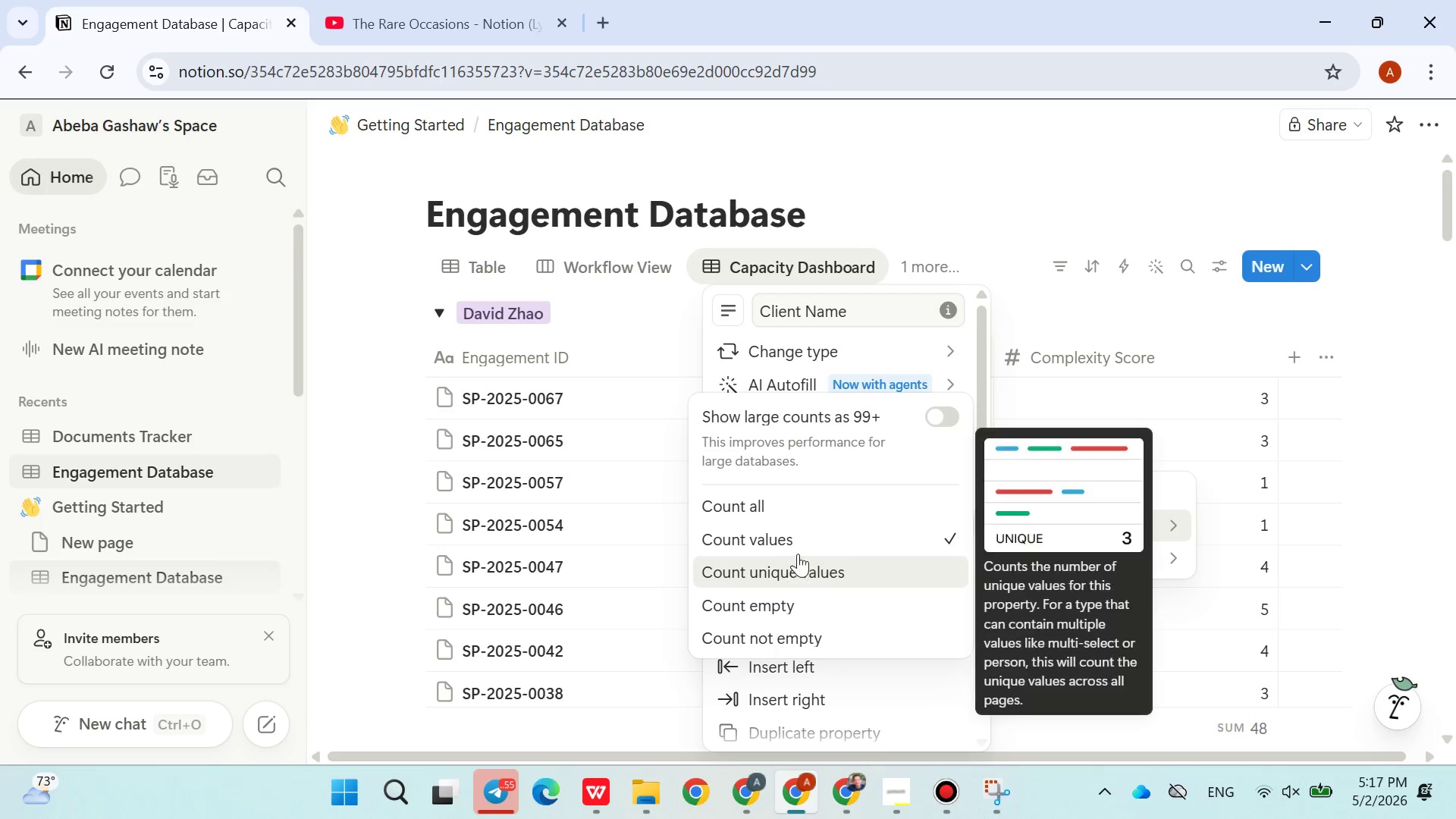 
left_click([799, 575])
 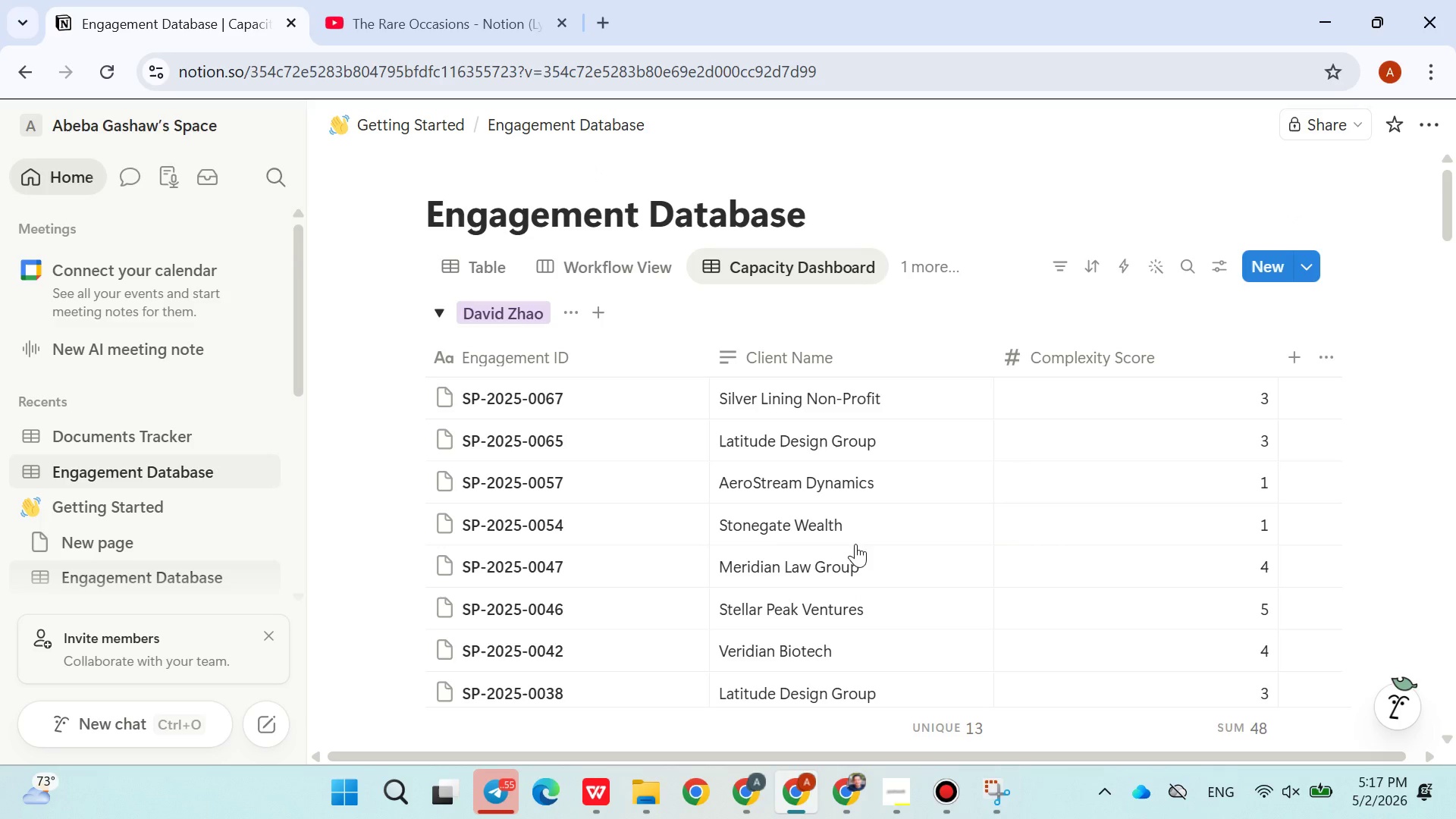 
left_click([823, 349])
 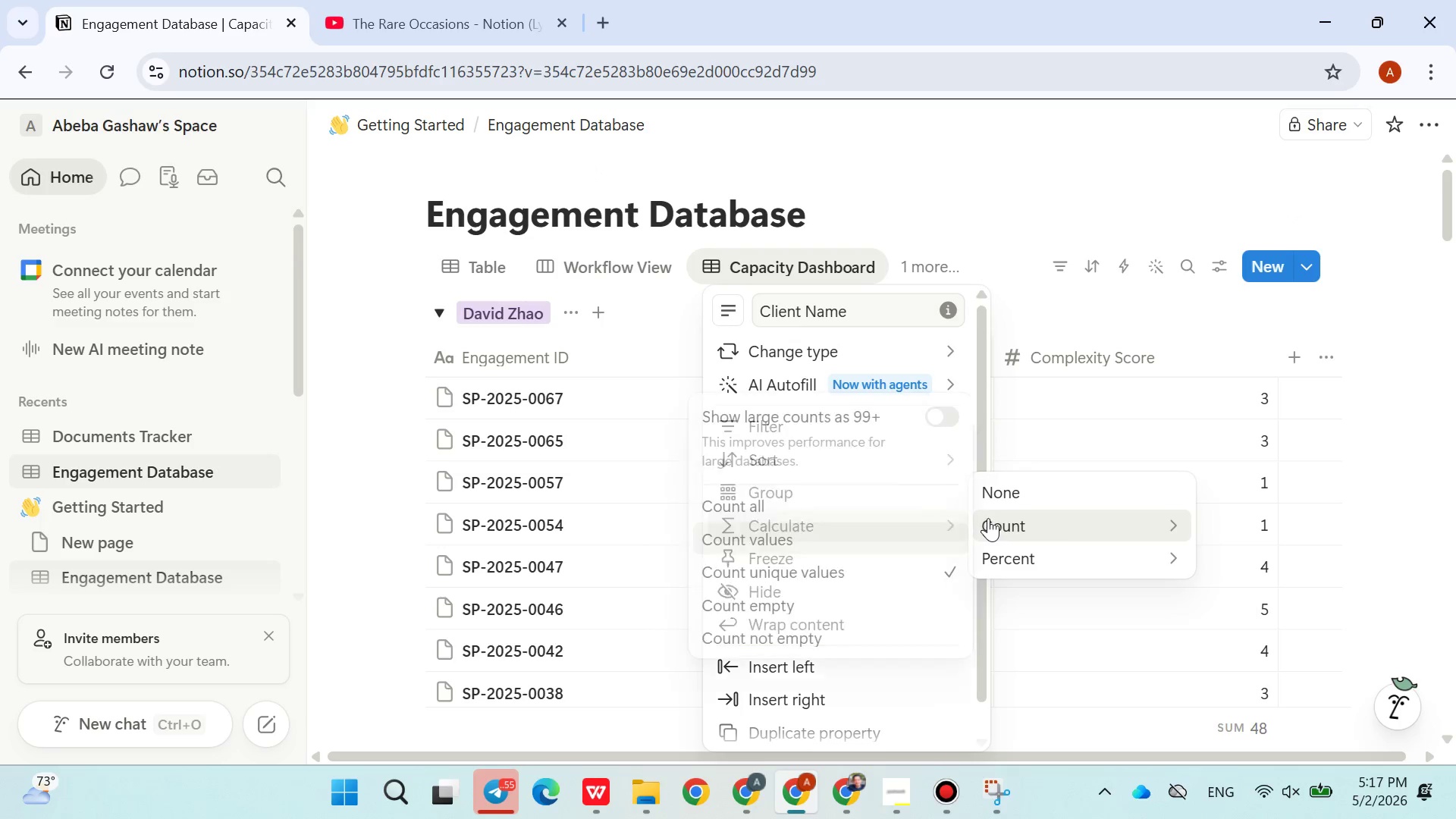 
wait(5.97)
 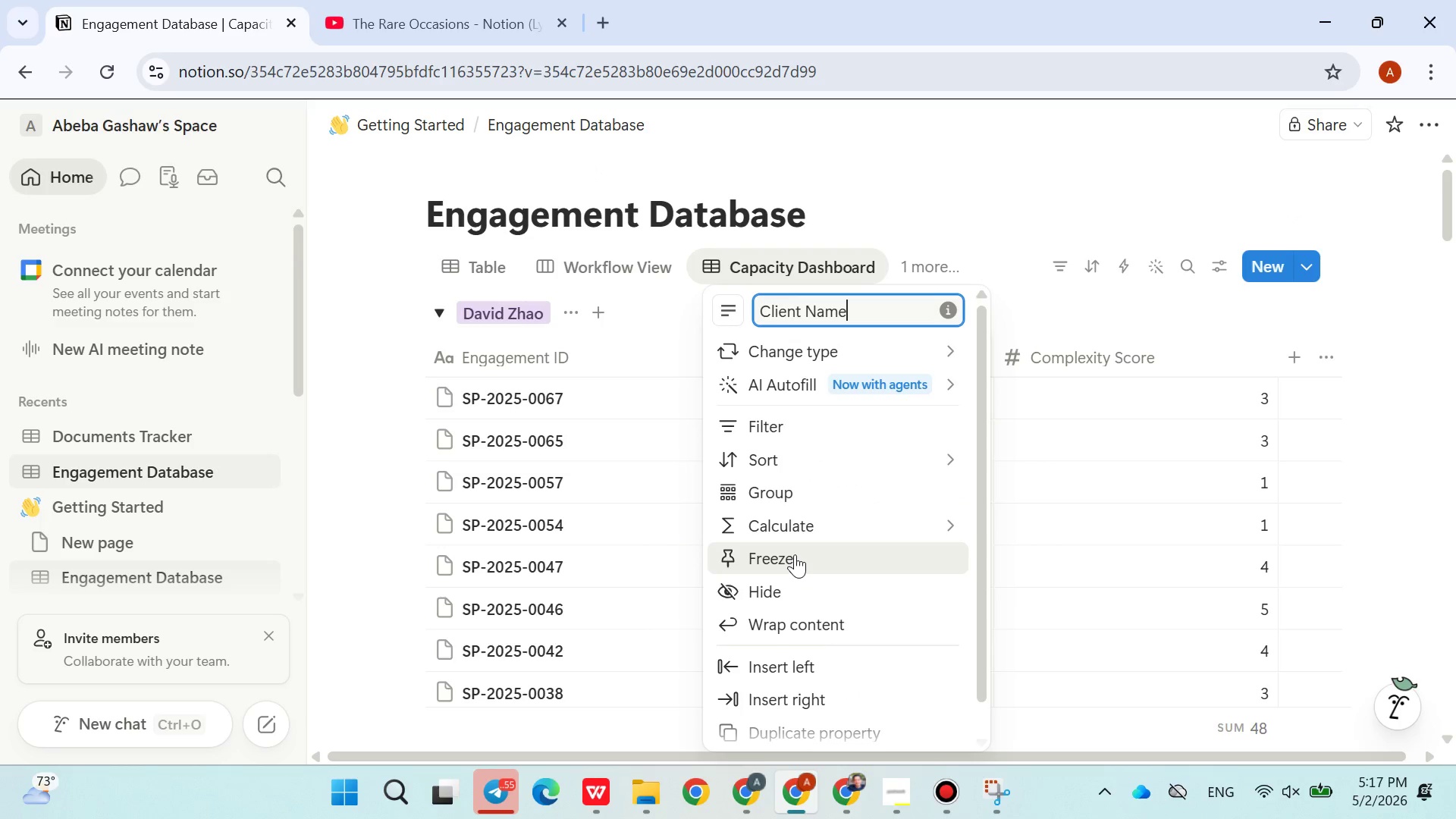 
left_click([776, 504])
 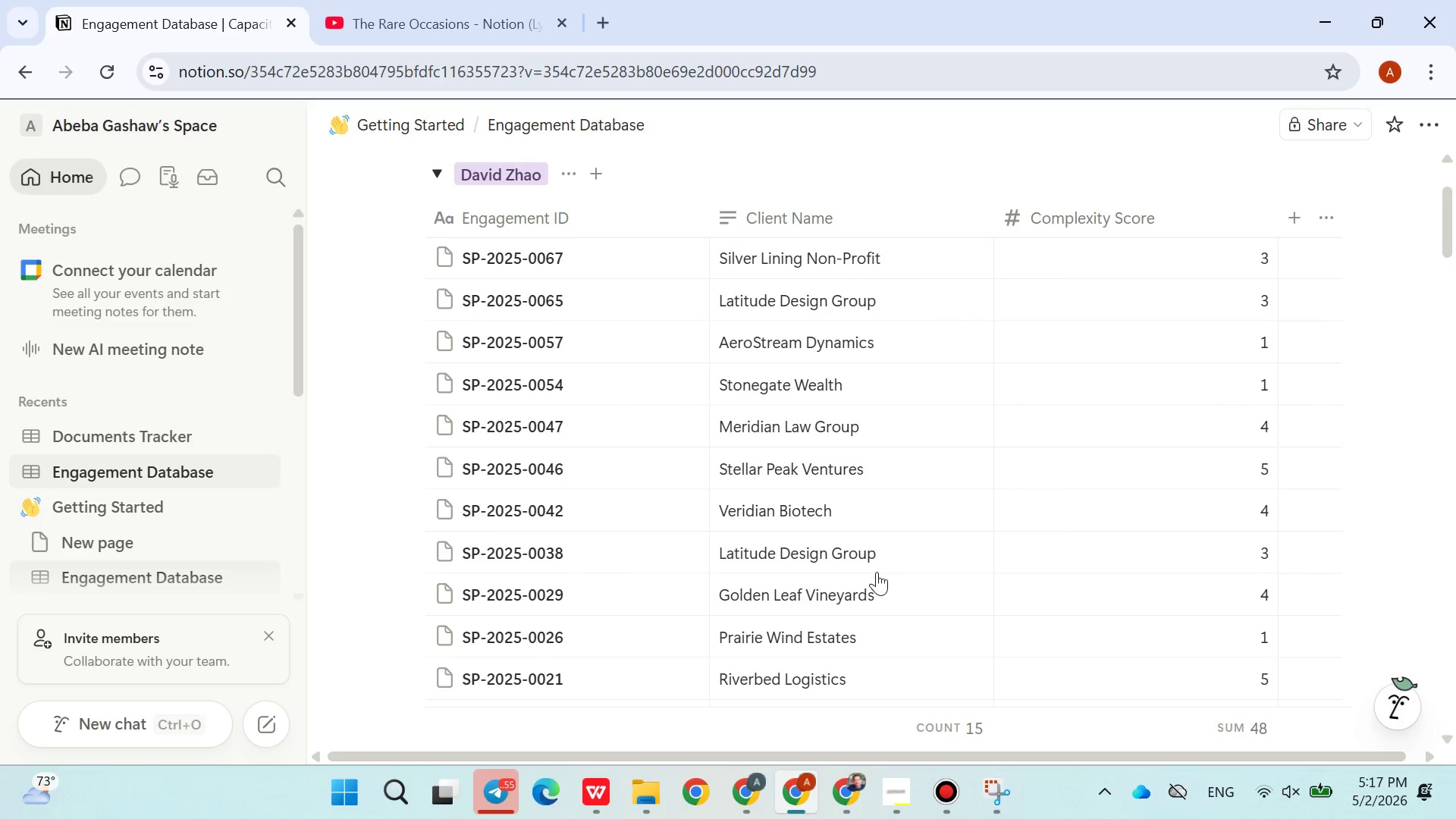 
wait(12.7)
 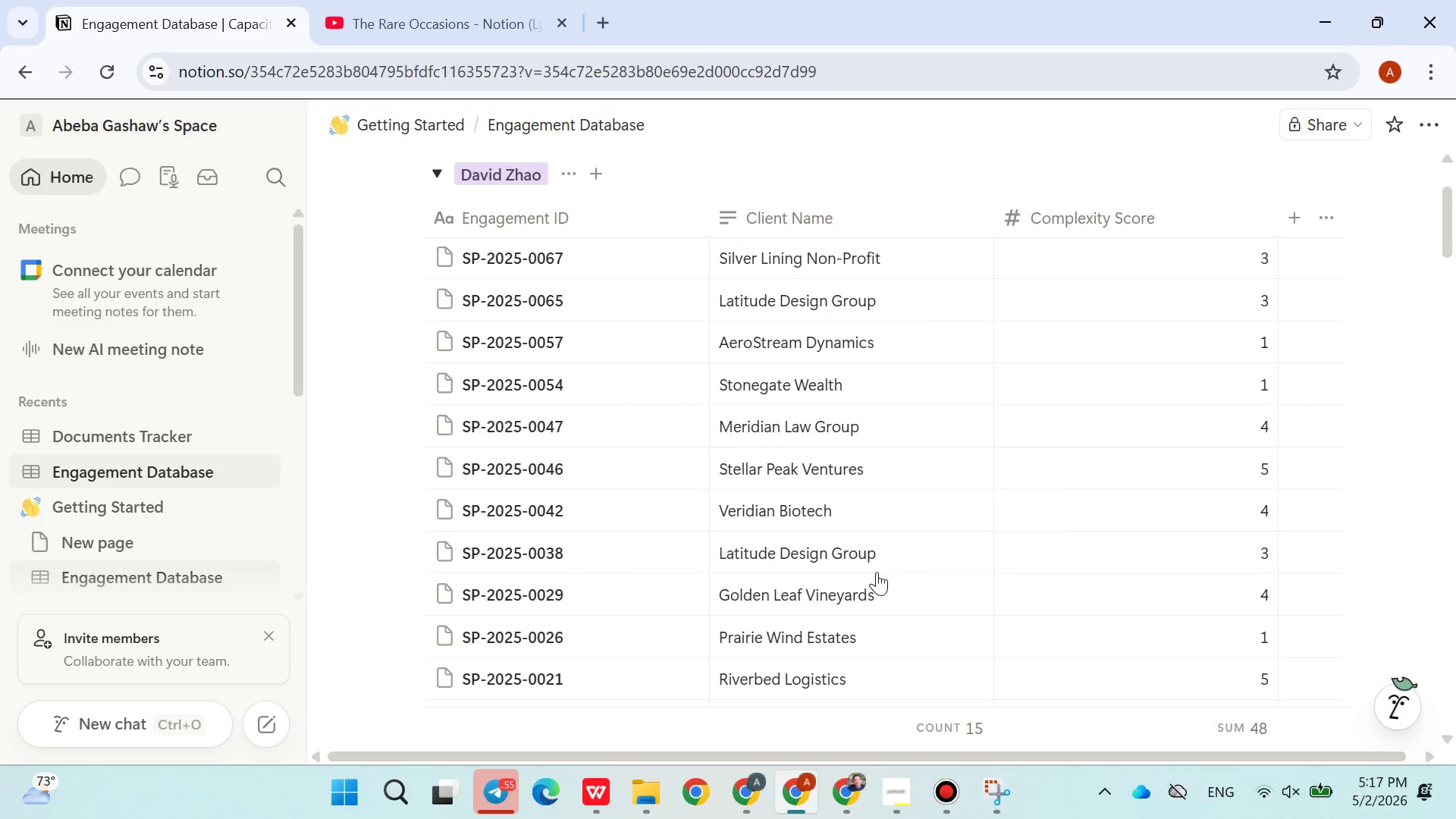 
right_click([828, 261])
 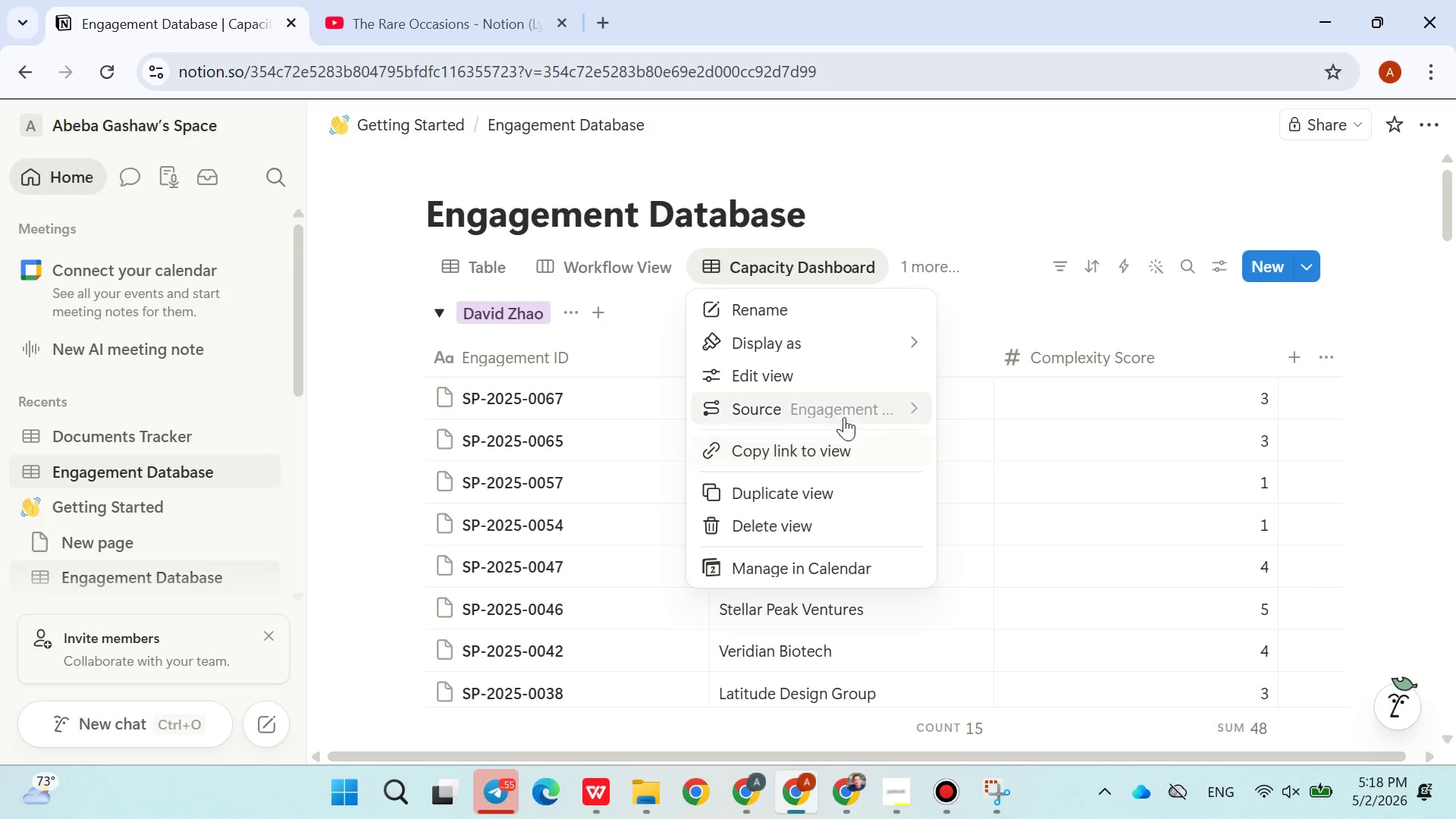 
wait(6.09)
 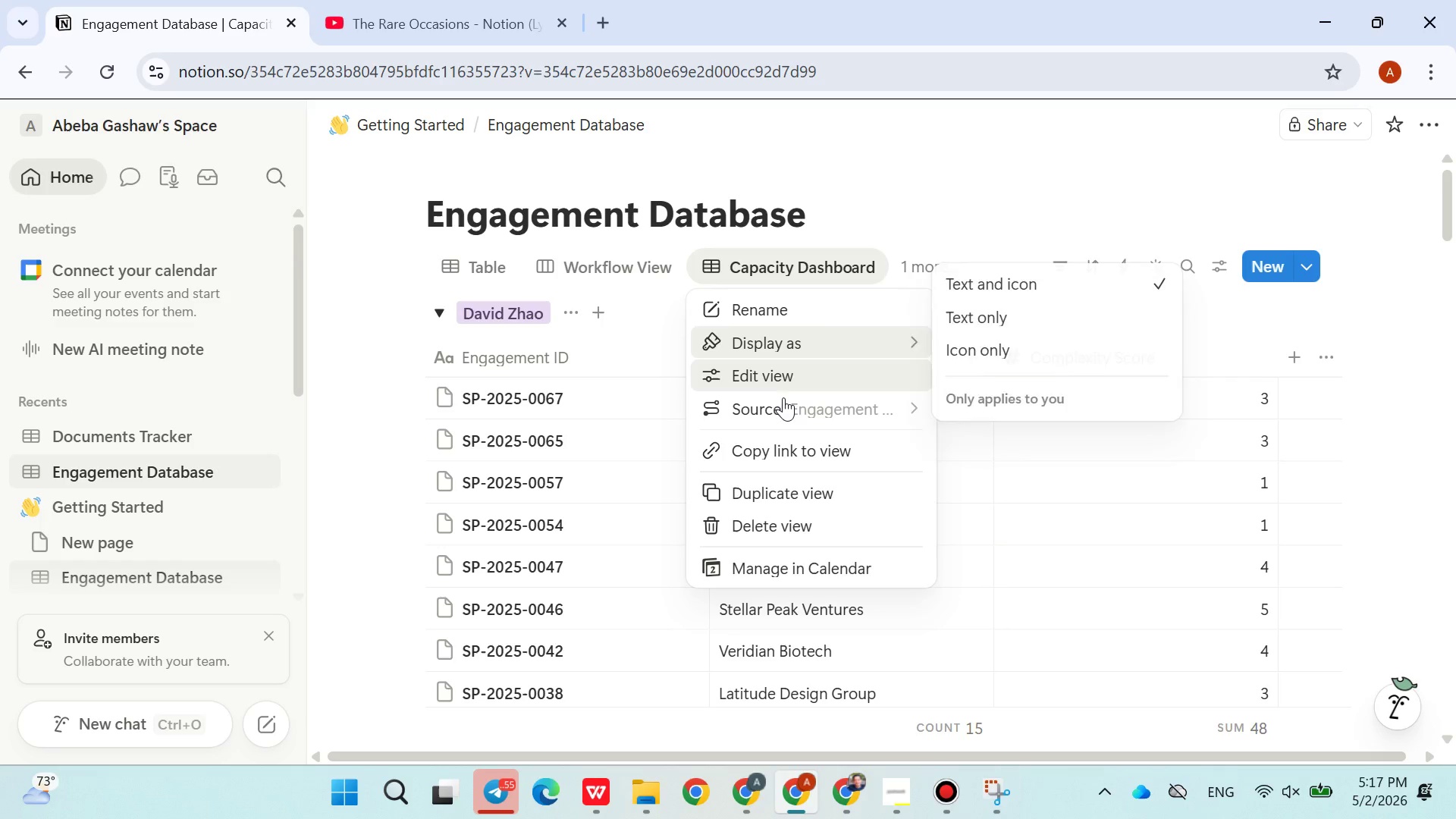 
left_click([805, 381])
 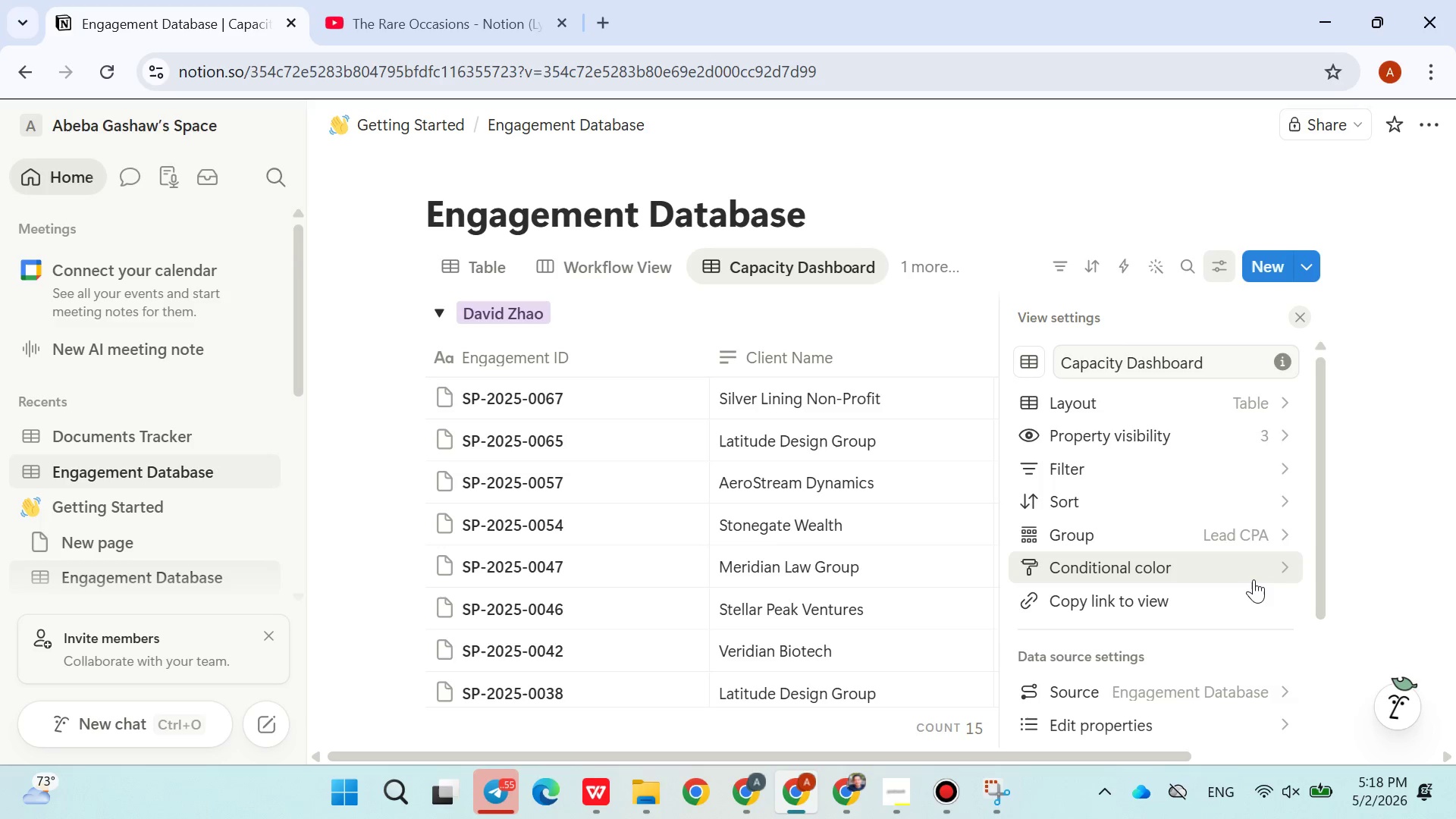 
wait(31.98)
 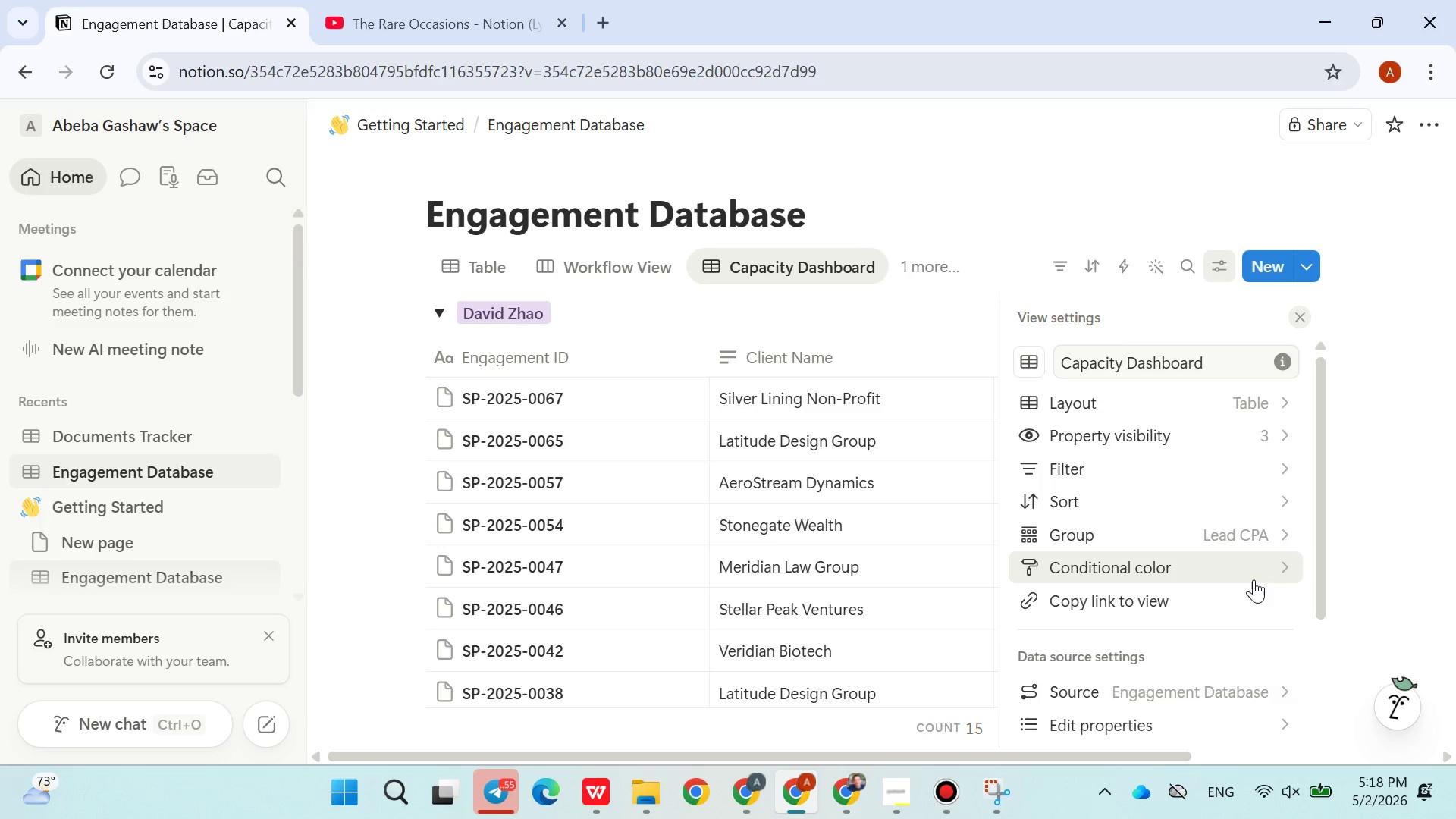 
left_click([1187, 567])
 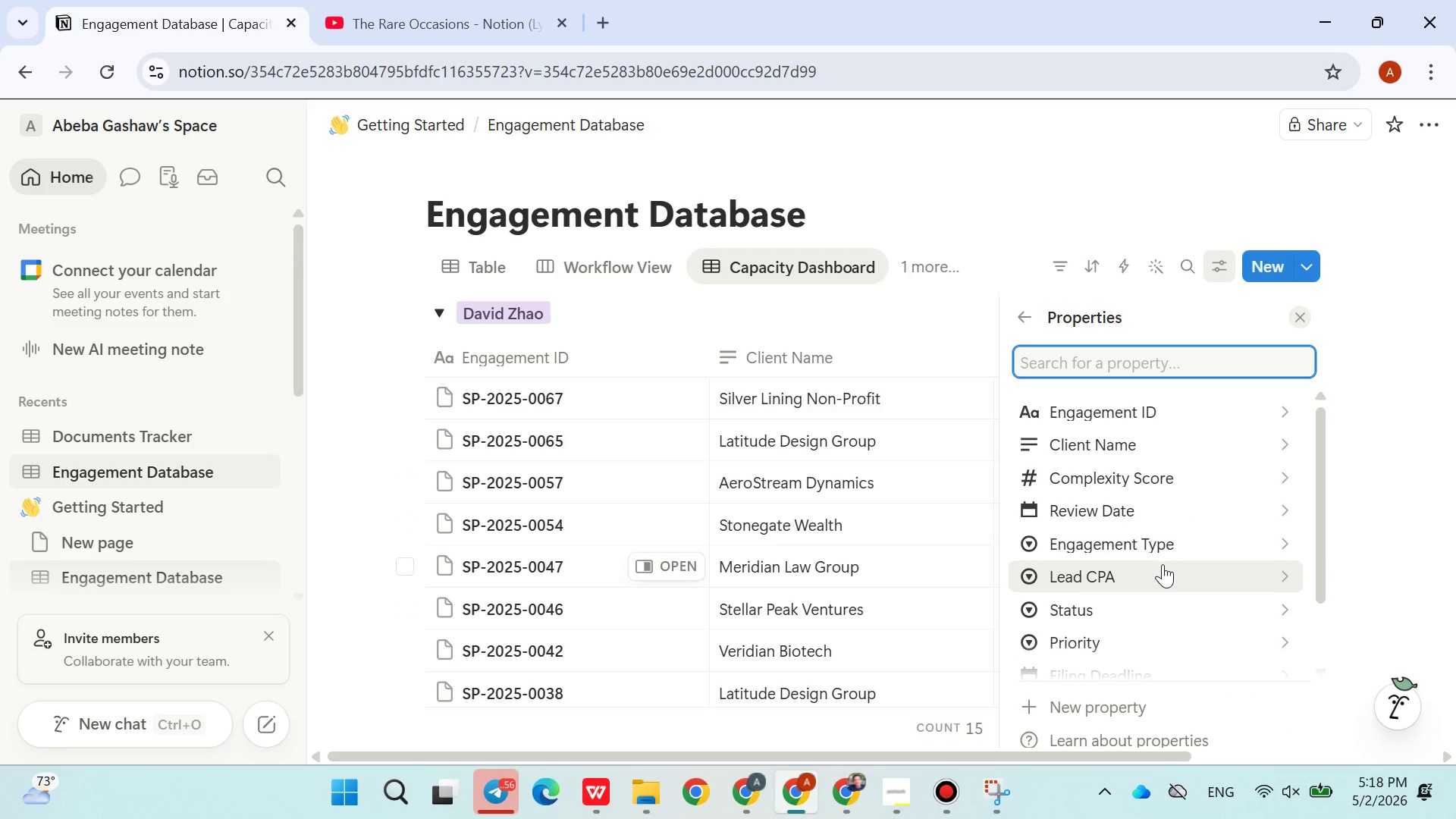 
left_click([1161, 564])
 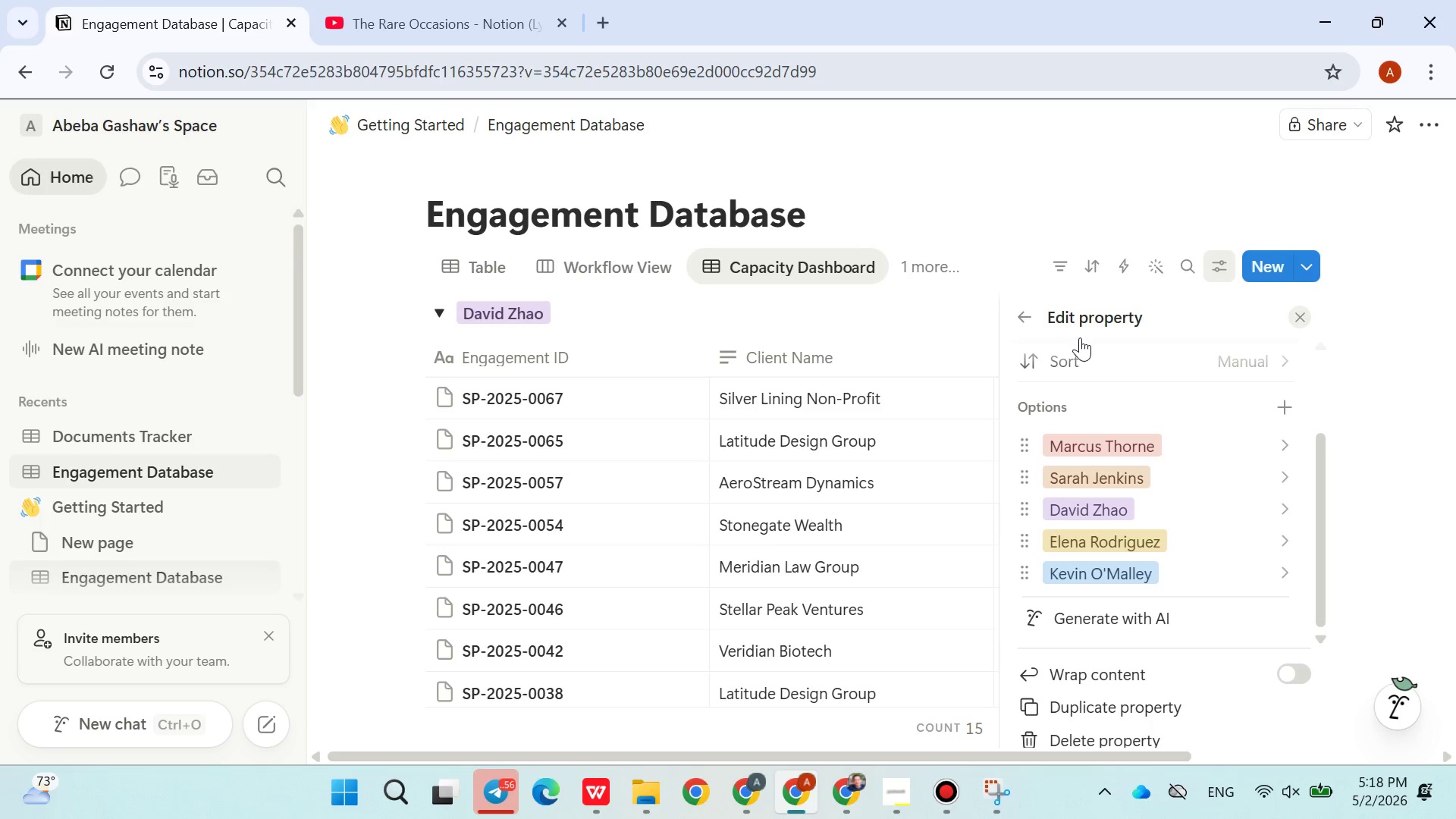 
left_click([1027, 317])
 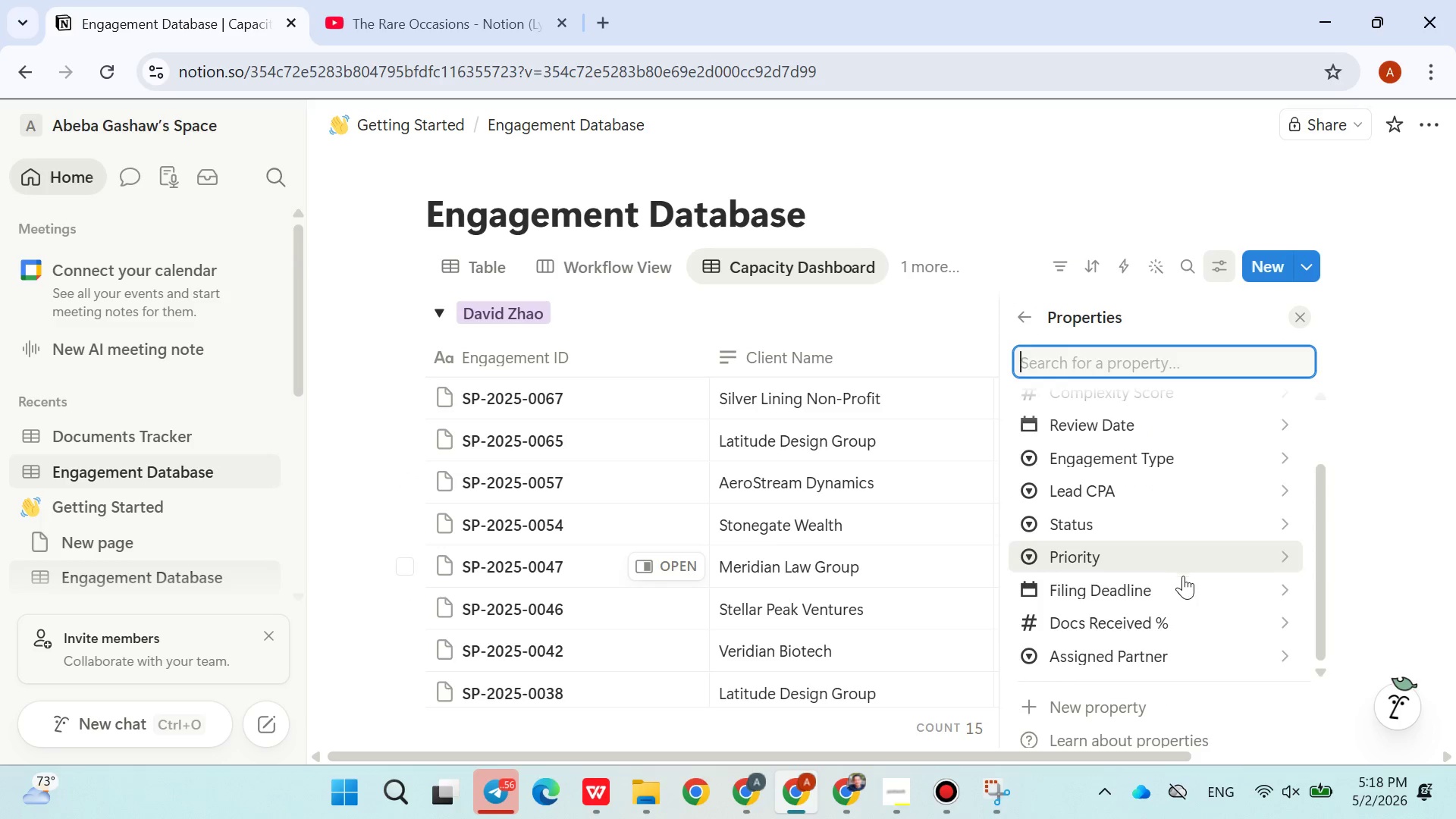 
wait(5.08)
 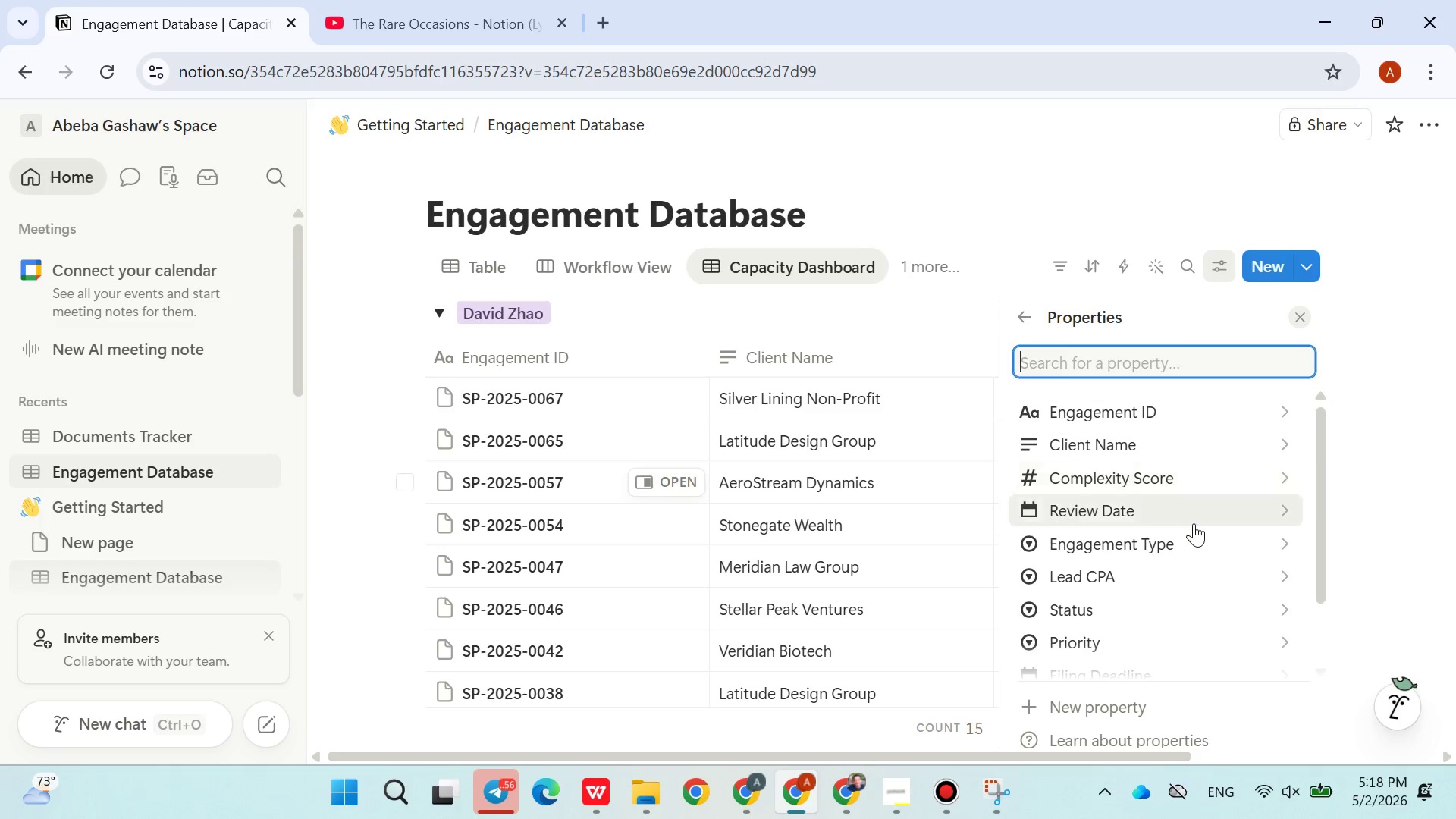 
left_click([1154, 655])
 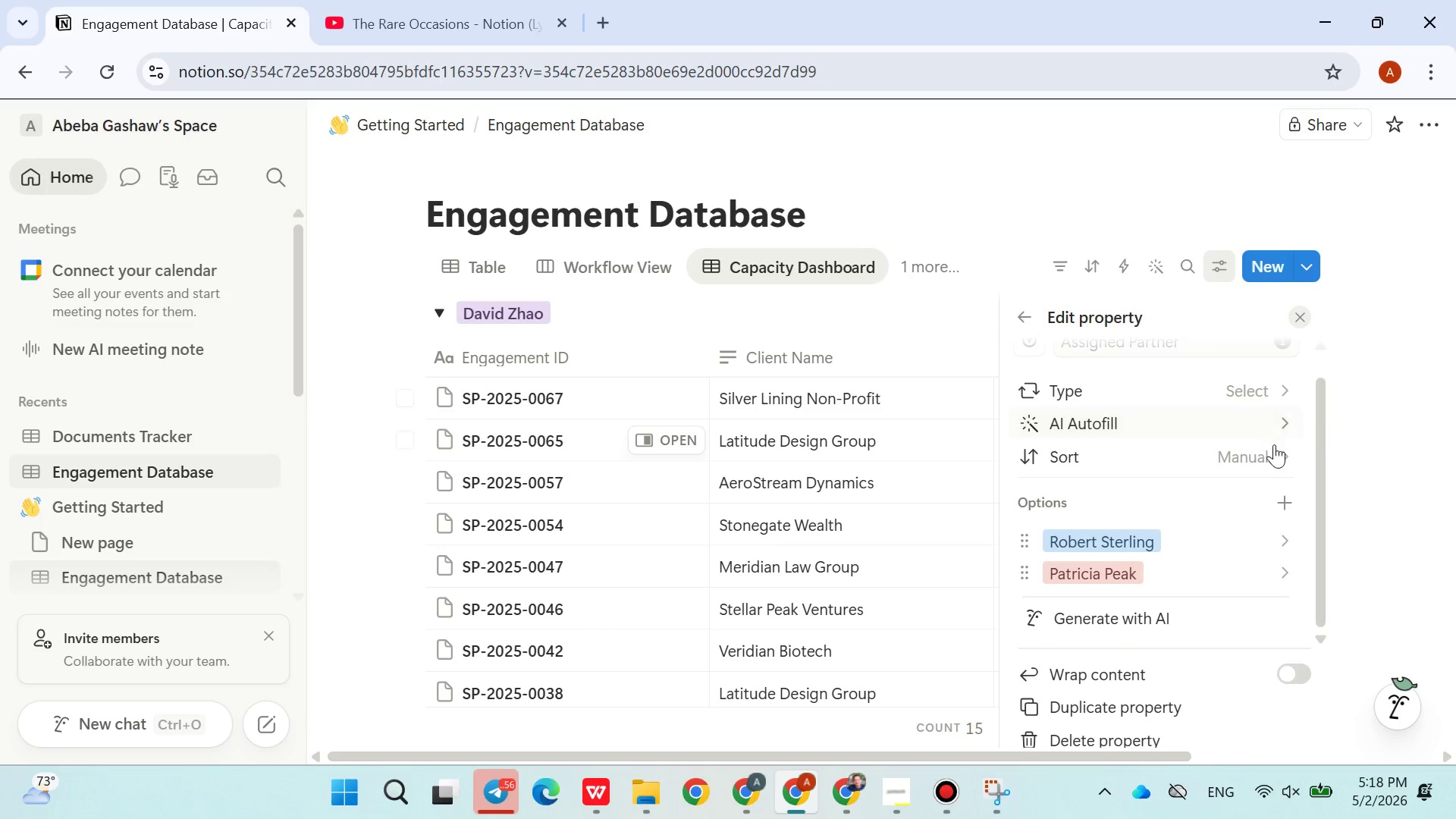 
left_click([1096, 174])
 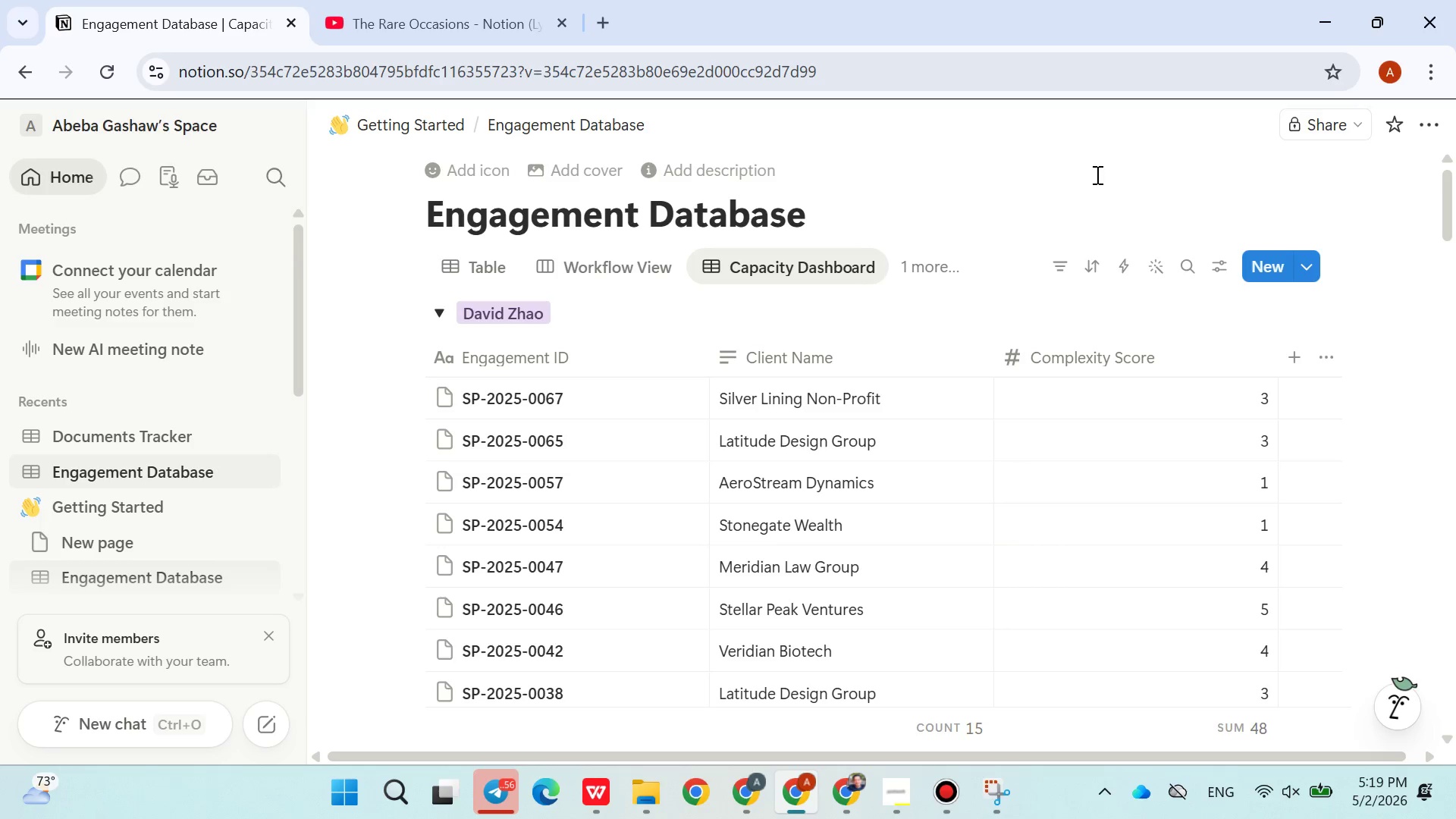 
wait(17.56)
 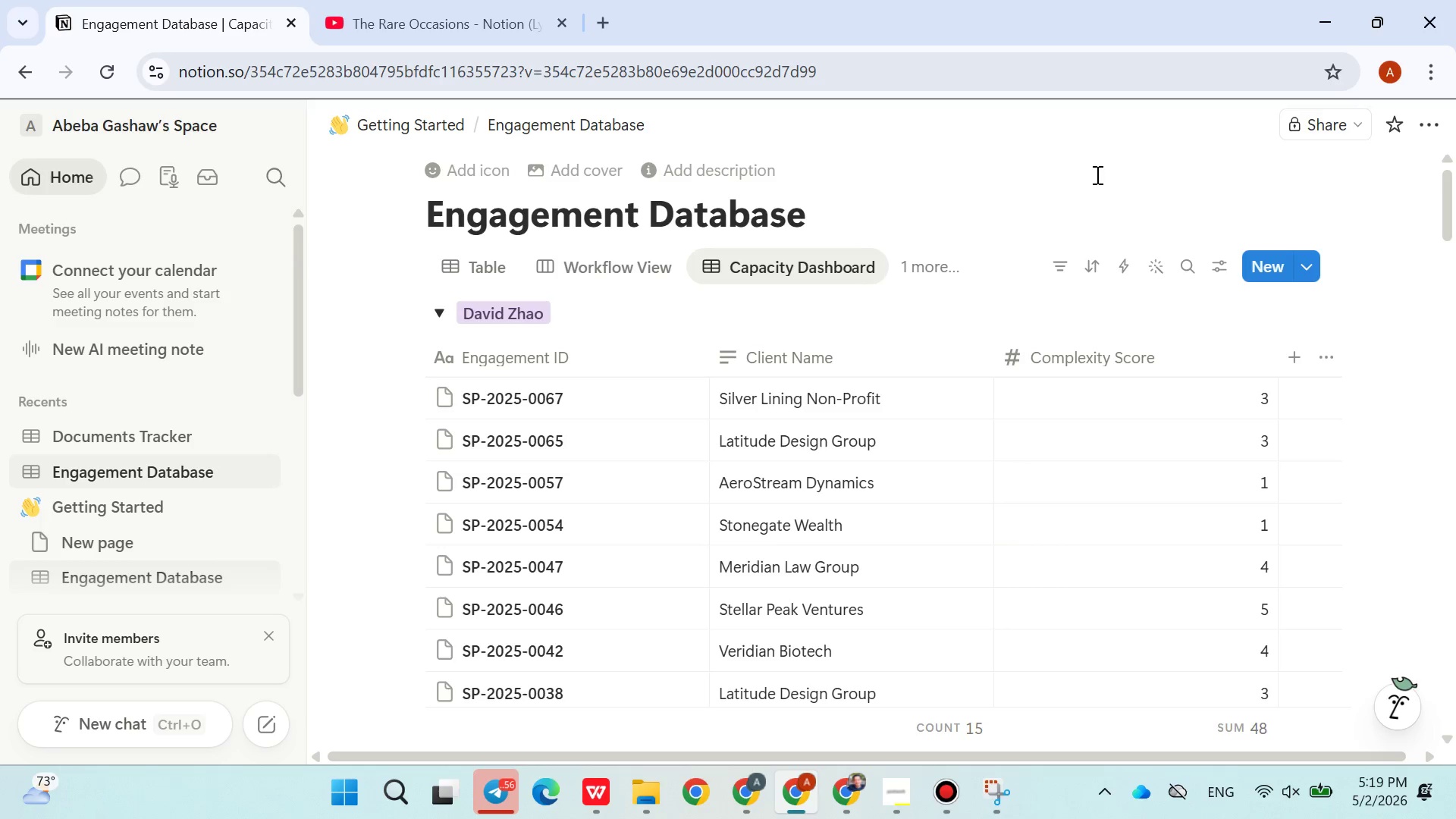 
scroll: coordinate [598, 560], scroll_direction: down, amount: 2.0
 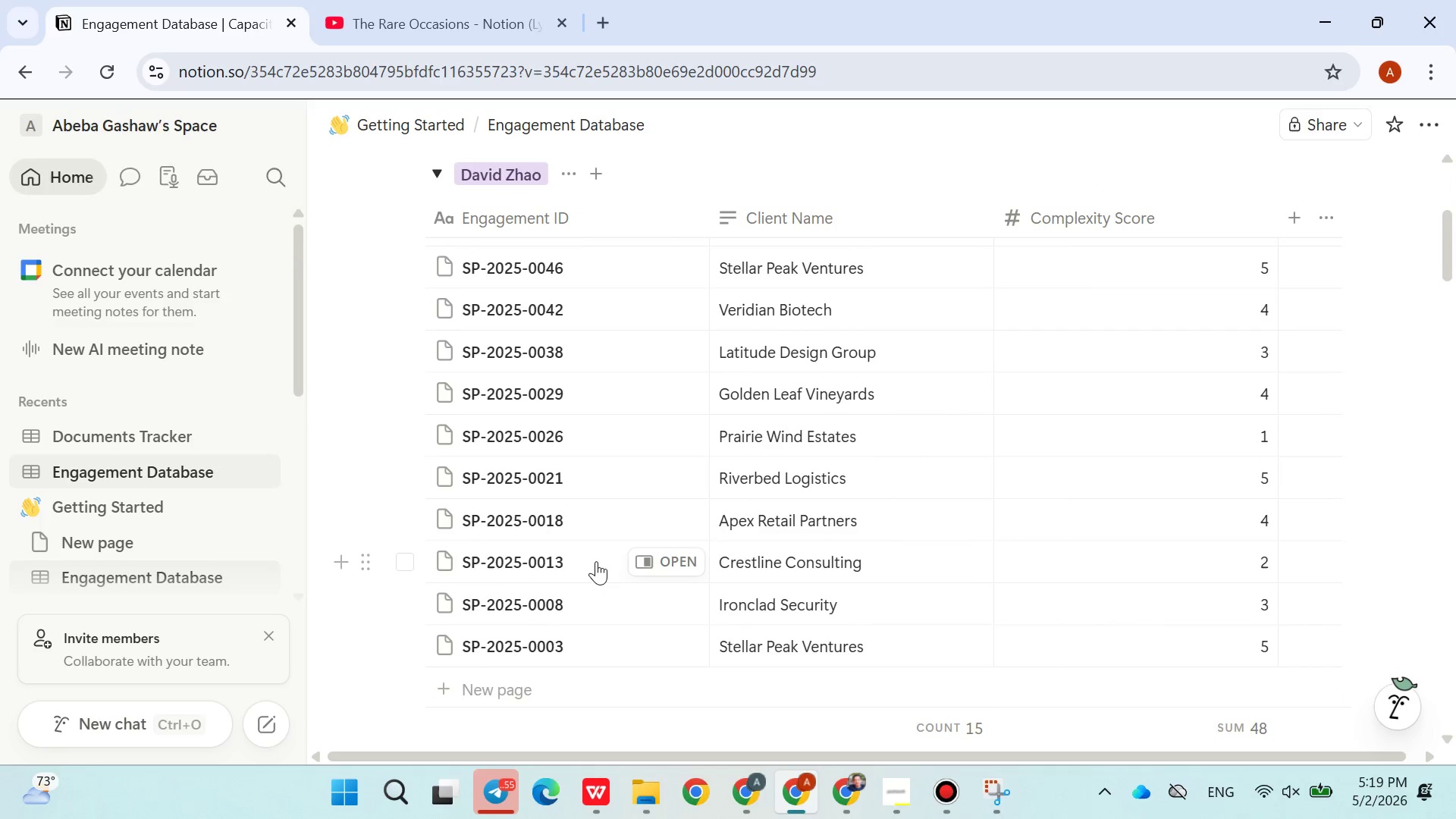 
scroll: coordinate [597, 561], scroll_direction: up, amount: 4.0
 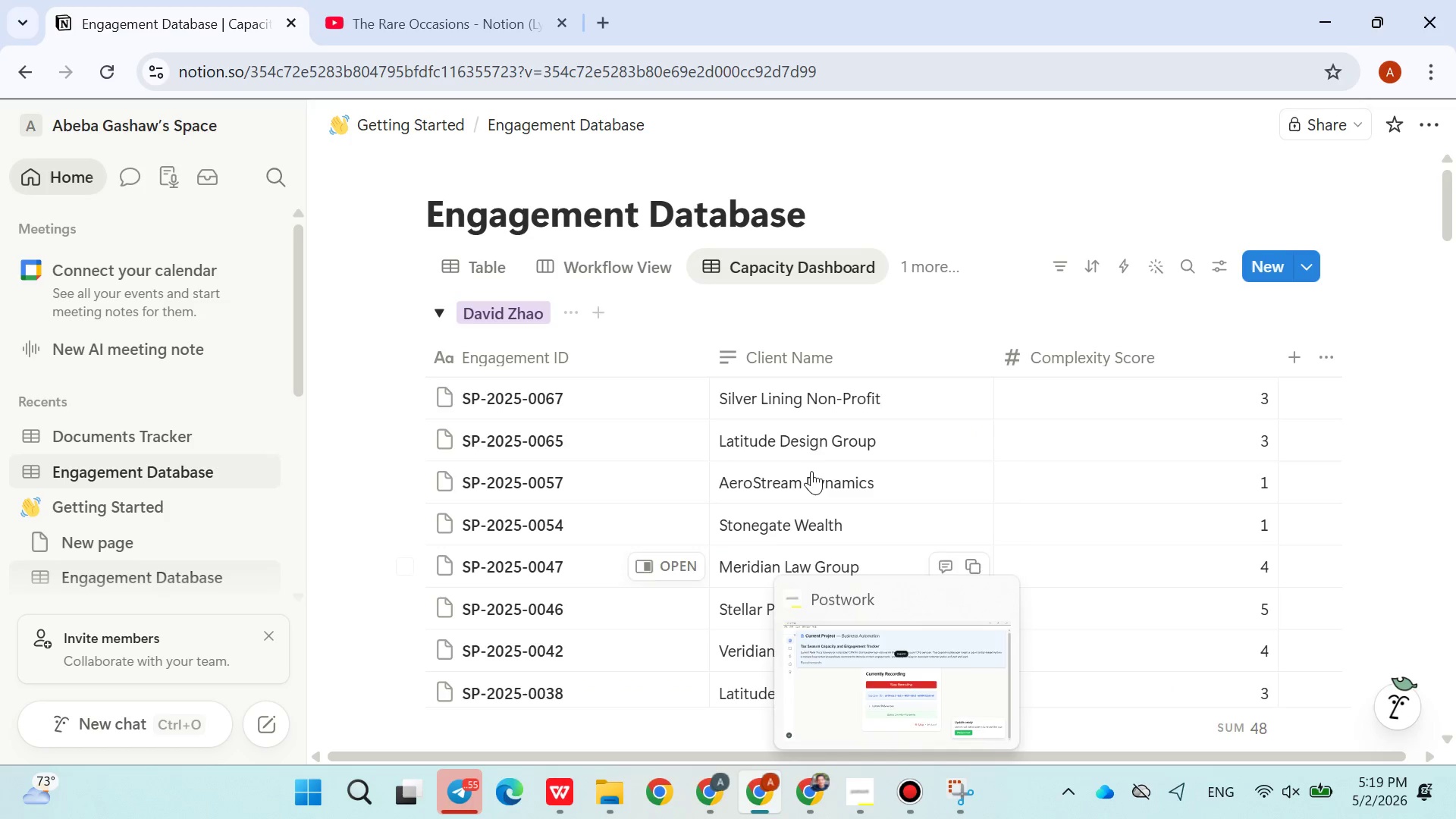 
left_click([868, 782])
 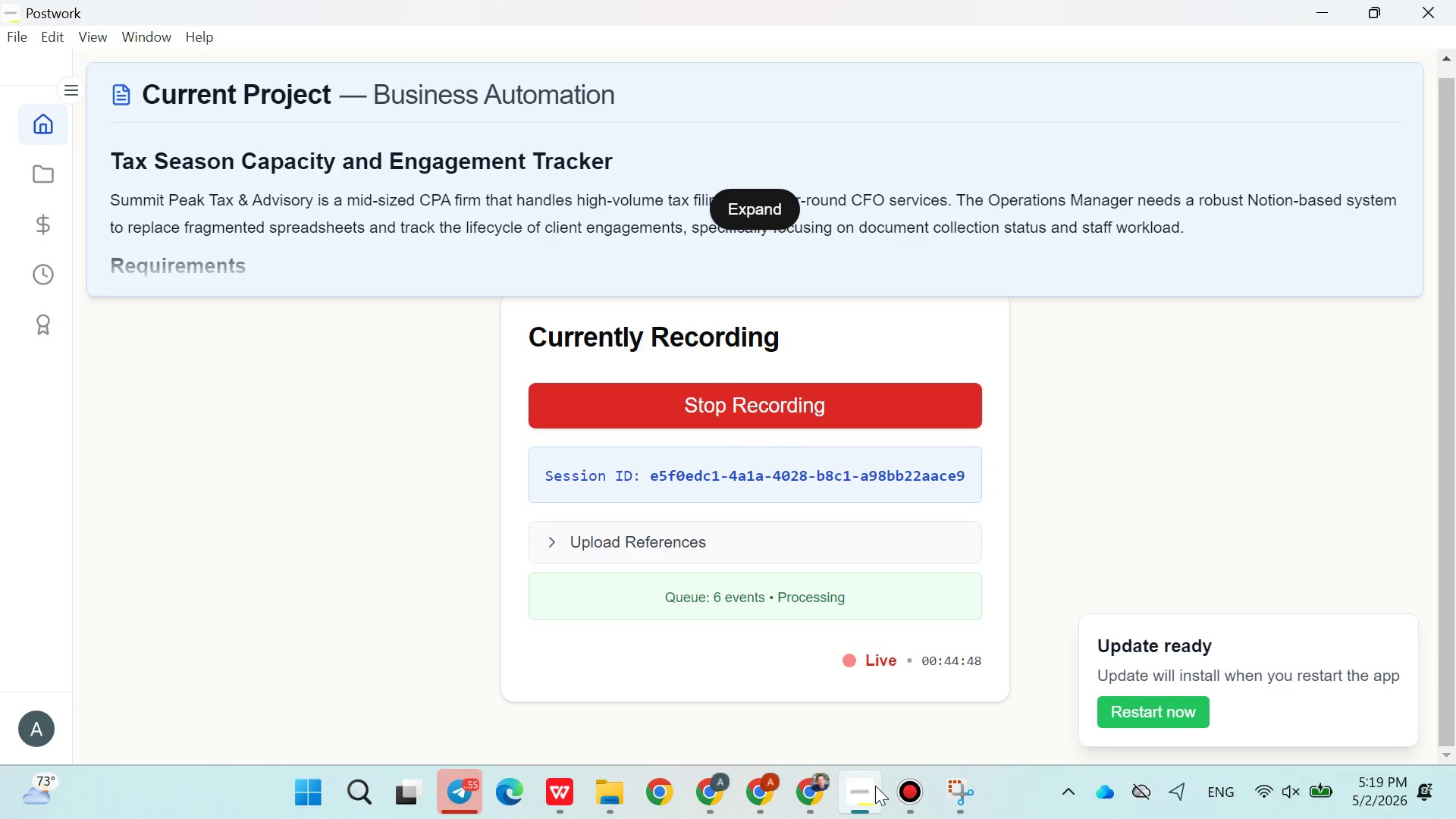 
left_click([875, 786])
 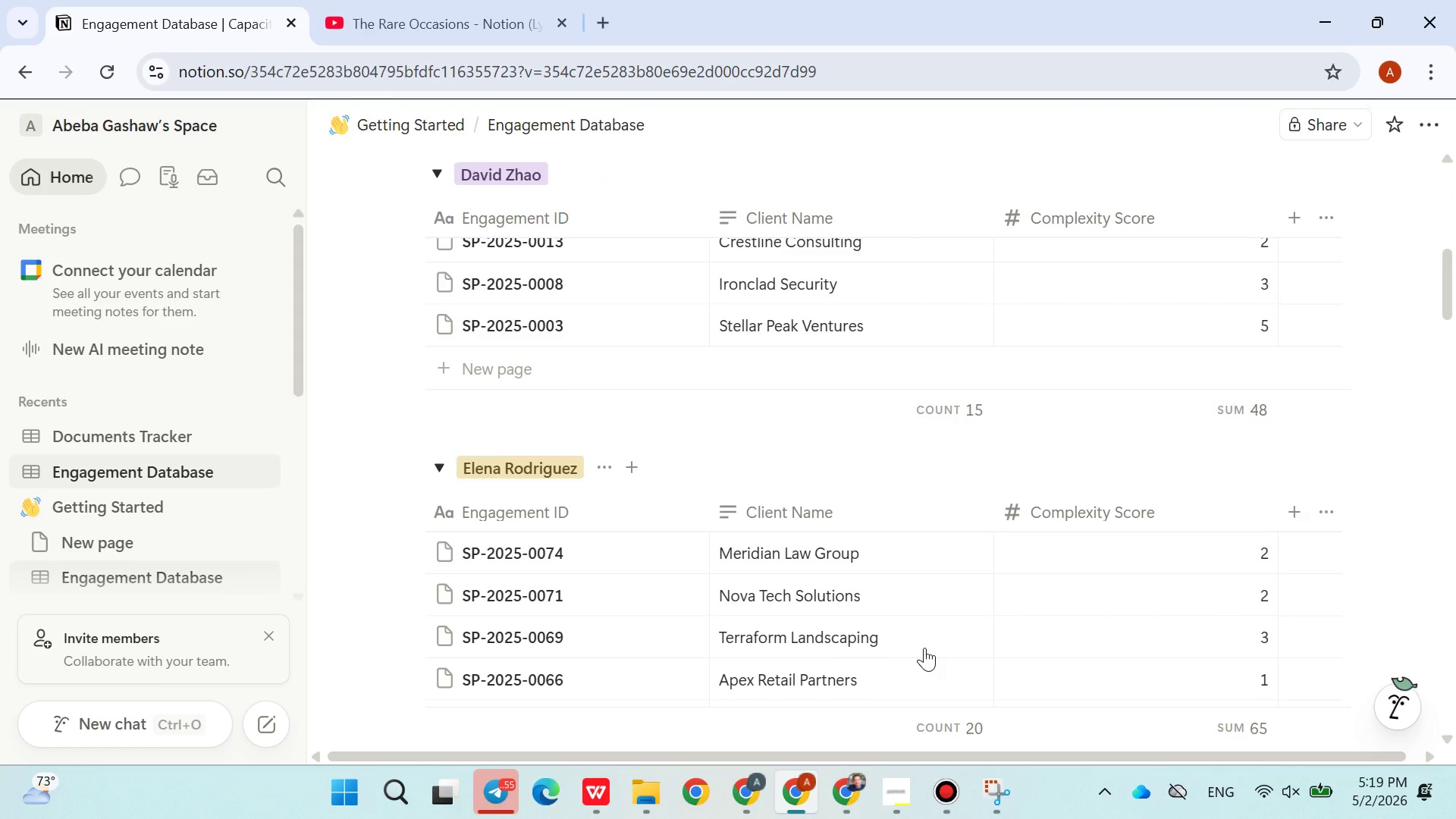 
wait(14.05)
 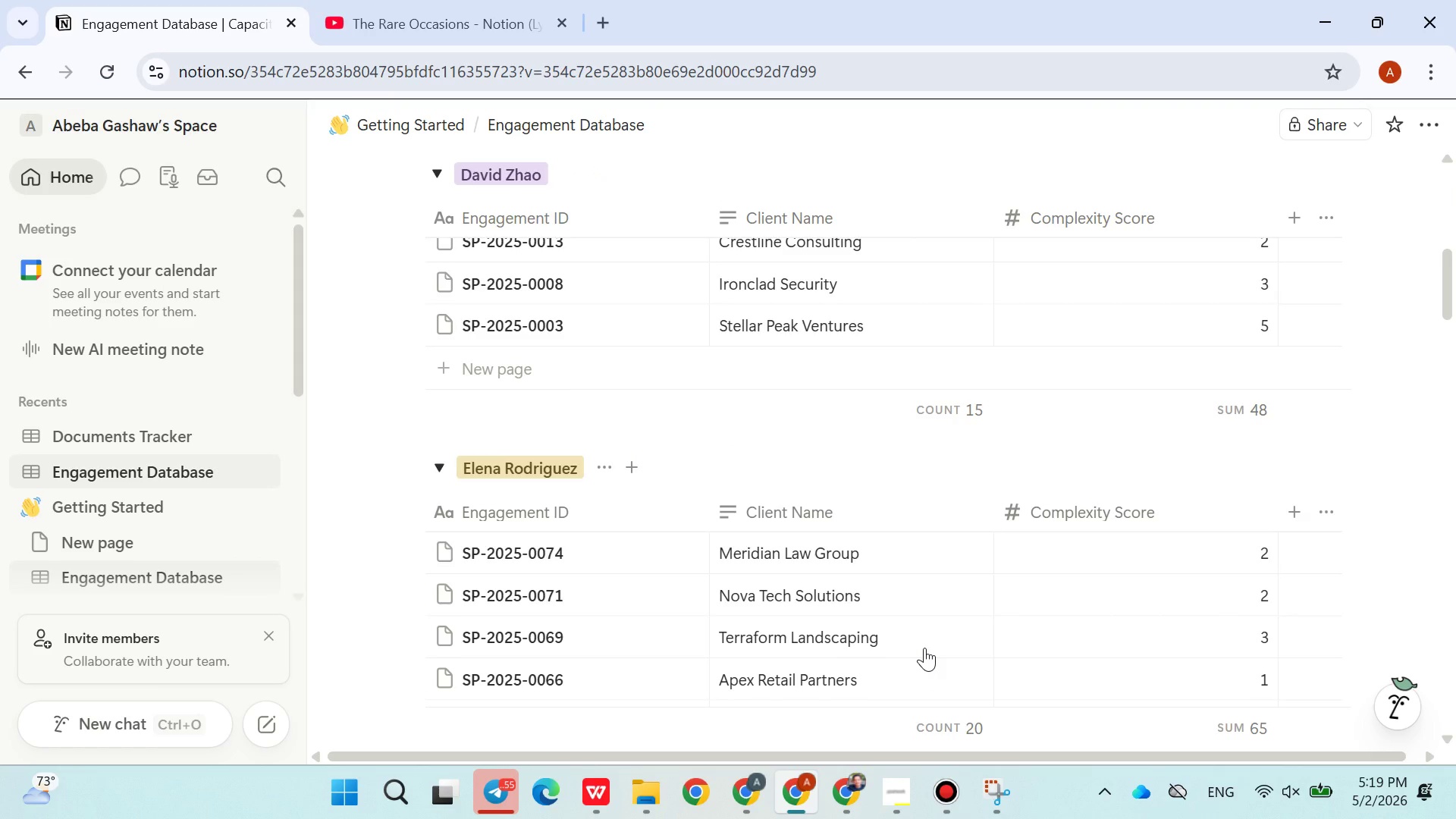 
left_click([1215, 267])
 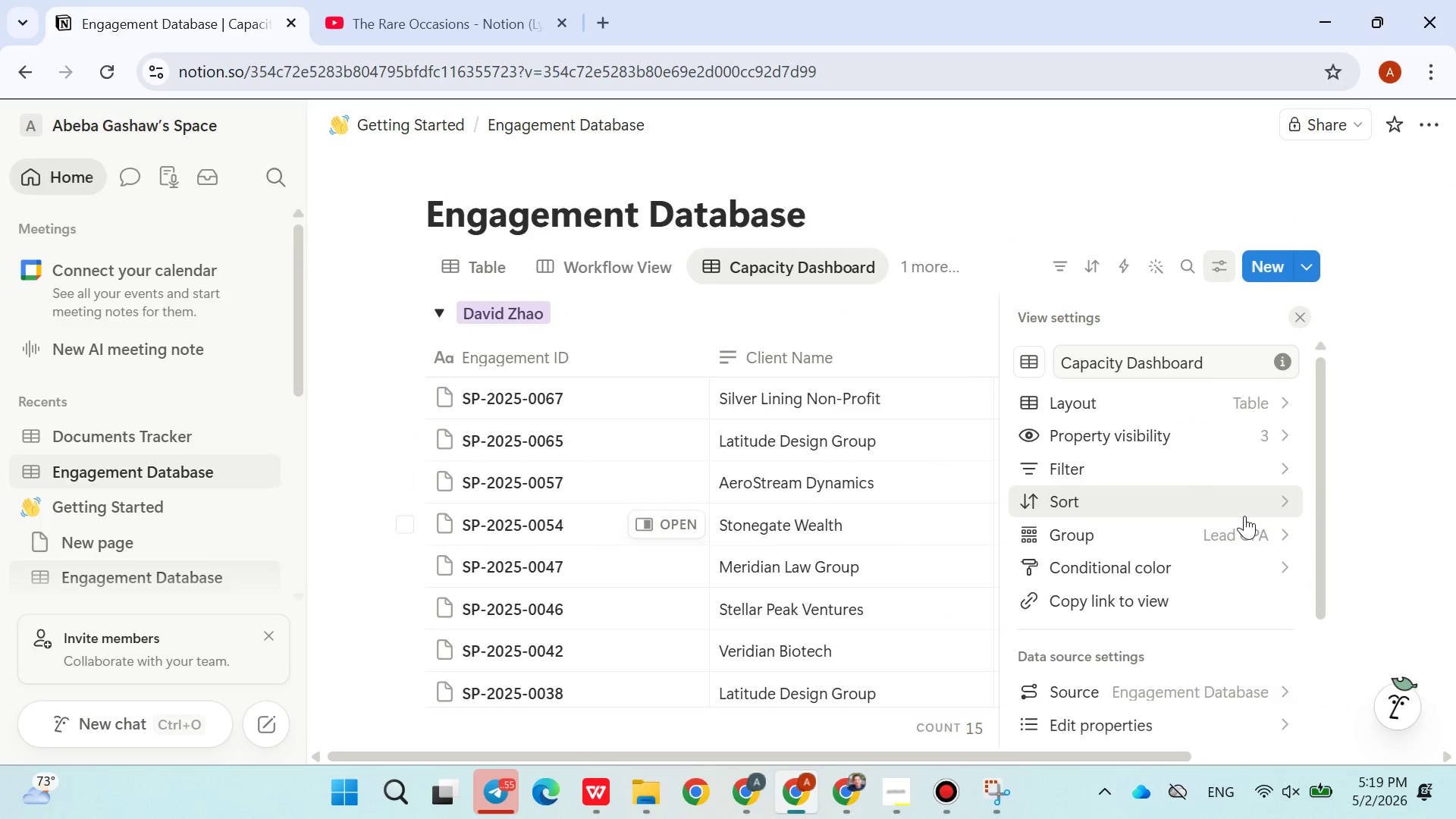 
left_click([1242, 524])
 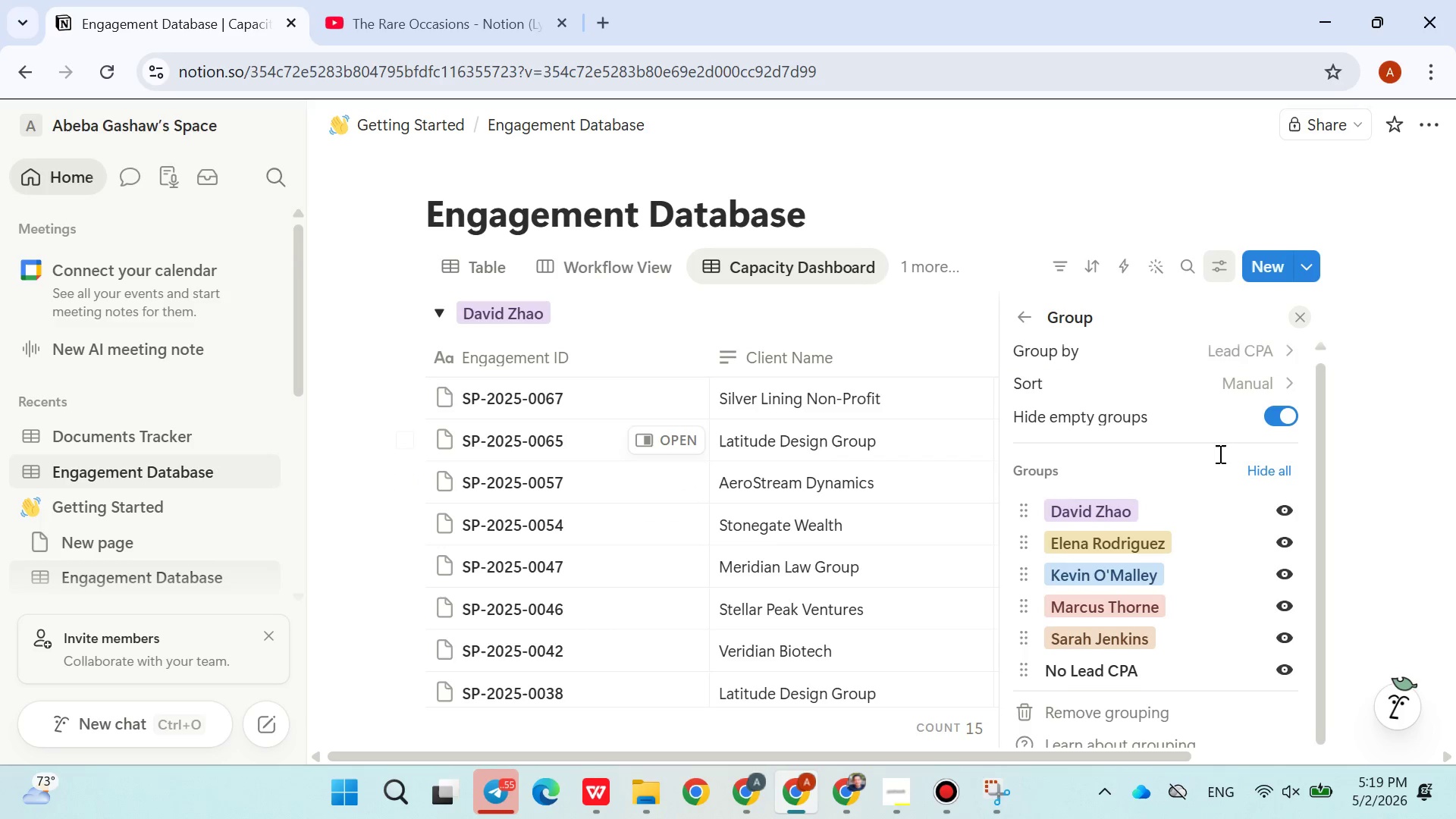 
left_click([1240, 353])
 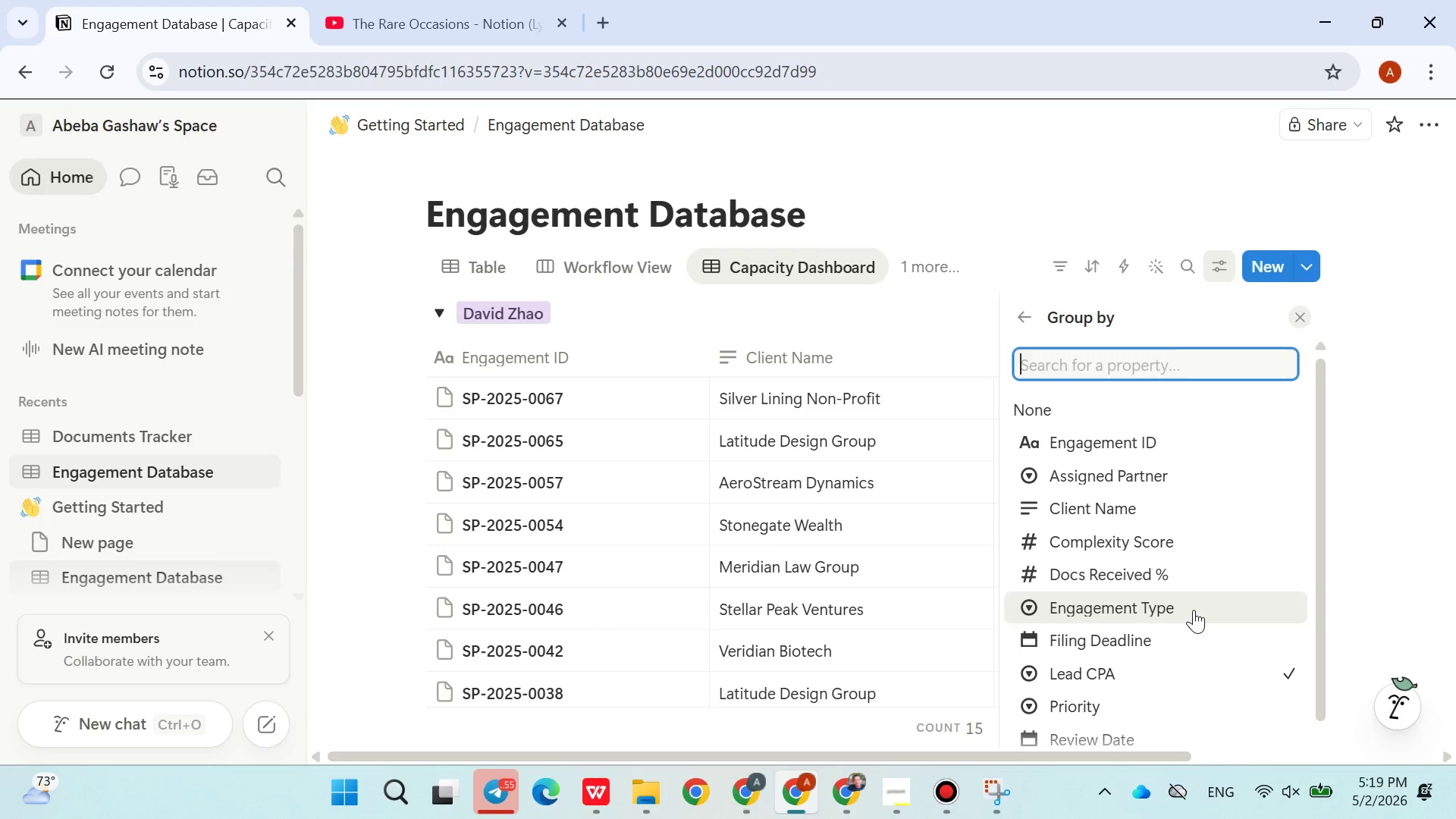 
wait(7.33)
 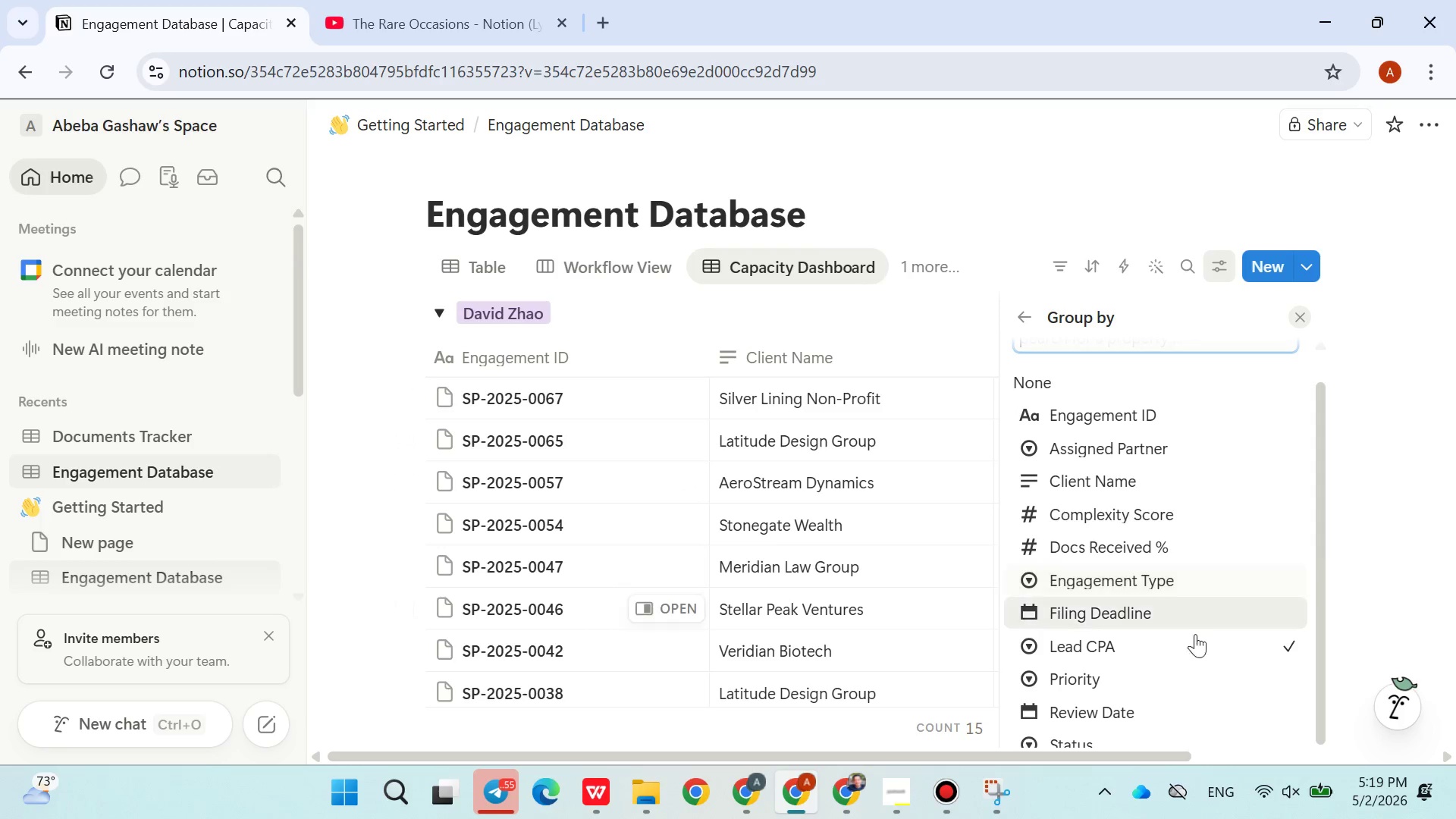 
left_click([1028, 310])
 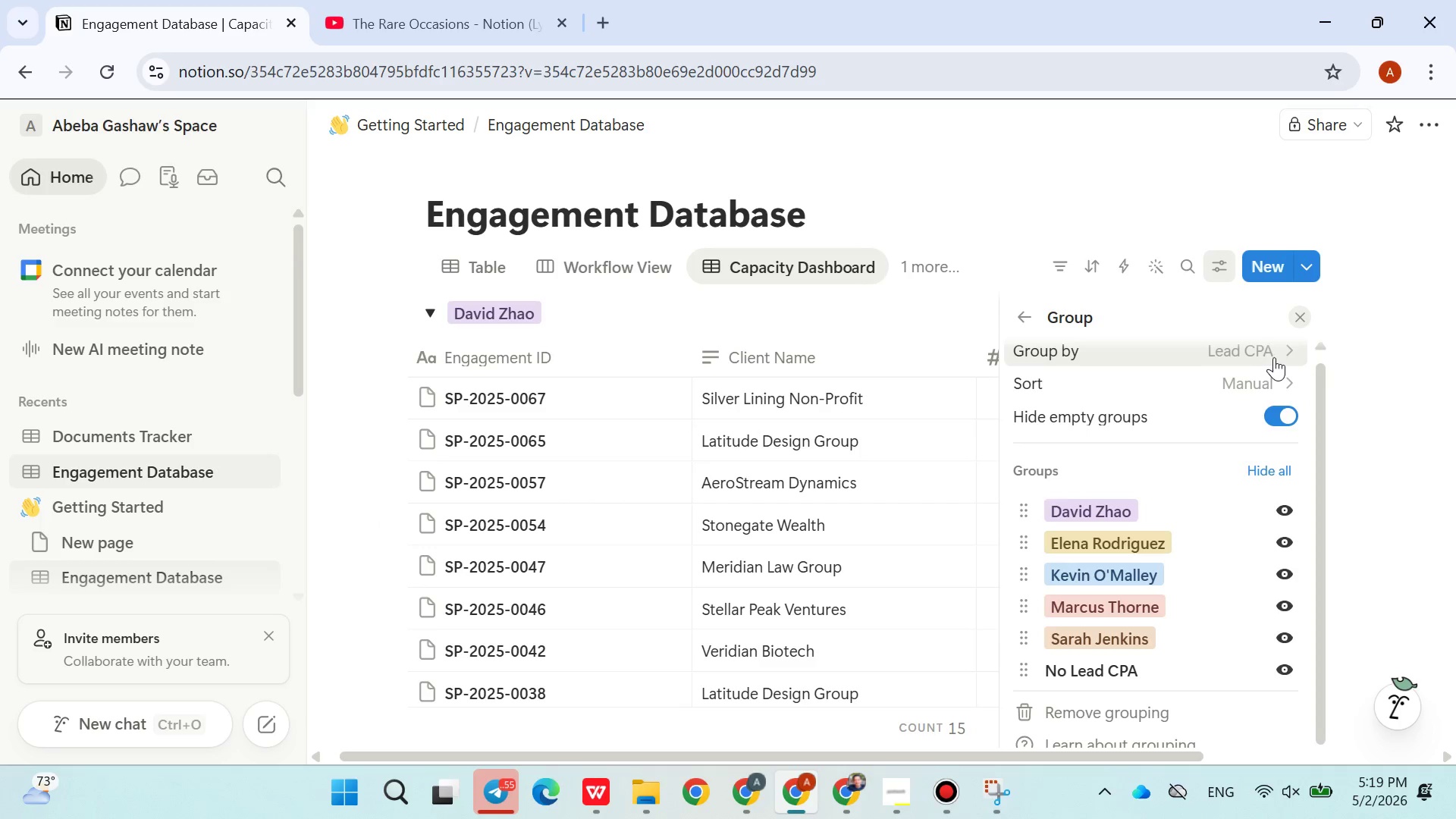 
wait(5.34)
 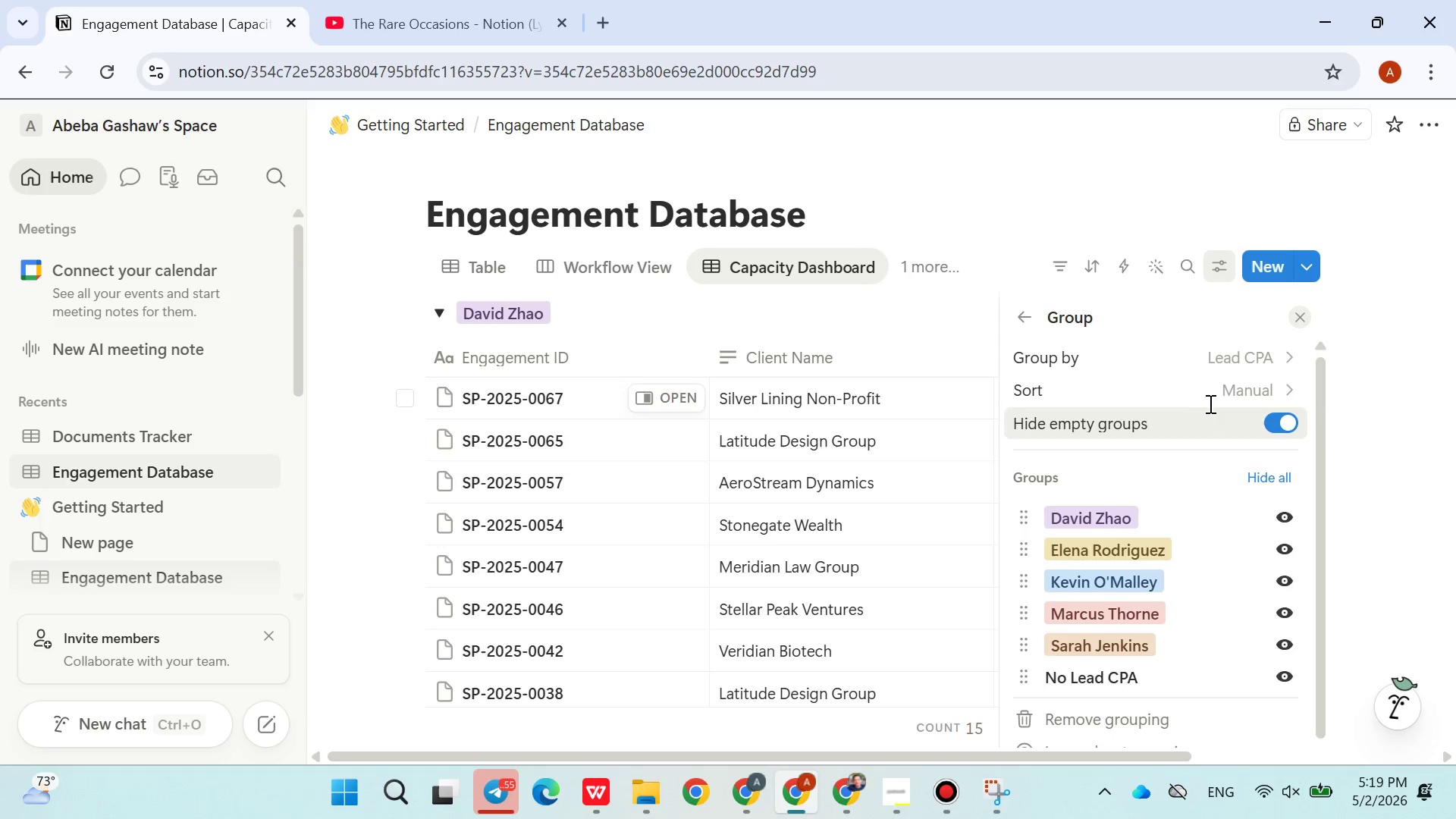 
left_click([1034, 316])
 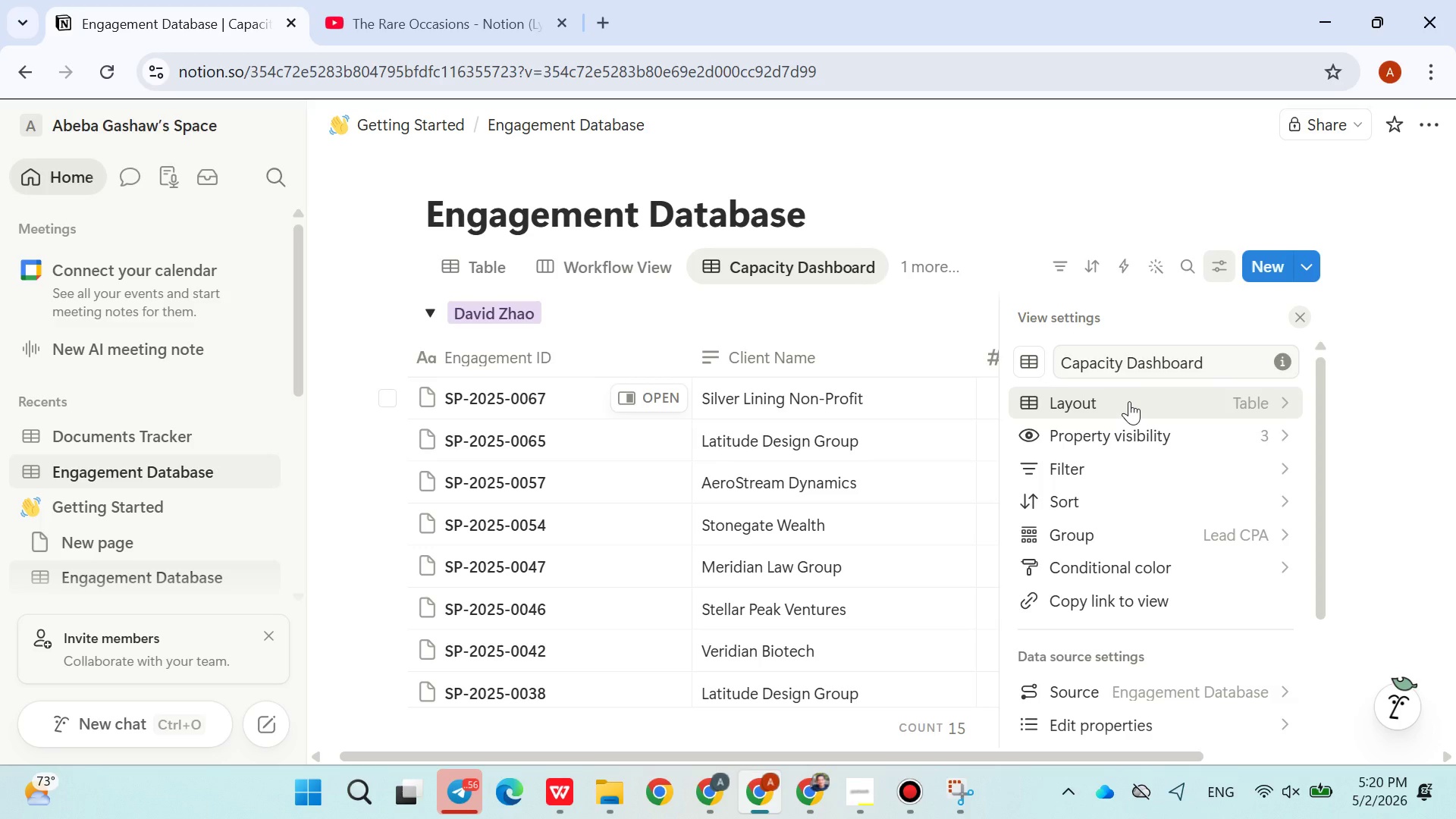 
wait(58.67)
 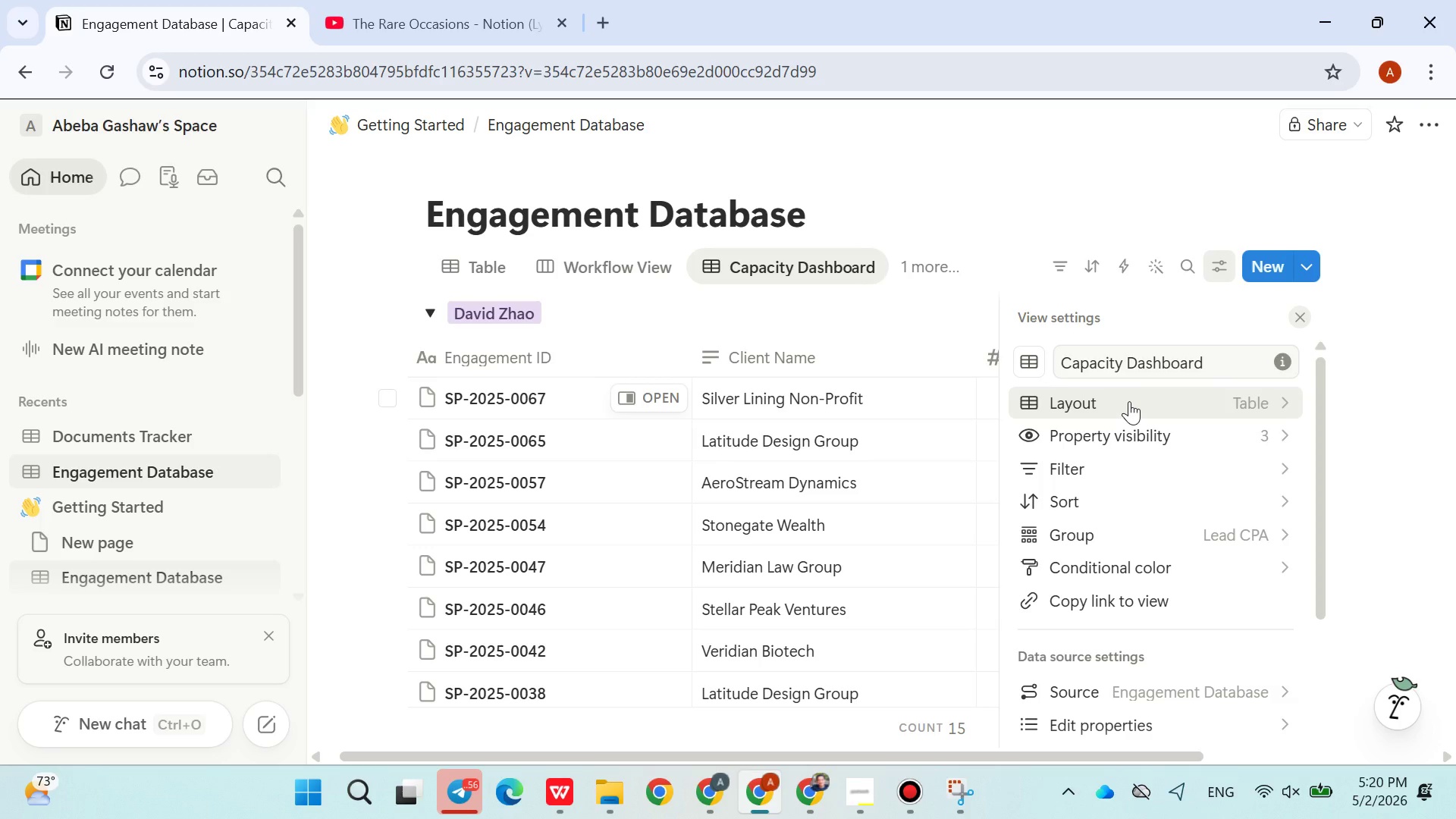 
left_click([1148, 436])
 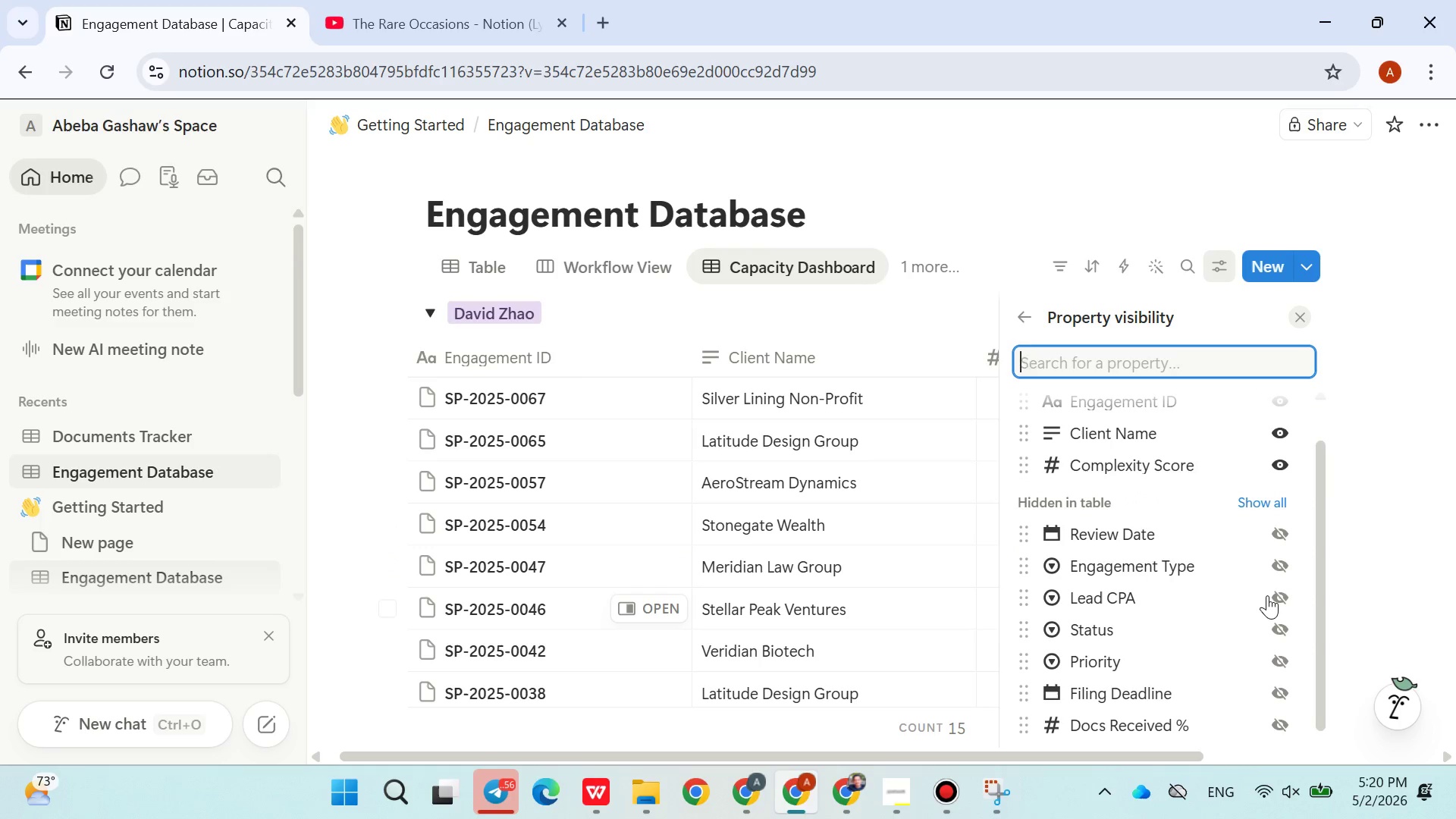 
left_click([1275, 598])
 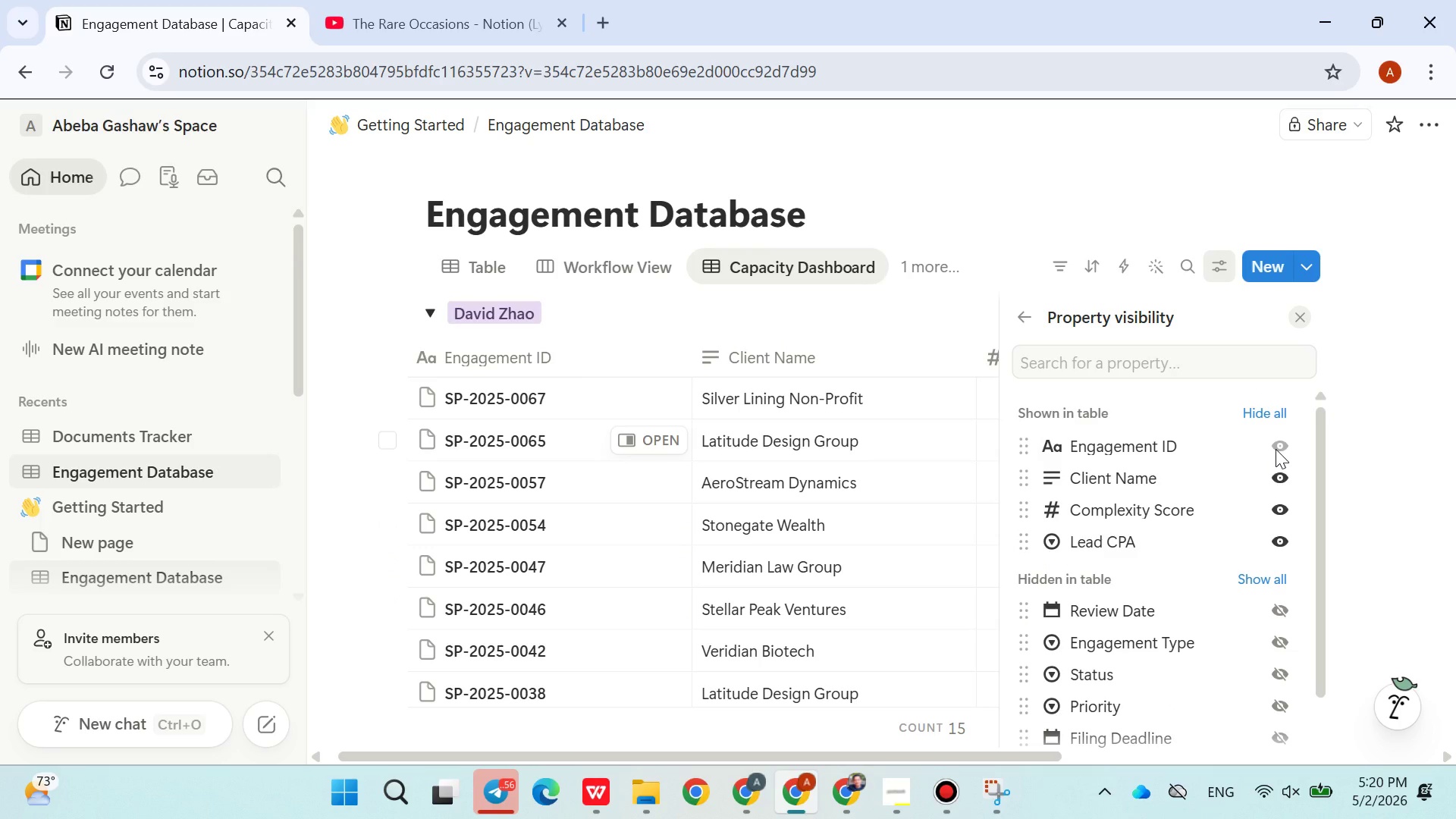 
left_click([1280, 443])
 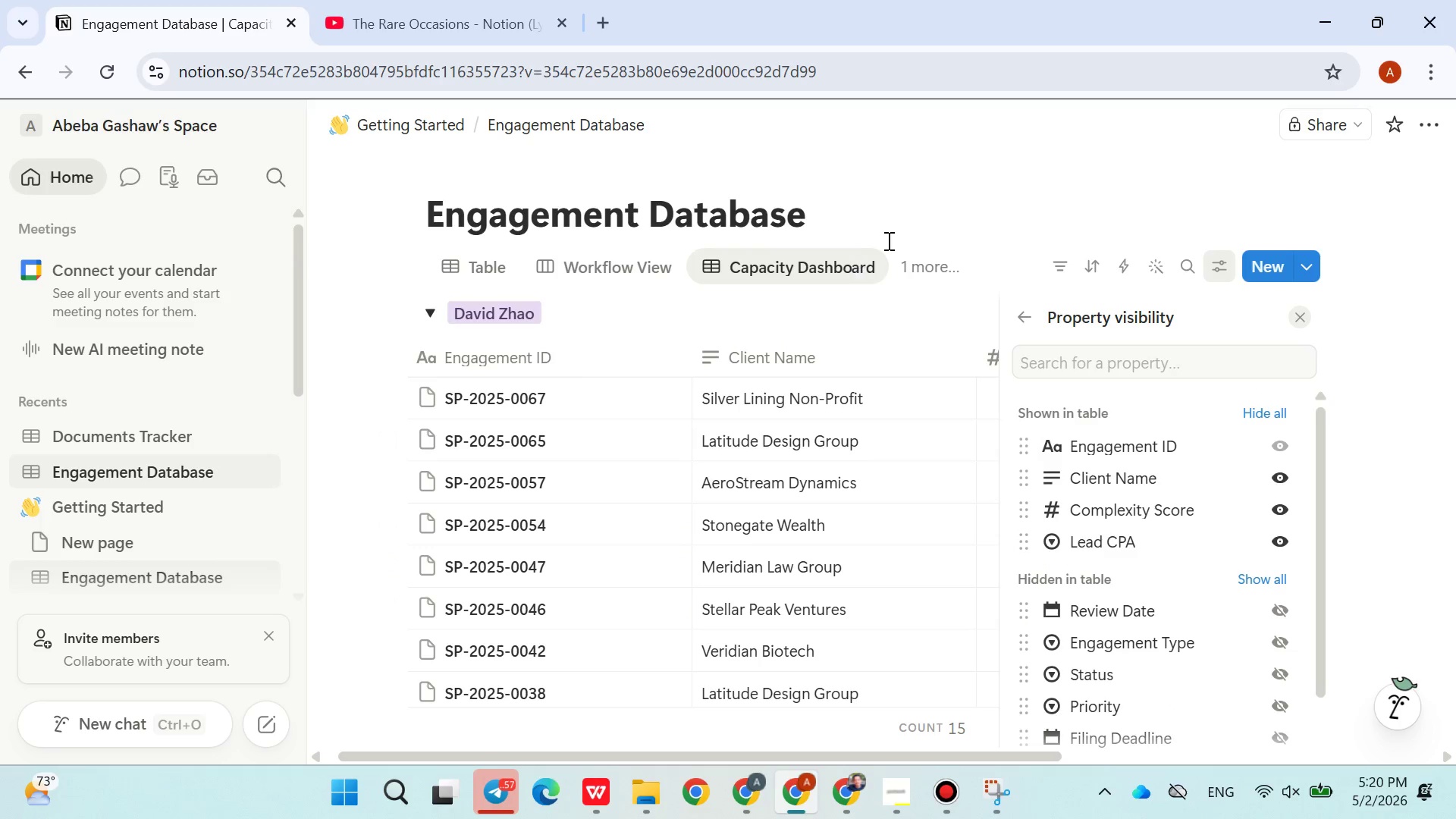 
left_click([956, 209])
 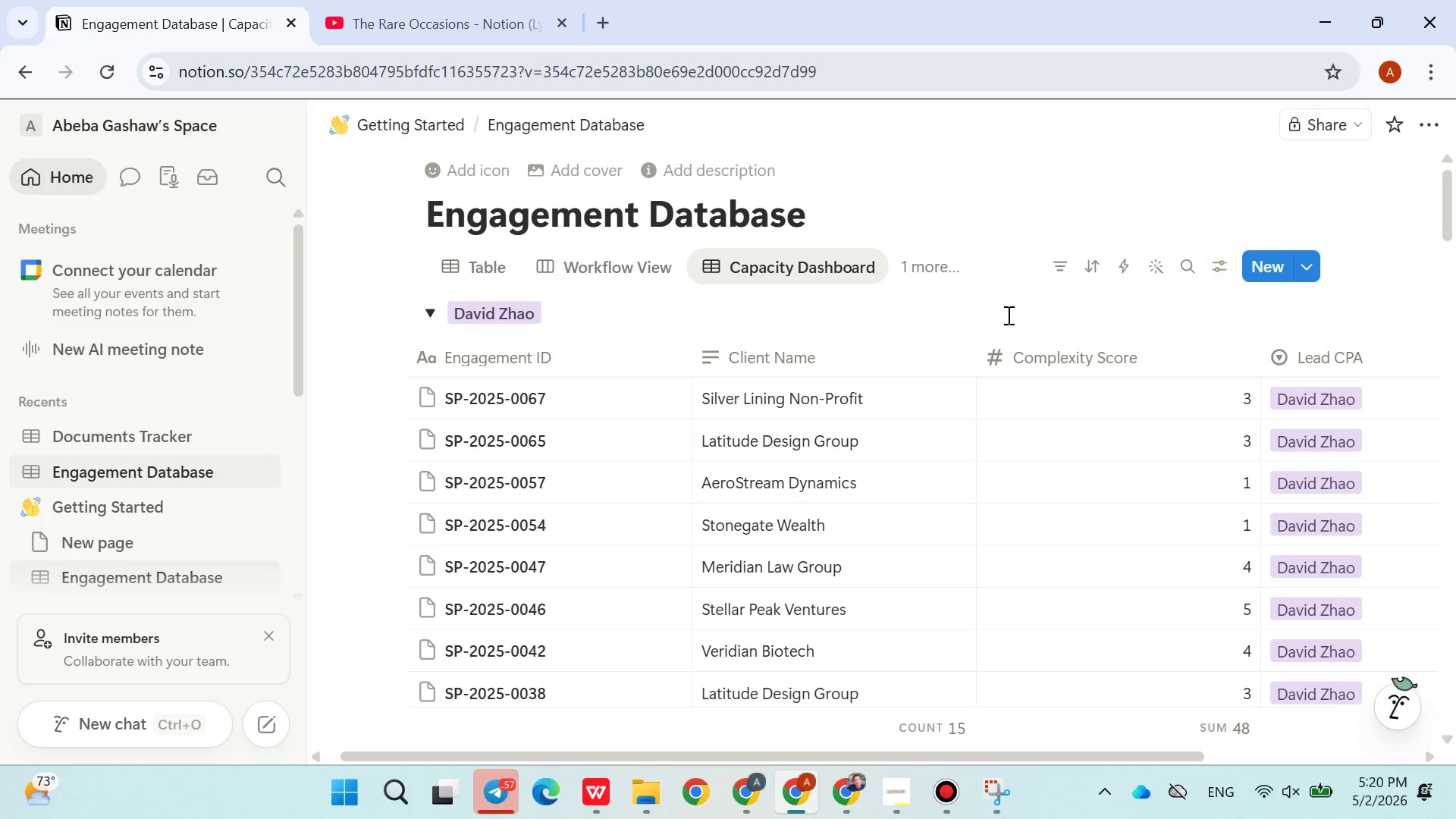 
mouse_move([1056, 460])
 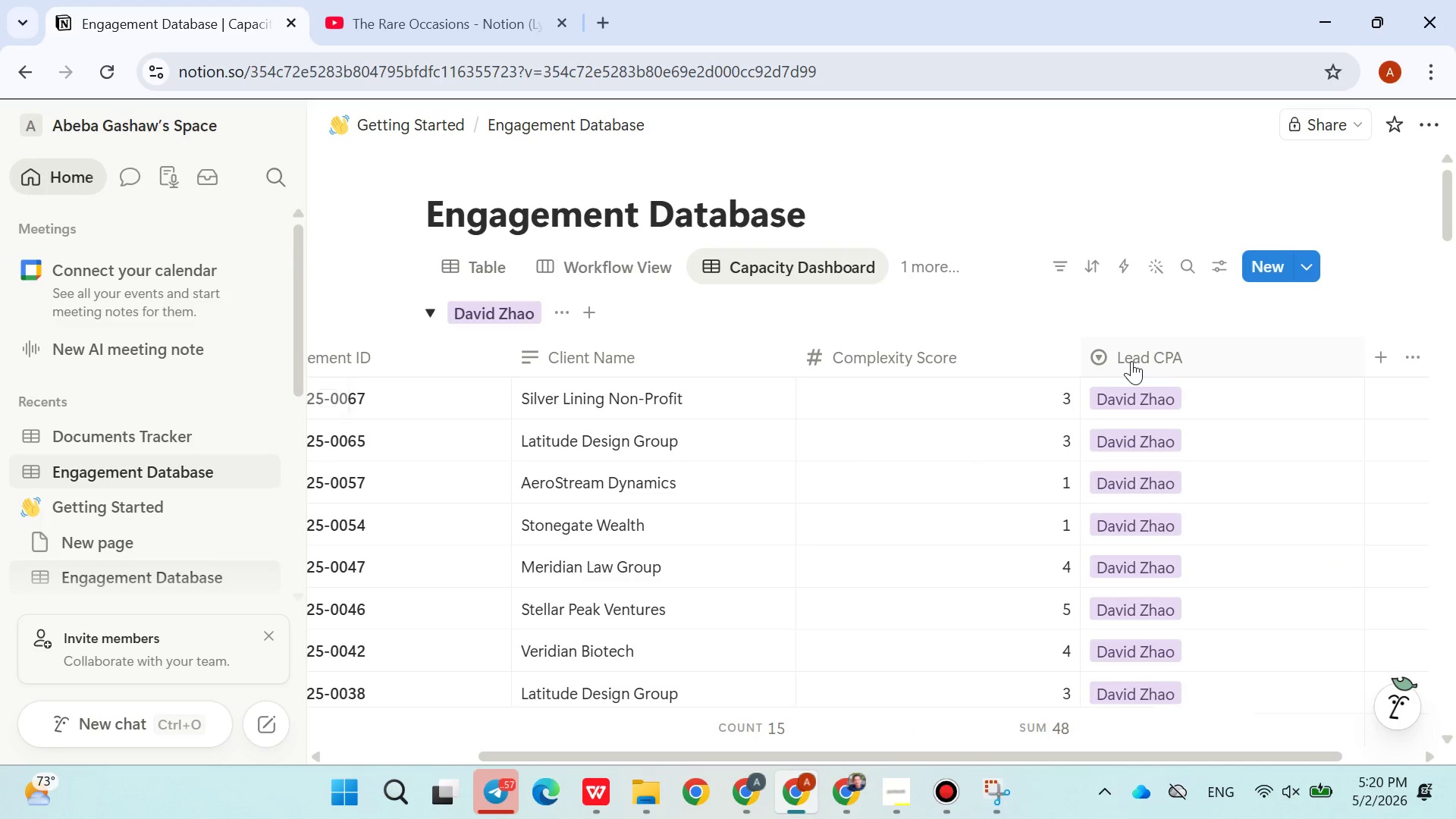 
left_click_drag(start_coordinate=[1131, 361], to_coordinate=[932, 381])
 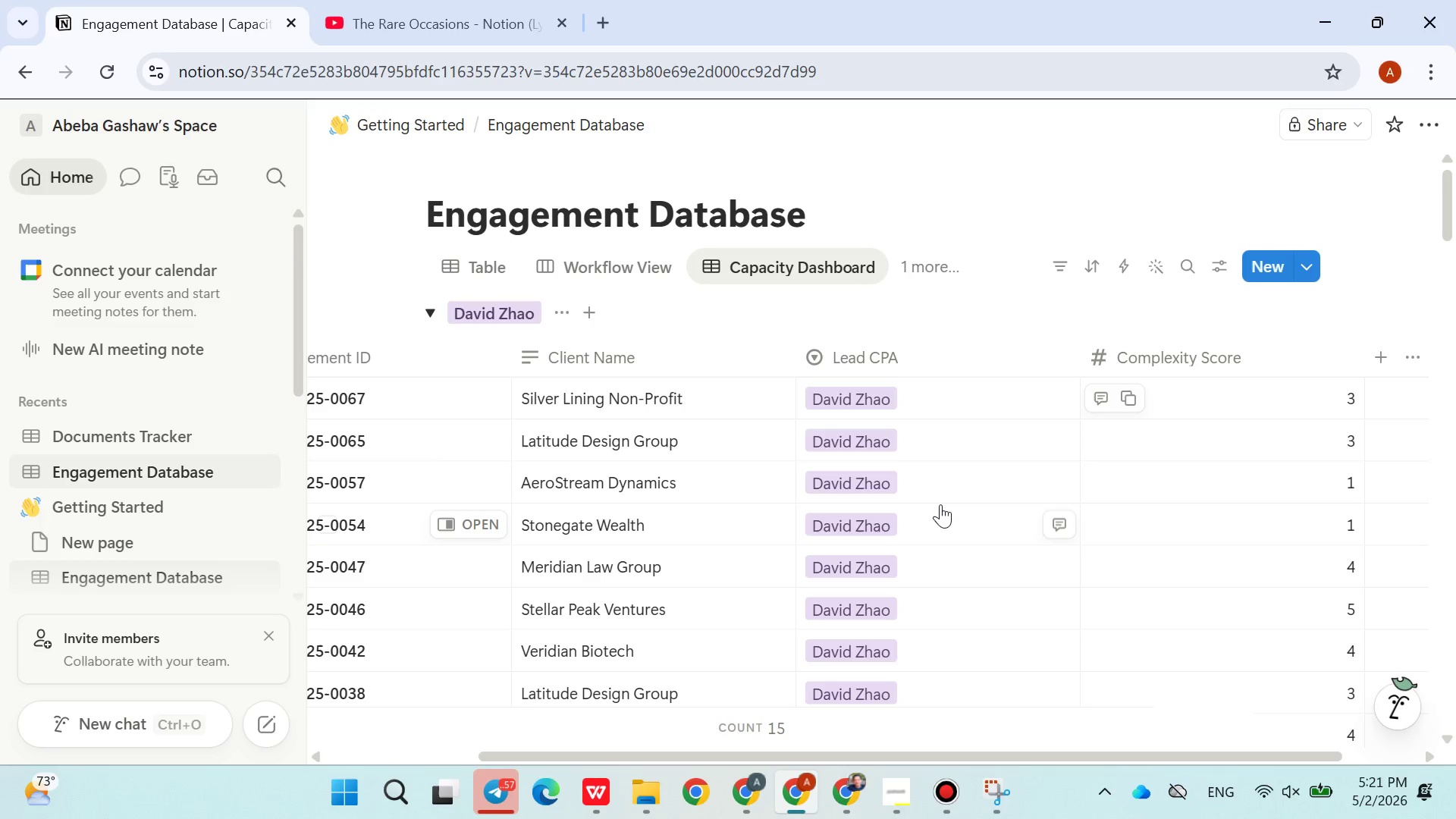 
left_click([992, 303])
 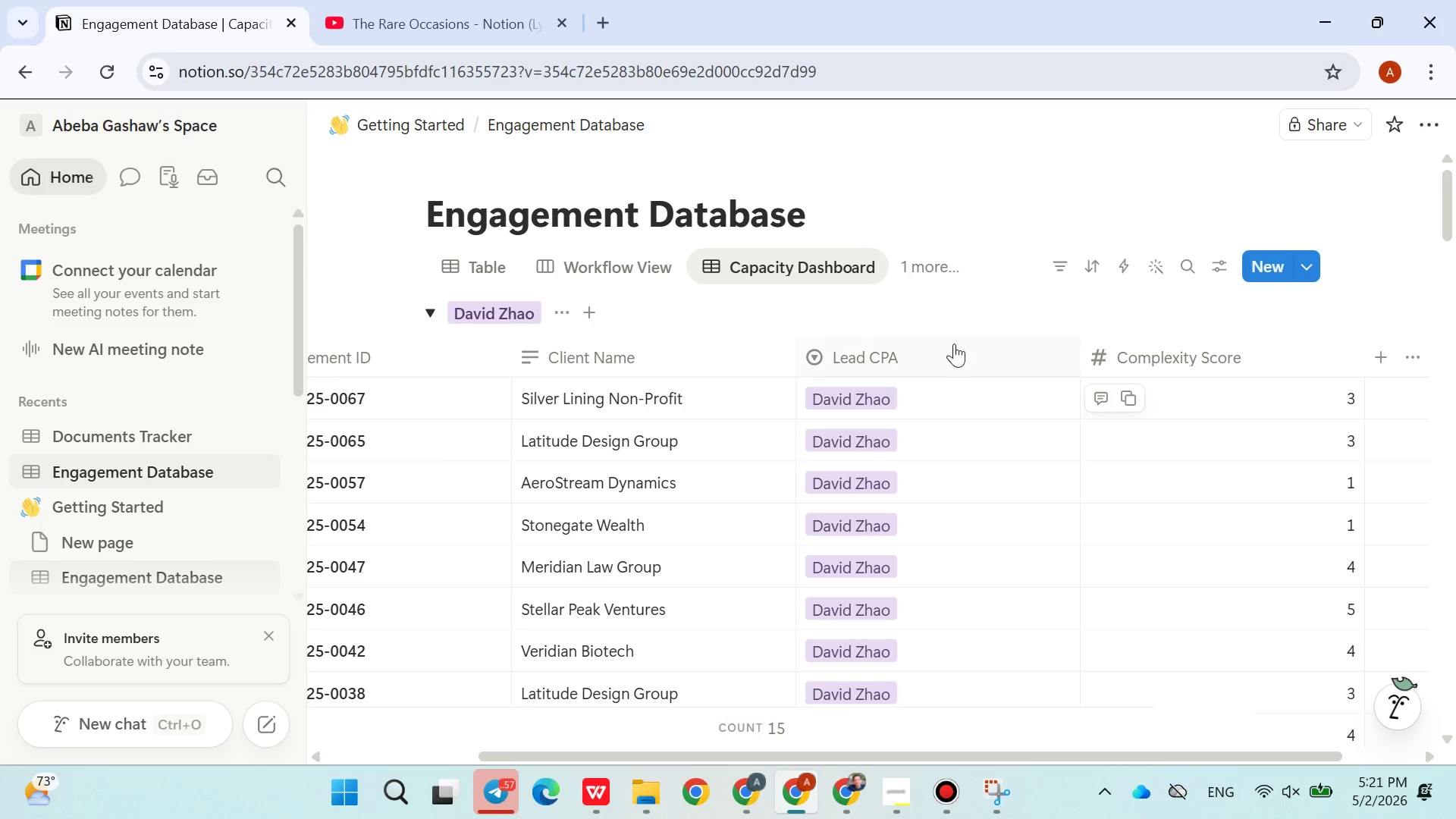 
left_click([949, 339])
 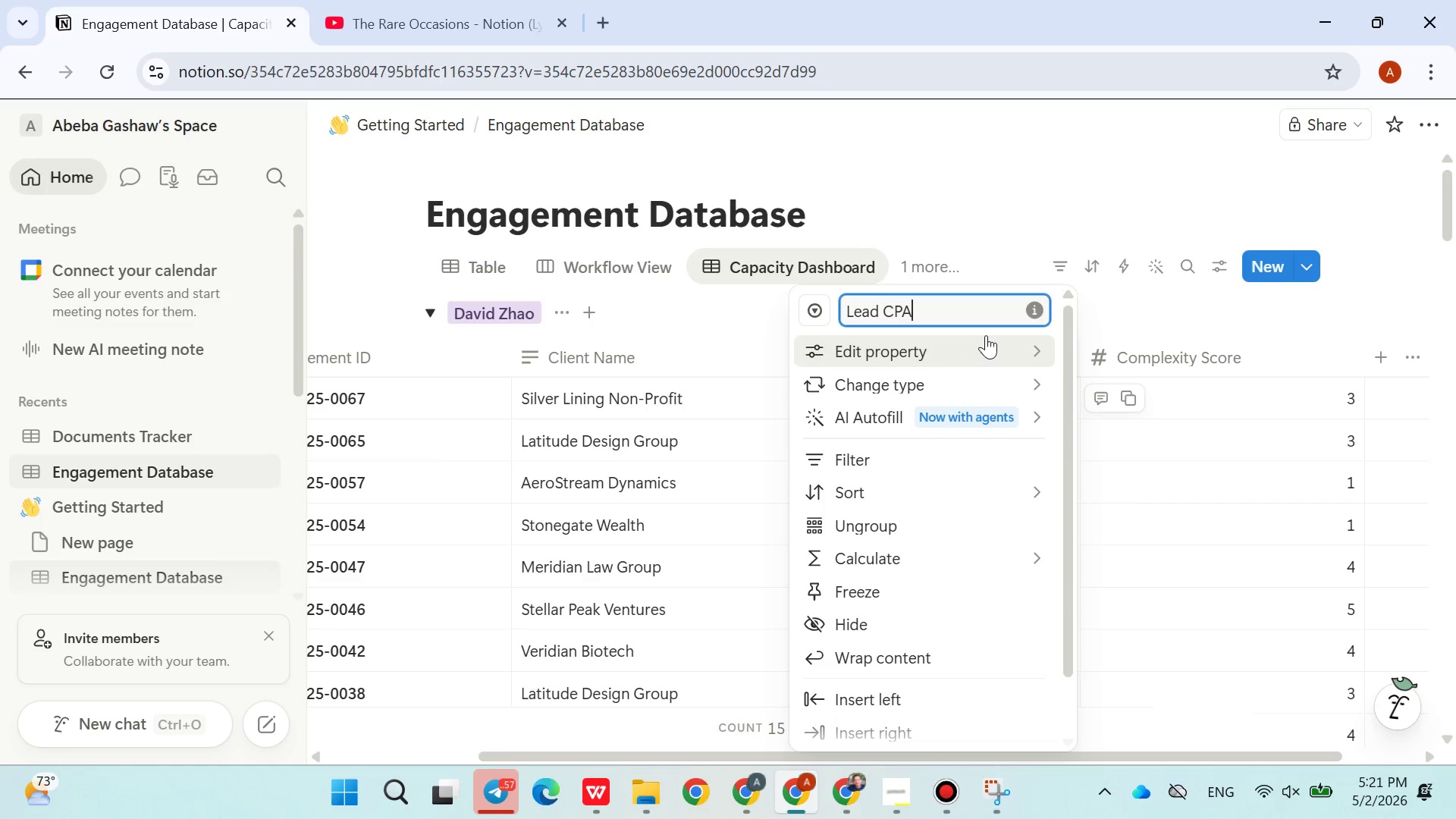 
left_click([1115, 319])
 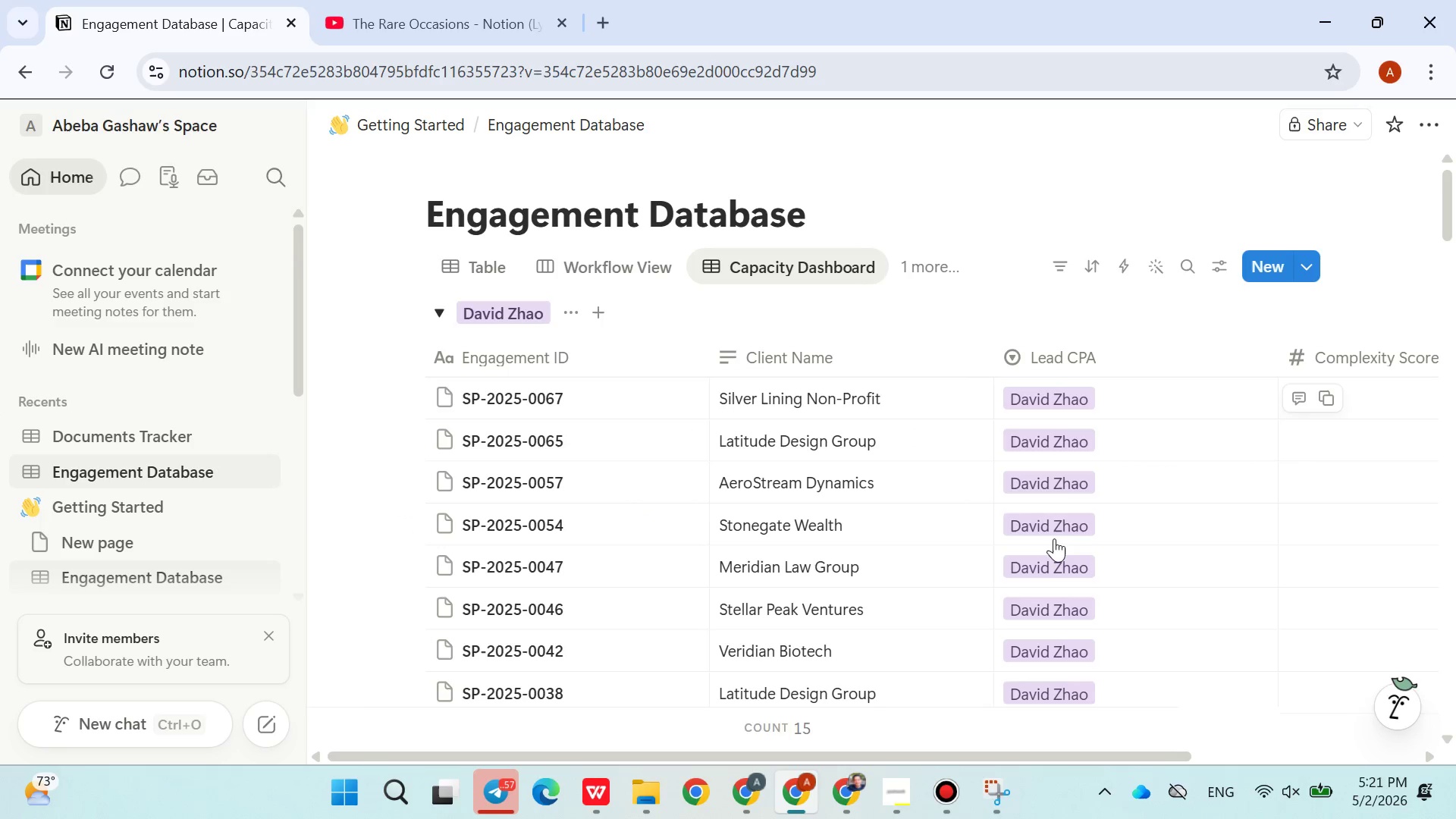 
wait(36.44)
 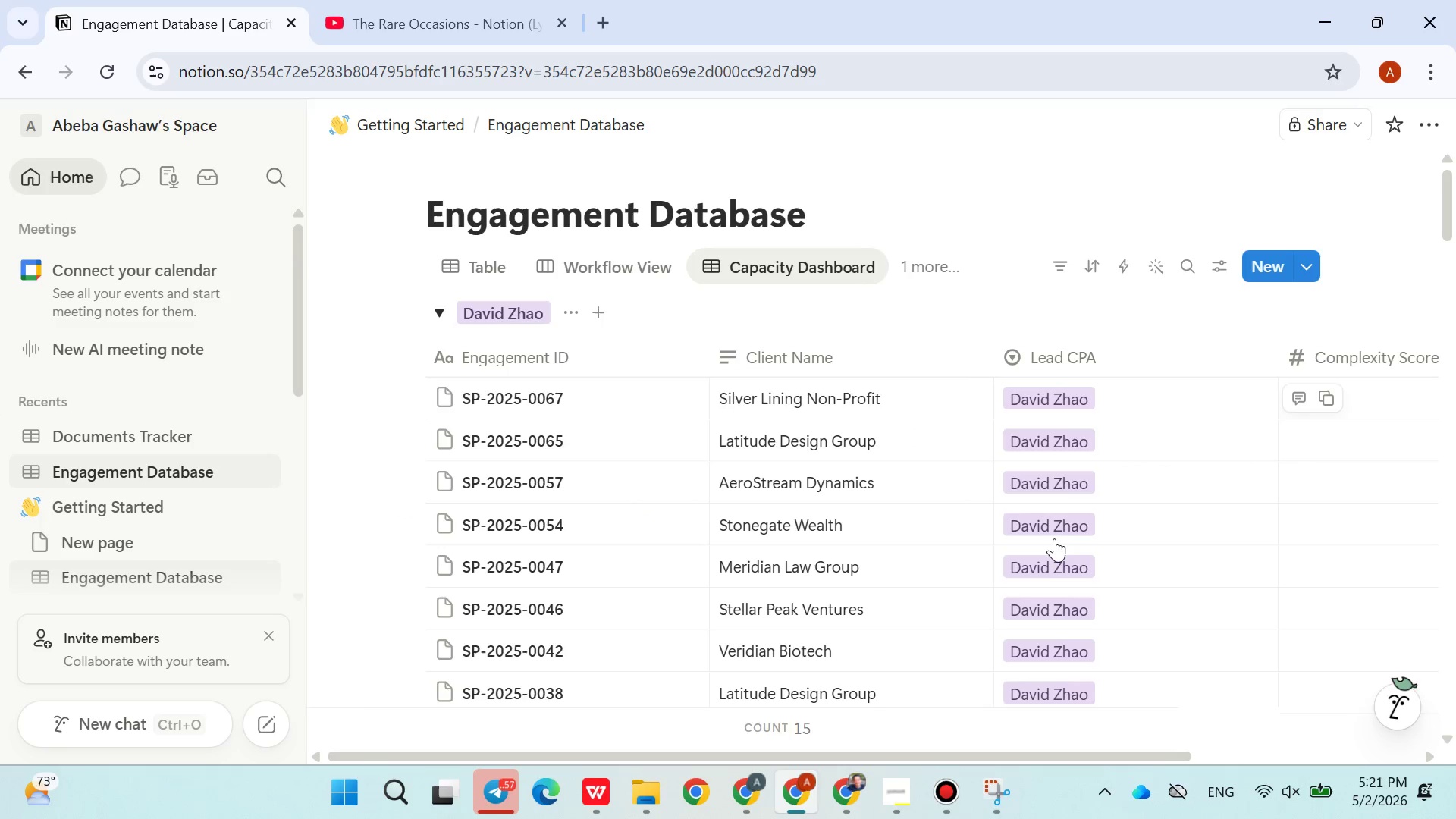 
left_click([737, 385])
 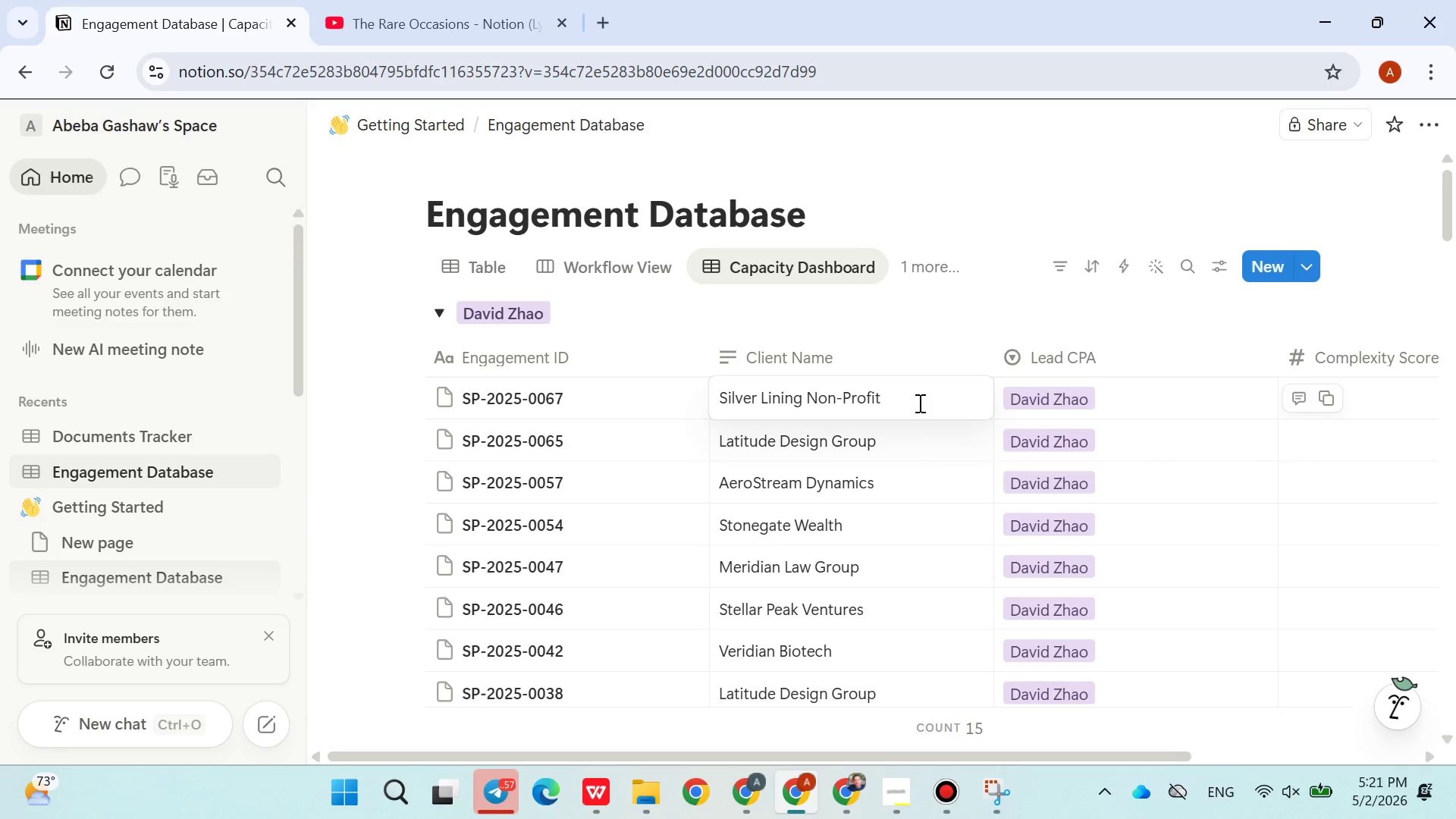 
left_click([952, 409])
 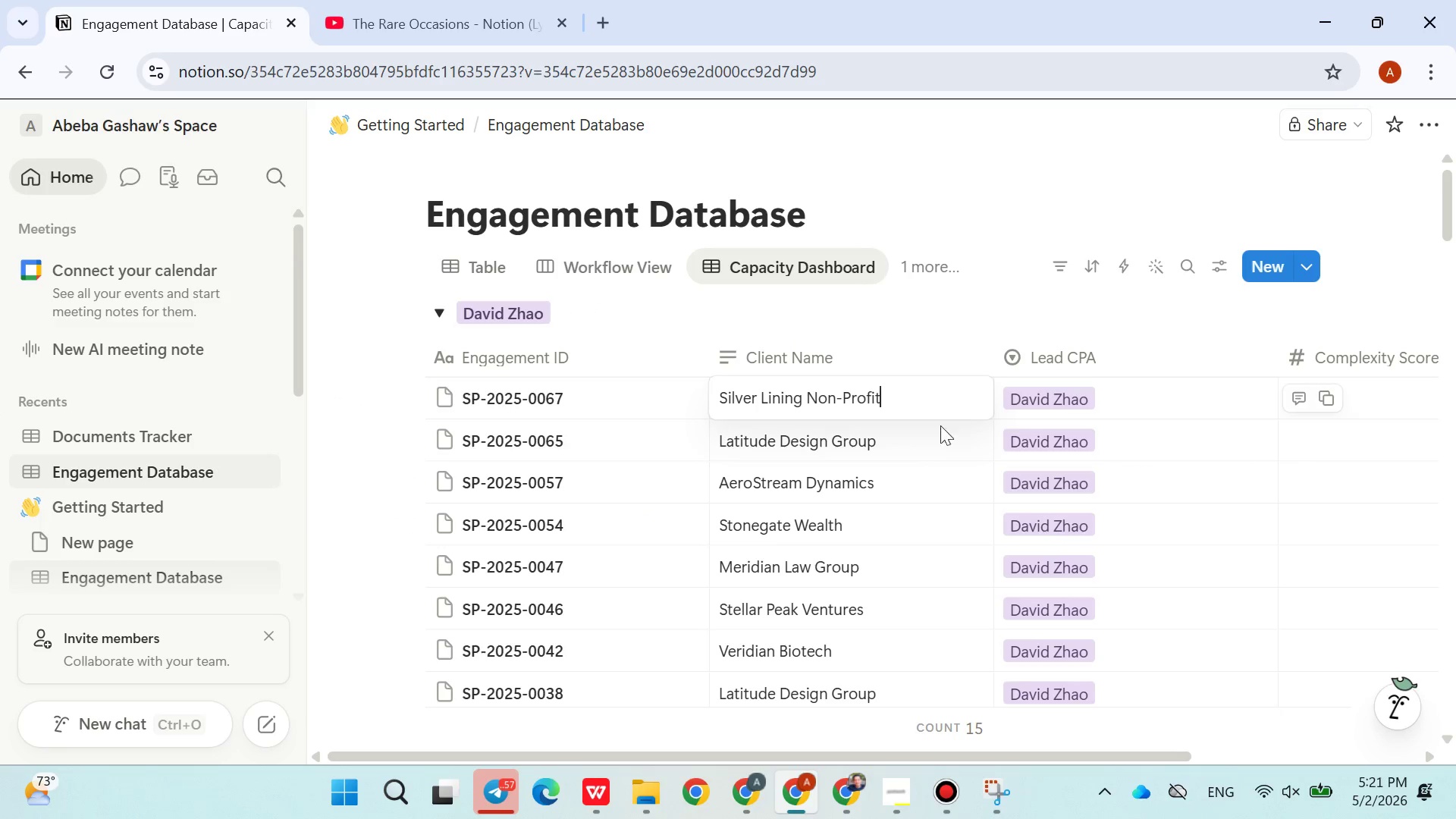 
left_click([937, 431])
 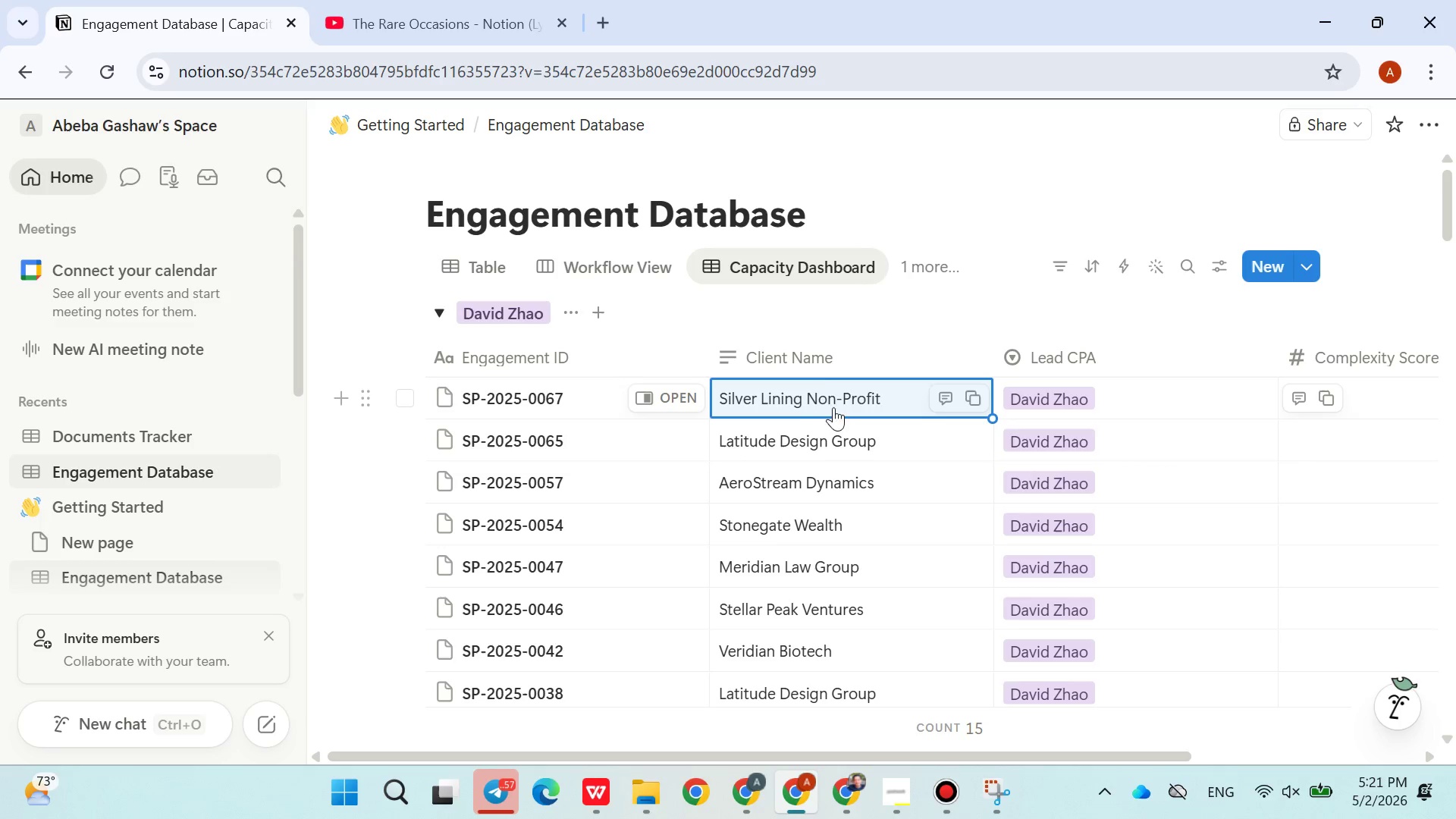 
left_click([815, 356])
 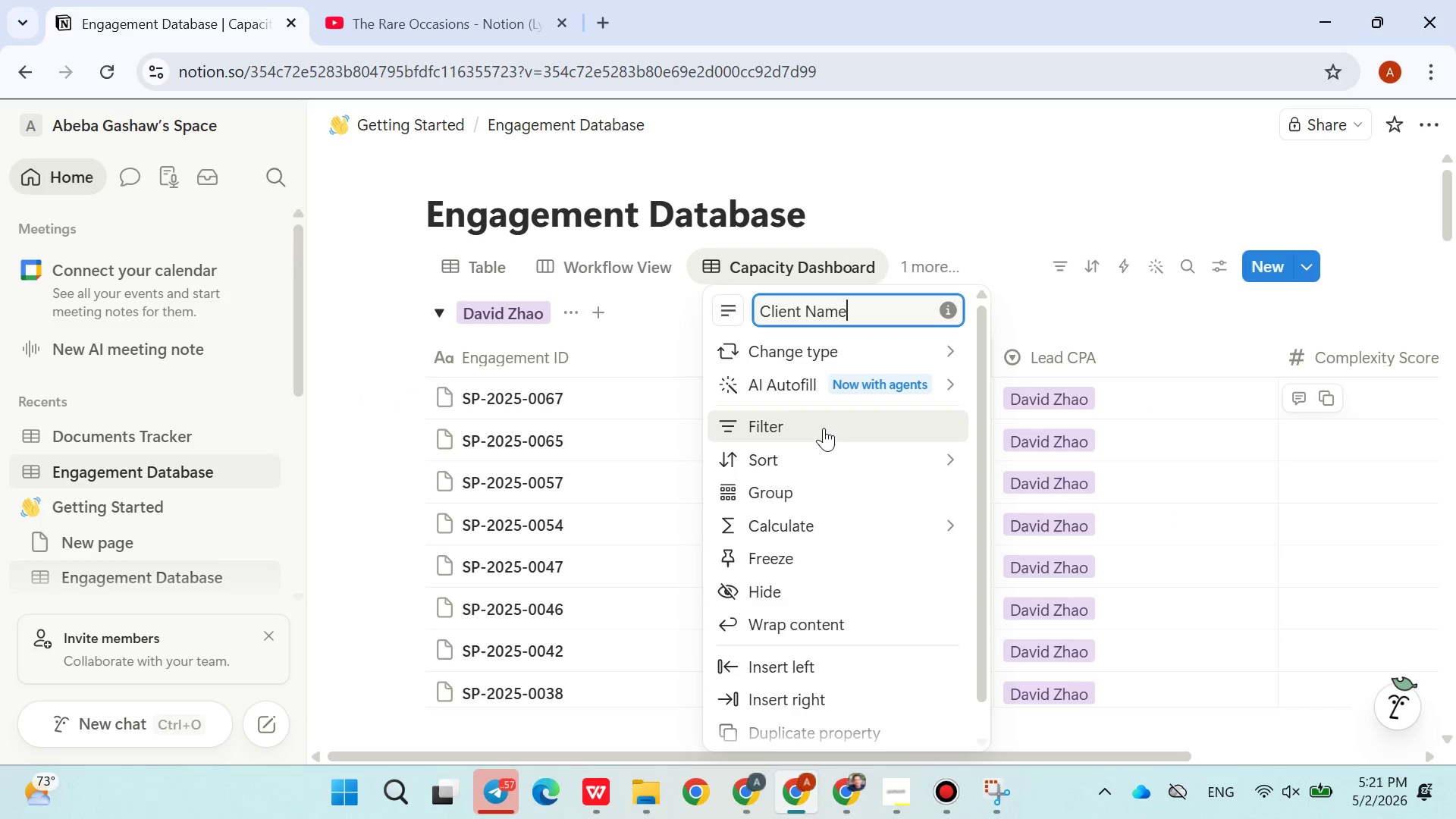 
wait(7.89)
 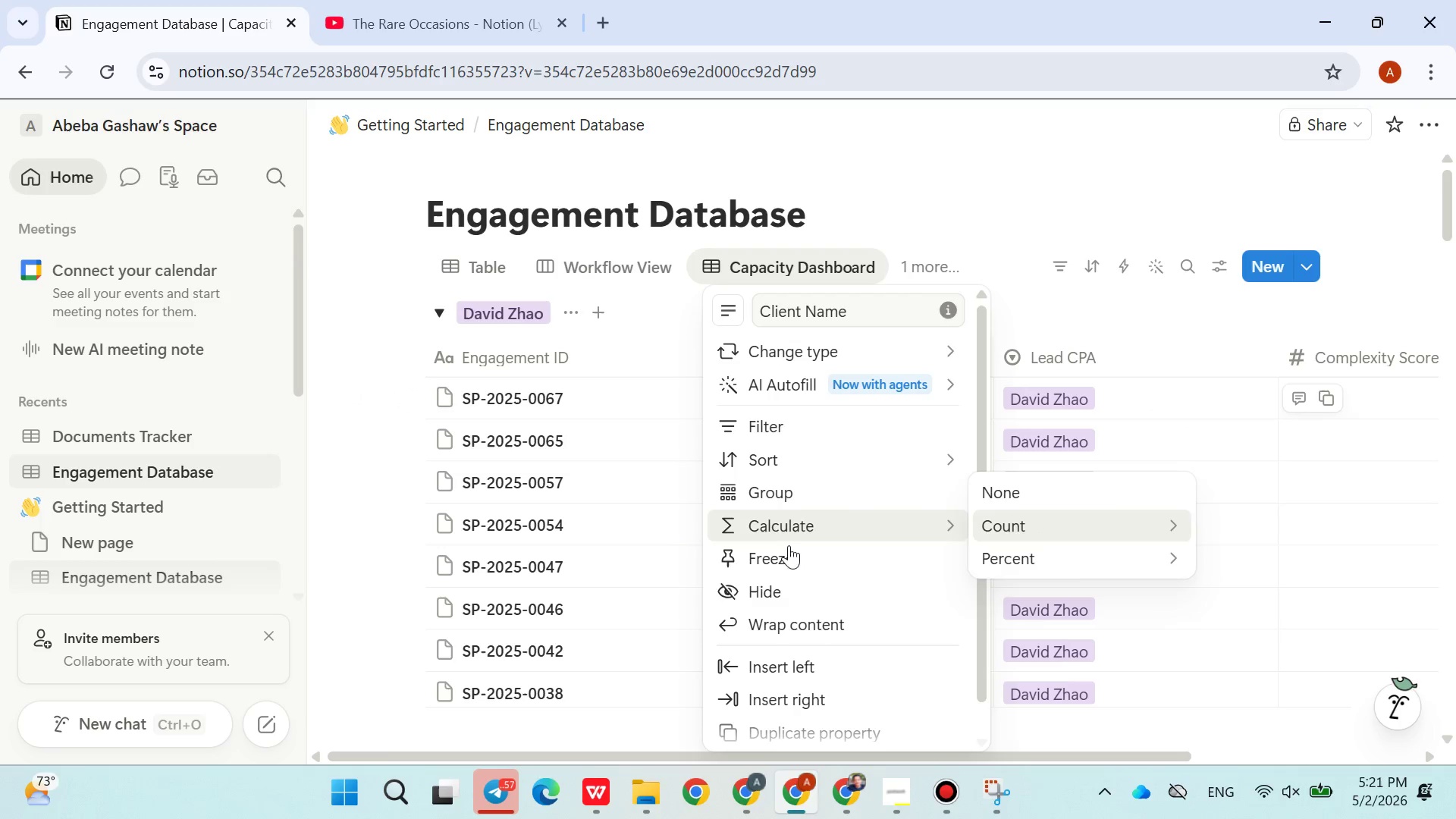 
mouse_move([1006, 406])
 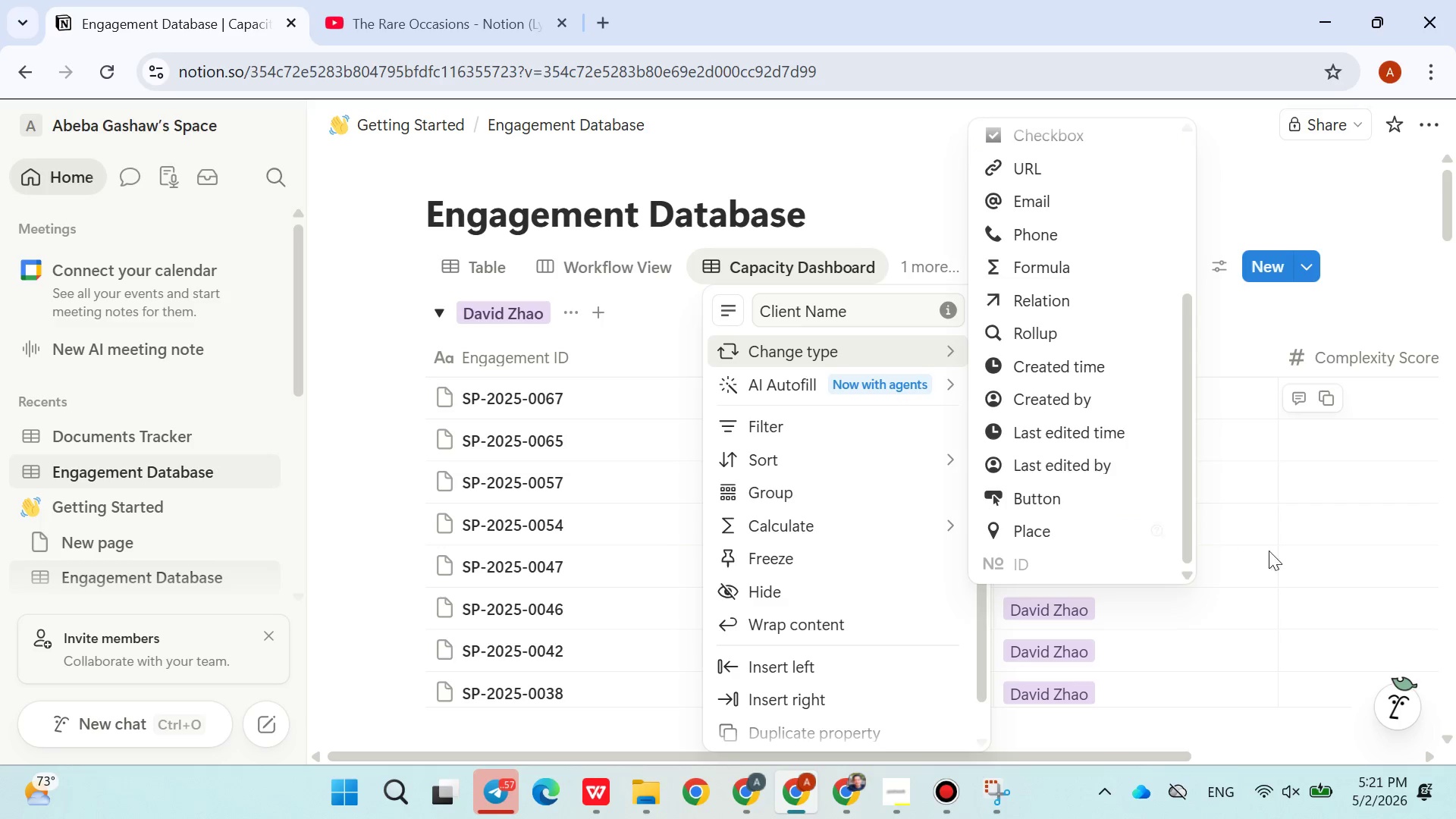 
left_click([1289, 551])
 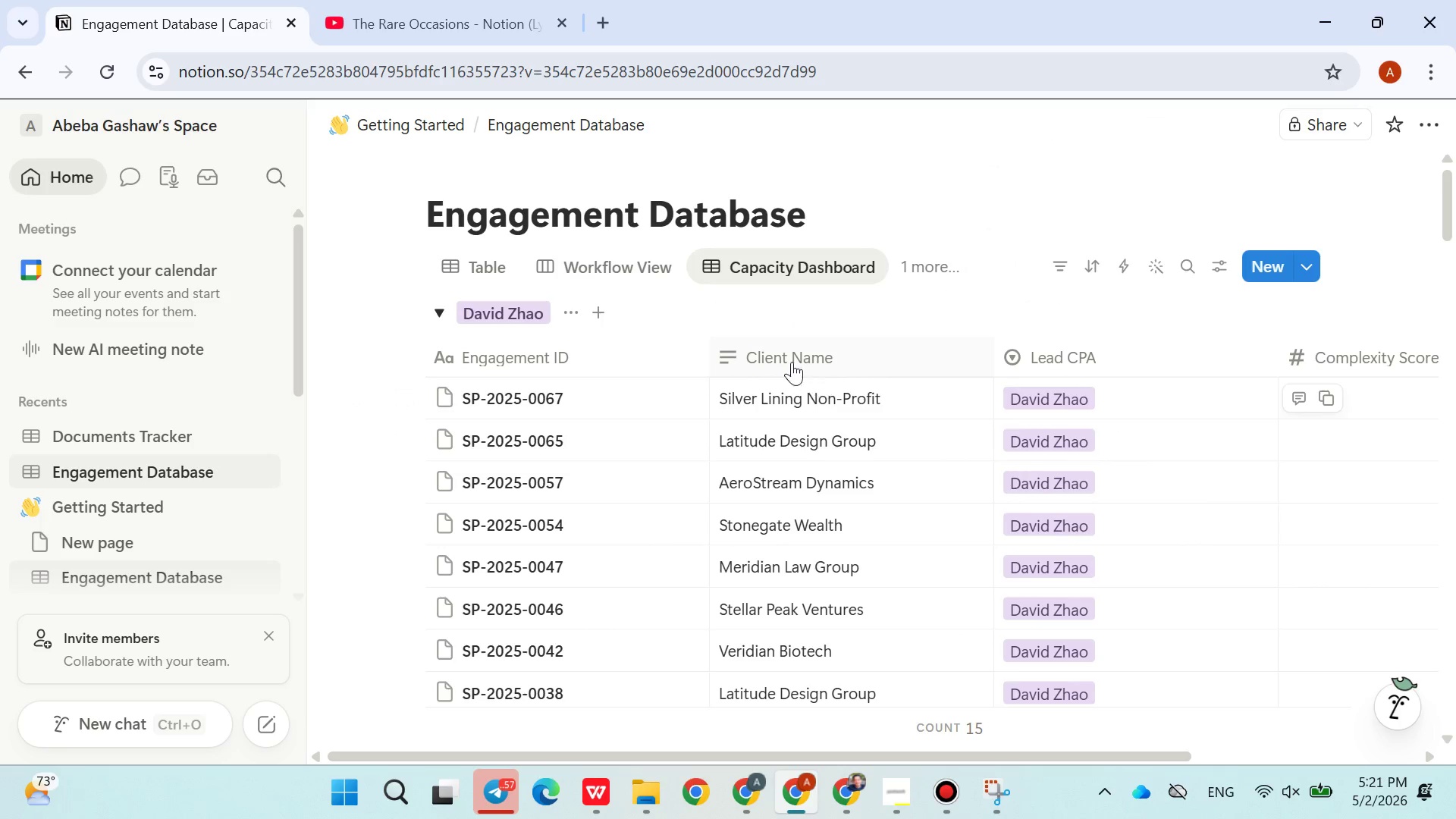 
left_click([728, 350])
 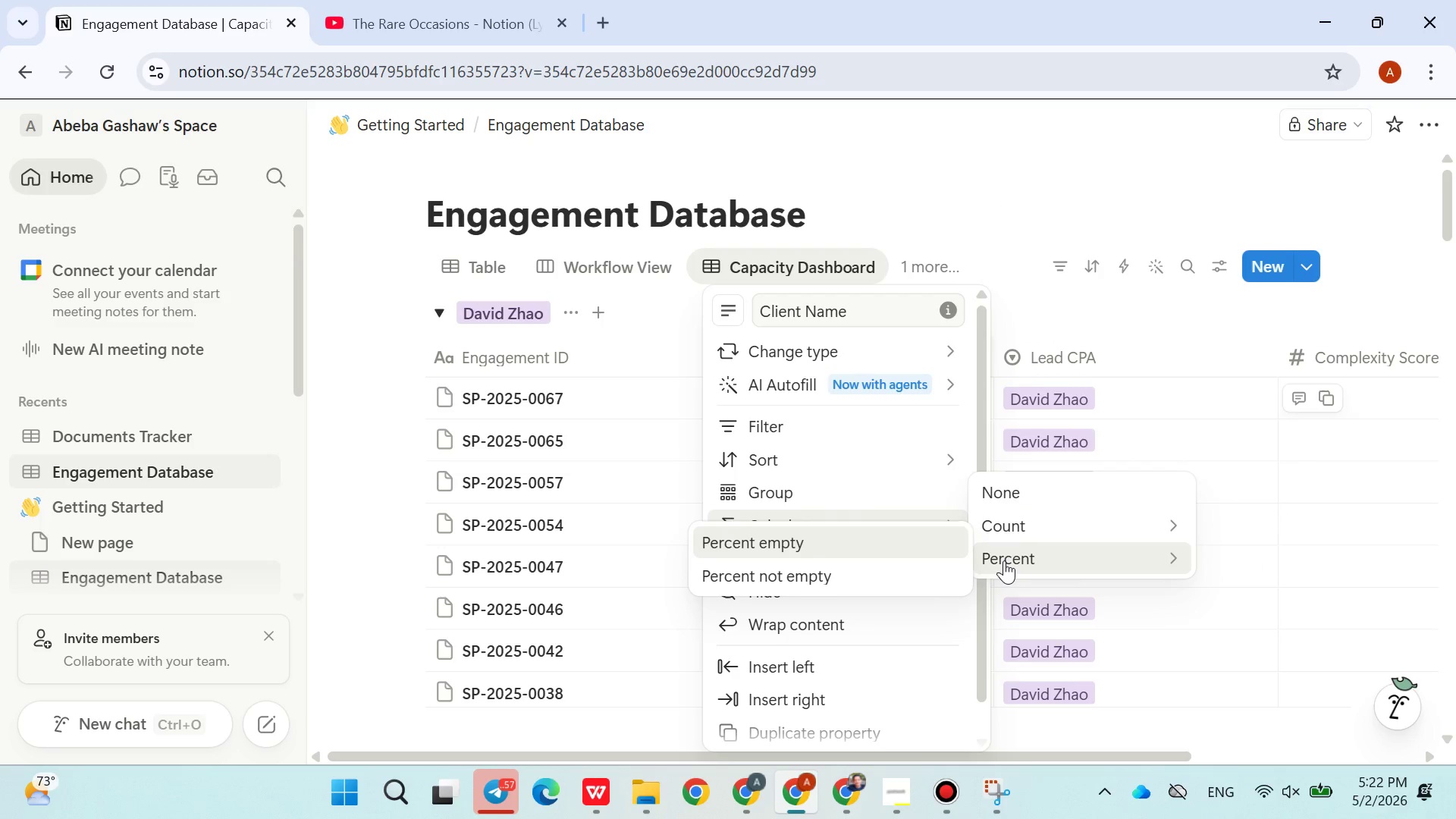 
wait(14.59)
 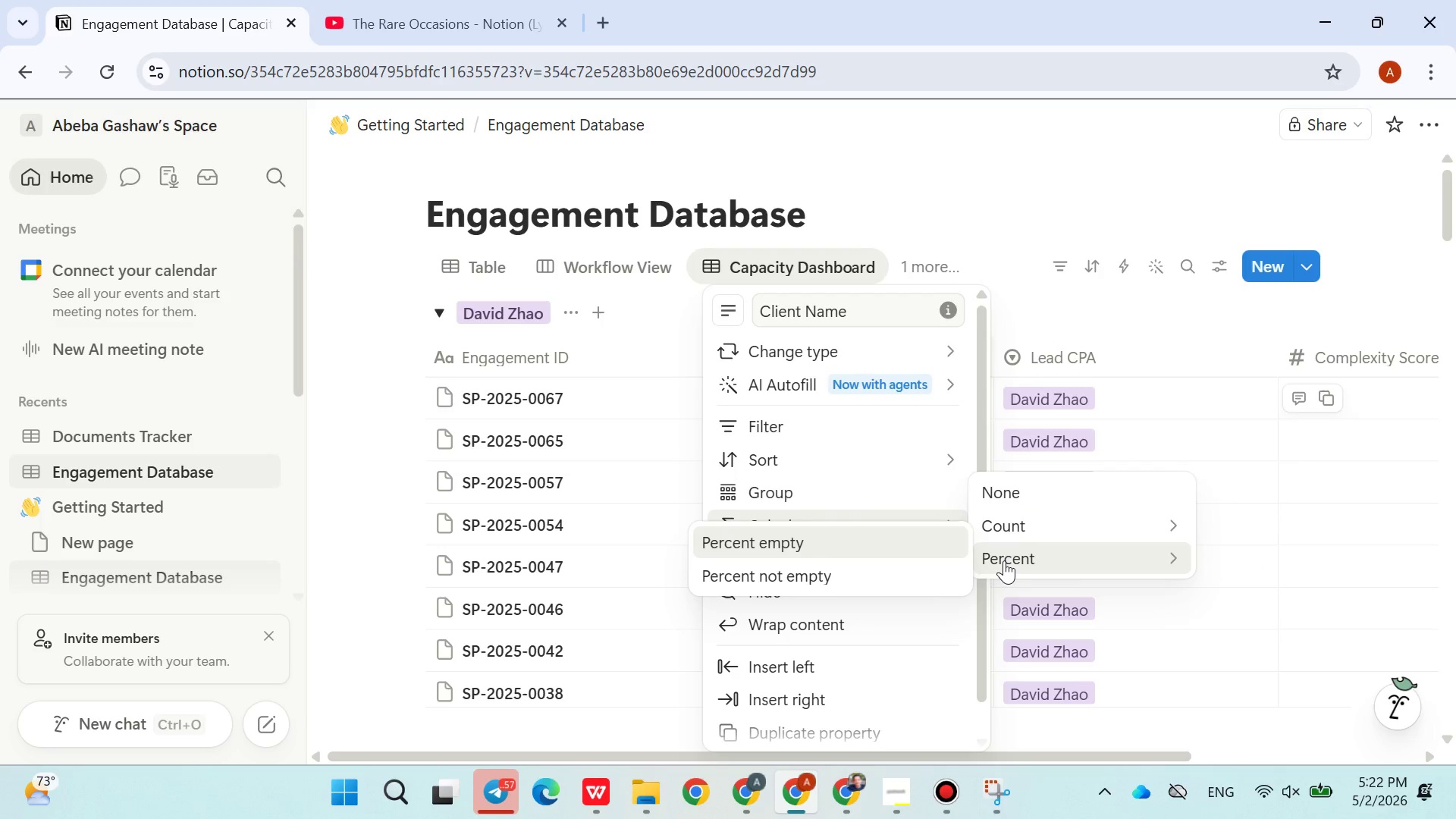 
left_click([852, 636])
 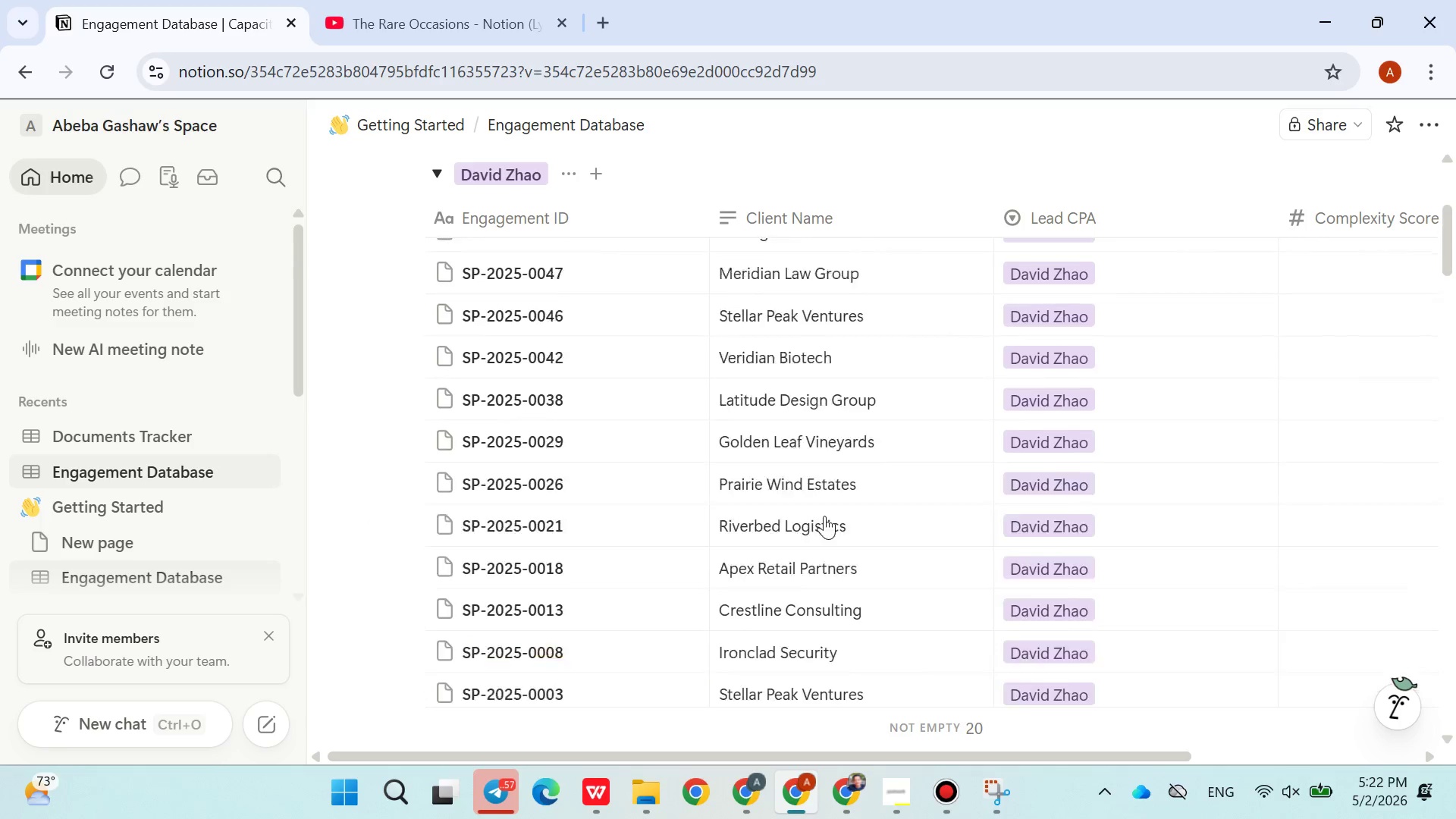 
wait(5.89)
 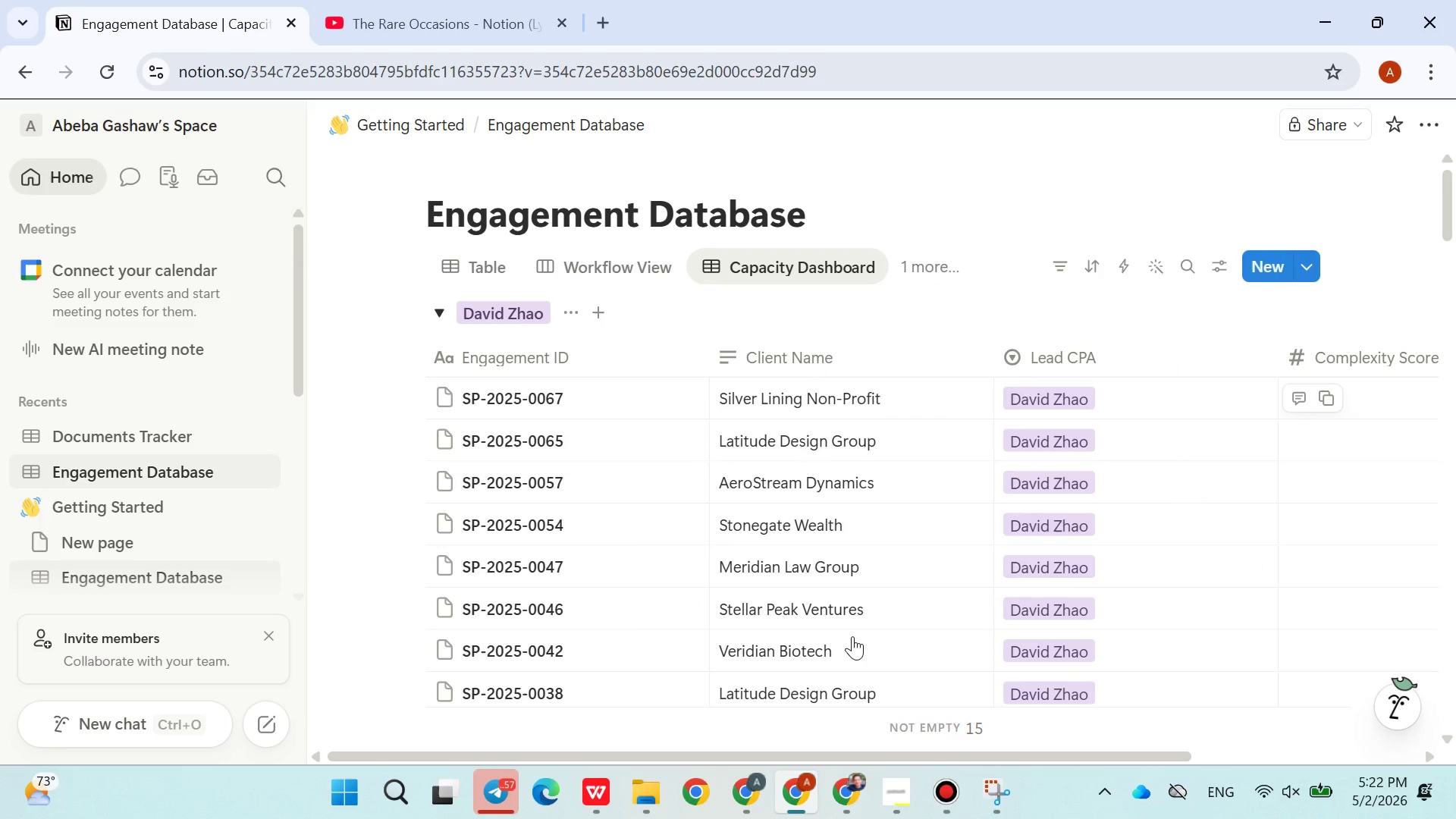 
left_click([812, 353])
 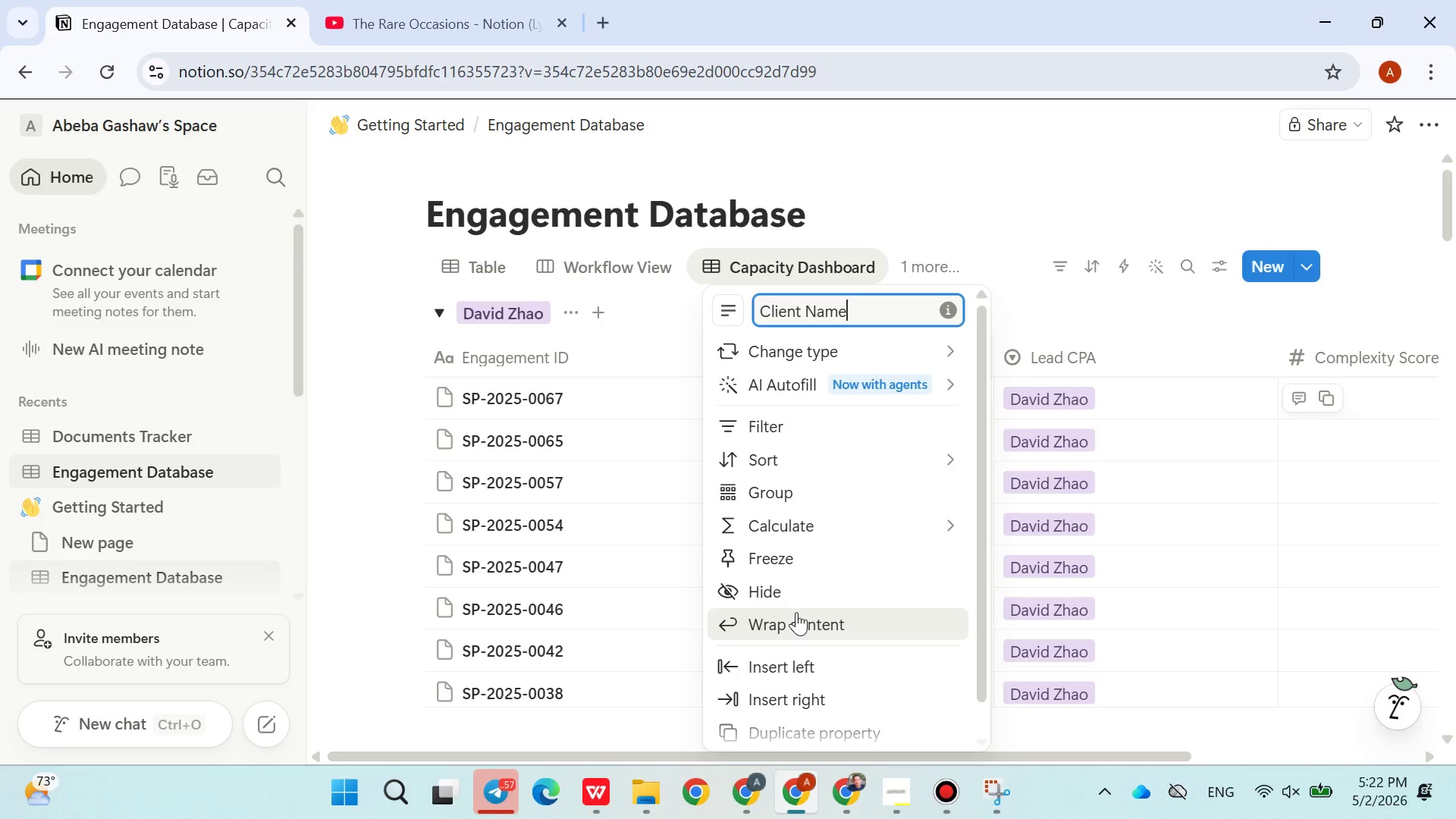 
wait(30.53)
 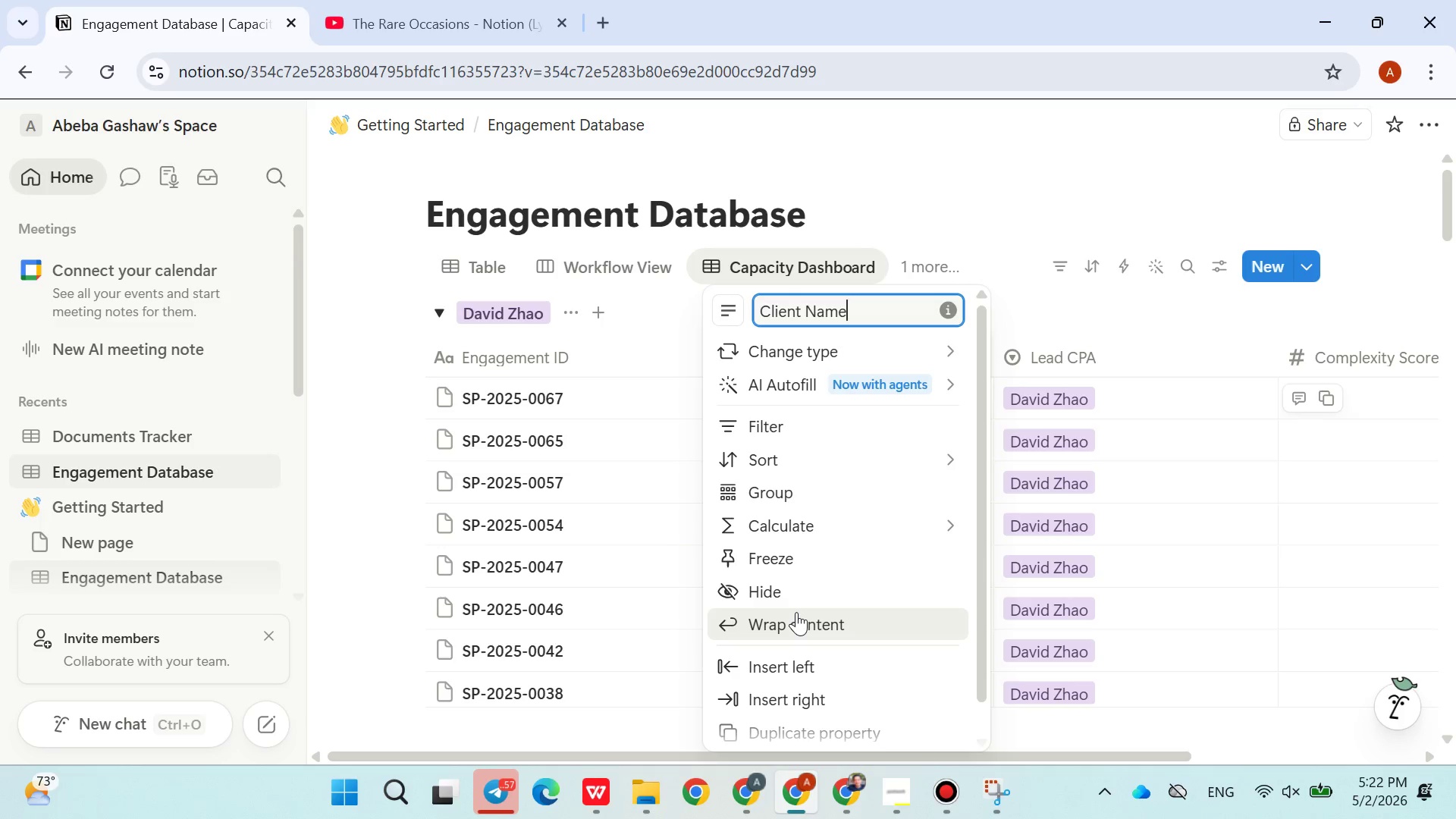 
left_click([1046, 218])
 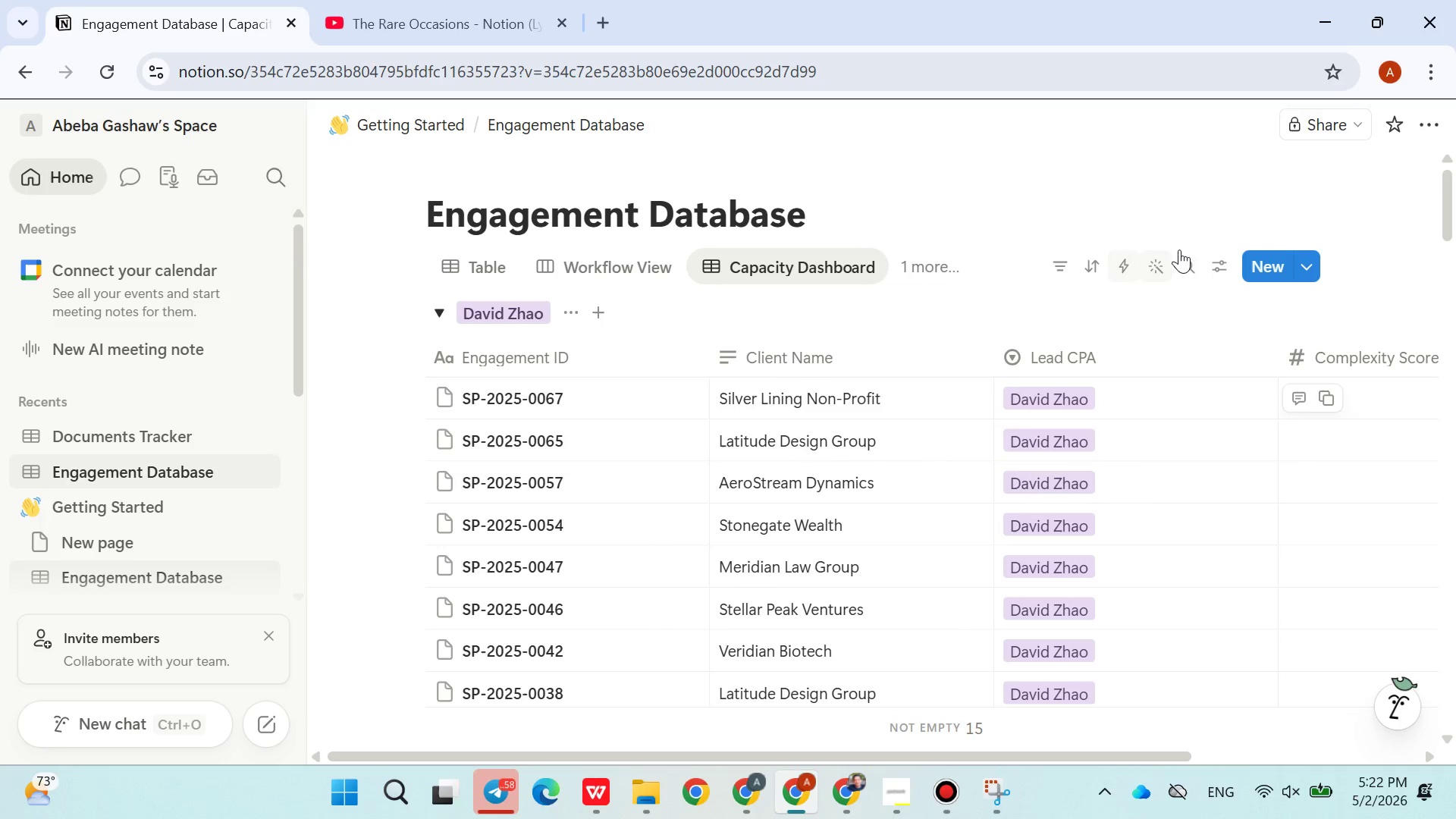 
left_click([1218, 262])
 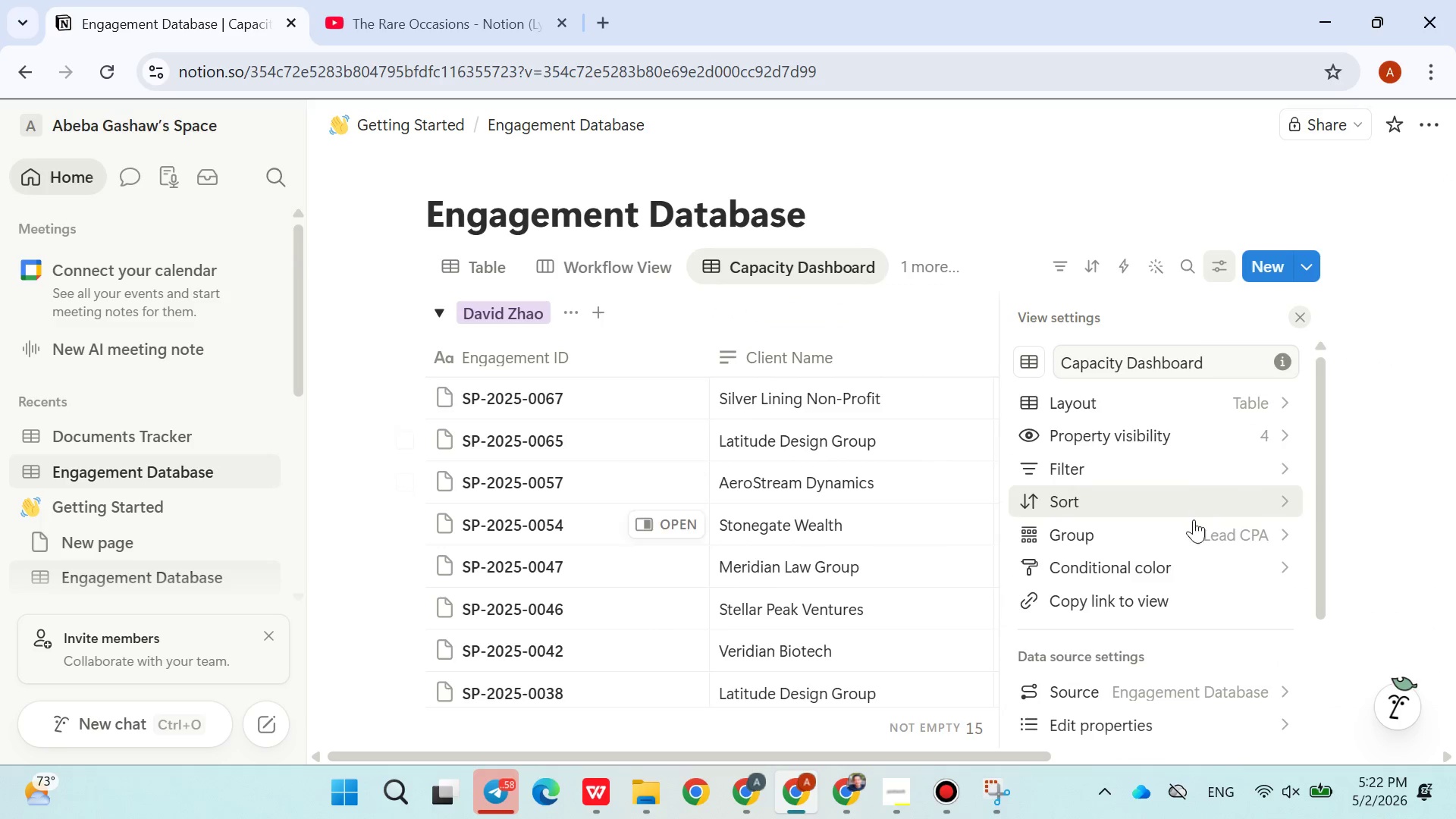 
scroll: coordinate [1164, 532], scroll_direction: down, amount: 4.0
 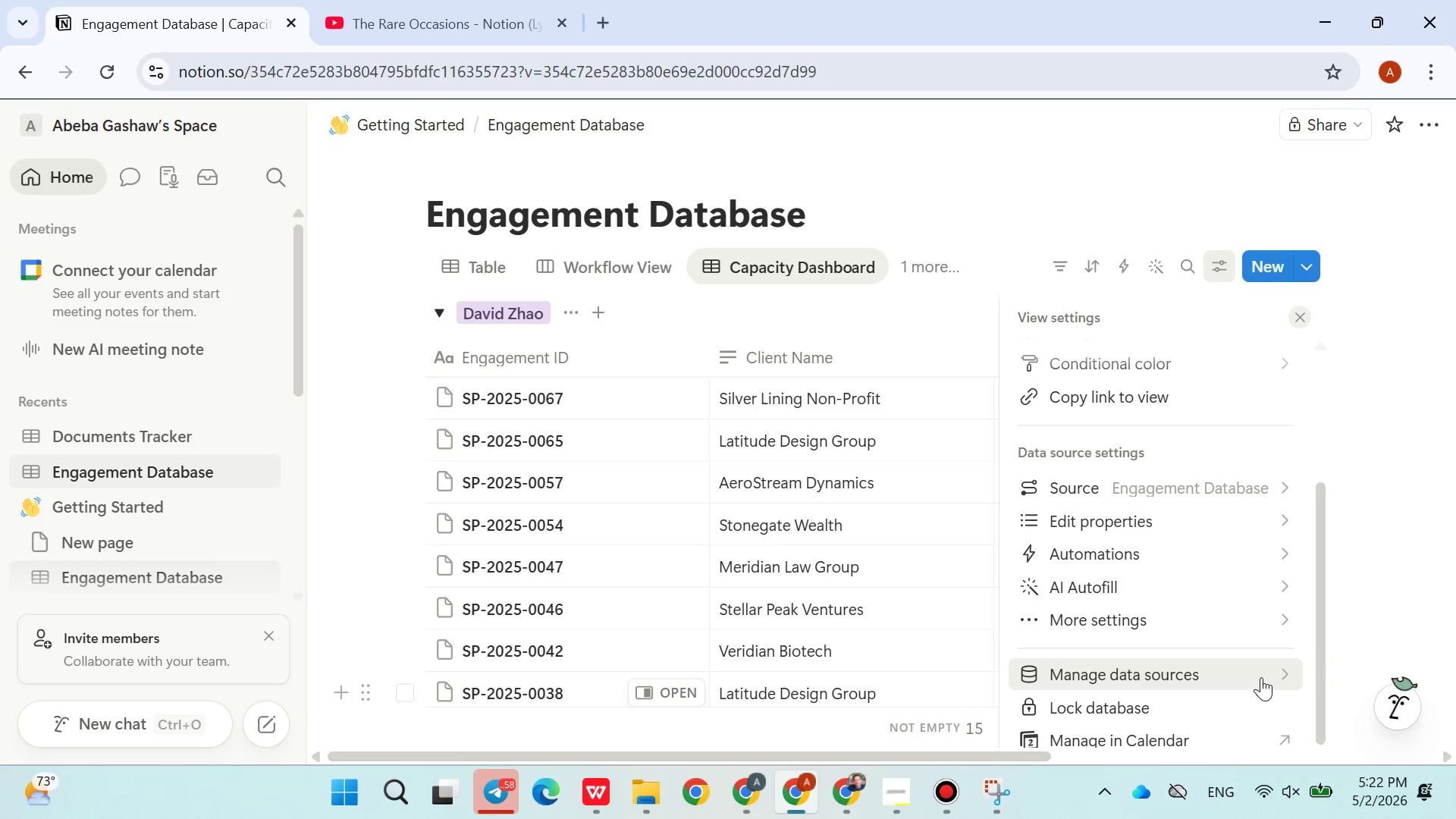 
left_click([1261, 677])
 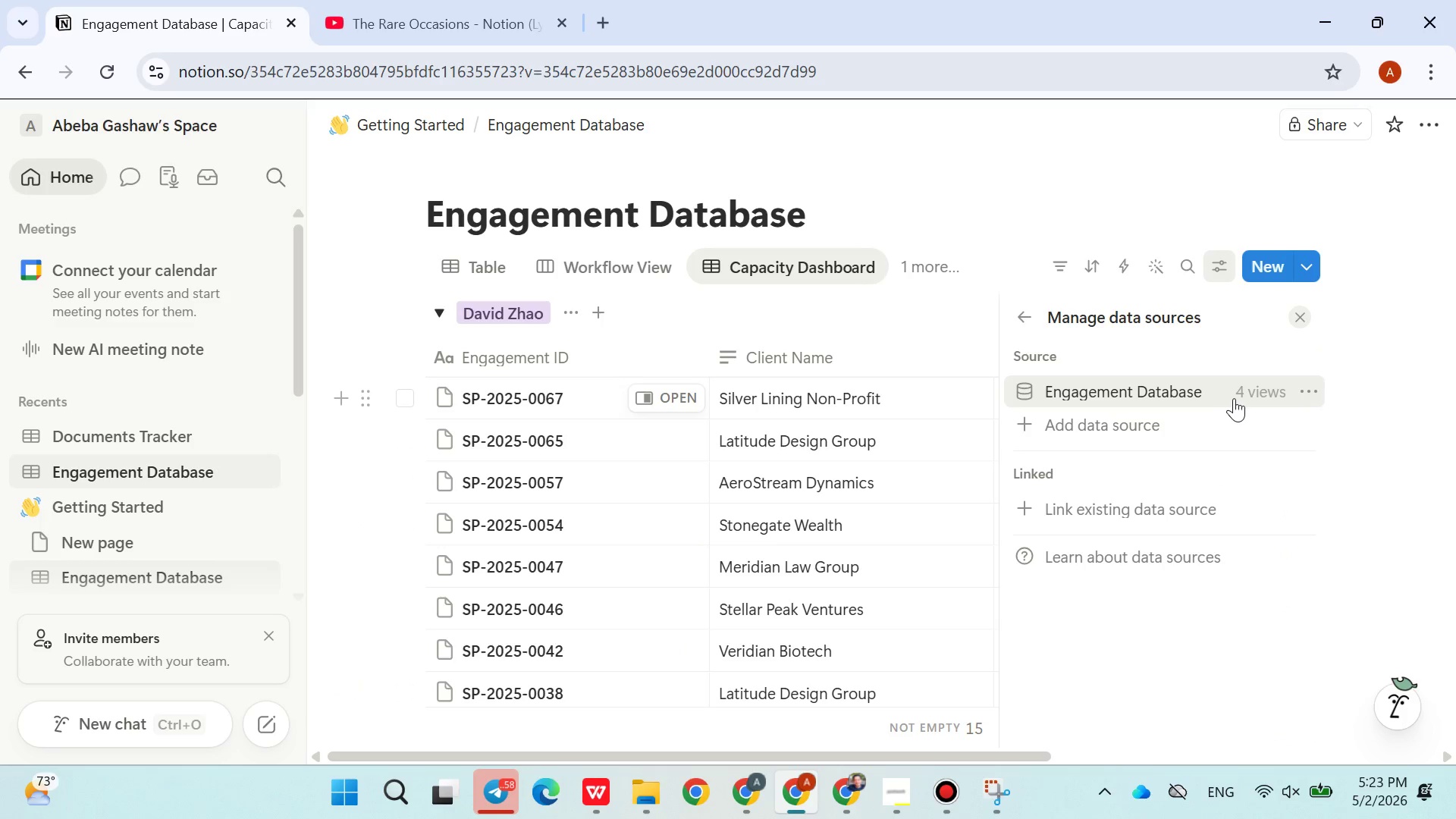 
left_click([1296, 391])
 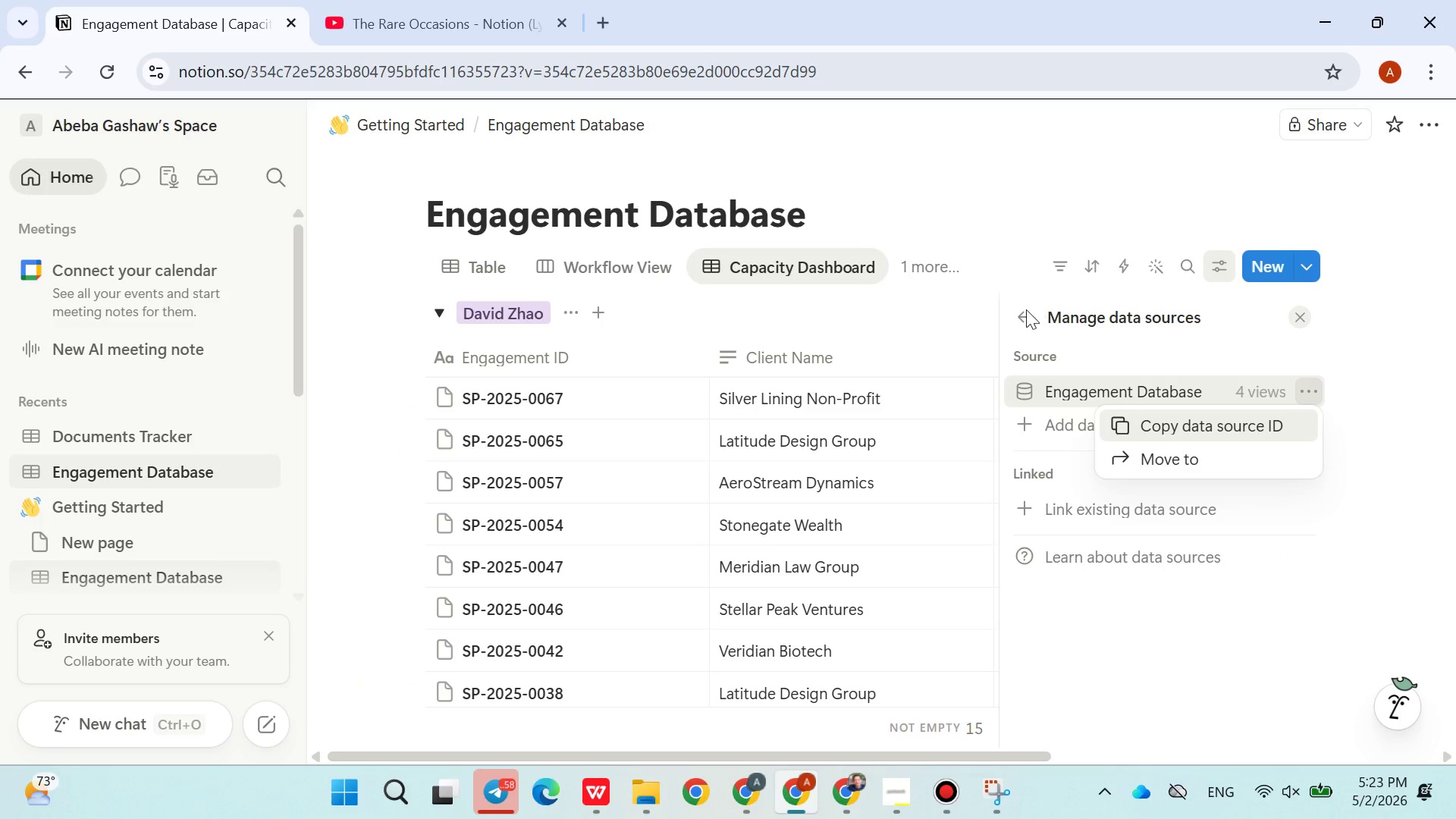 
double_click([1025, 315])
 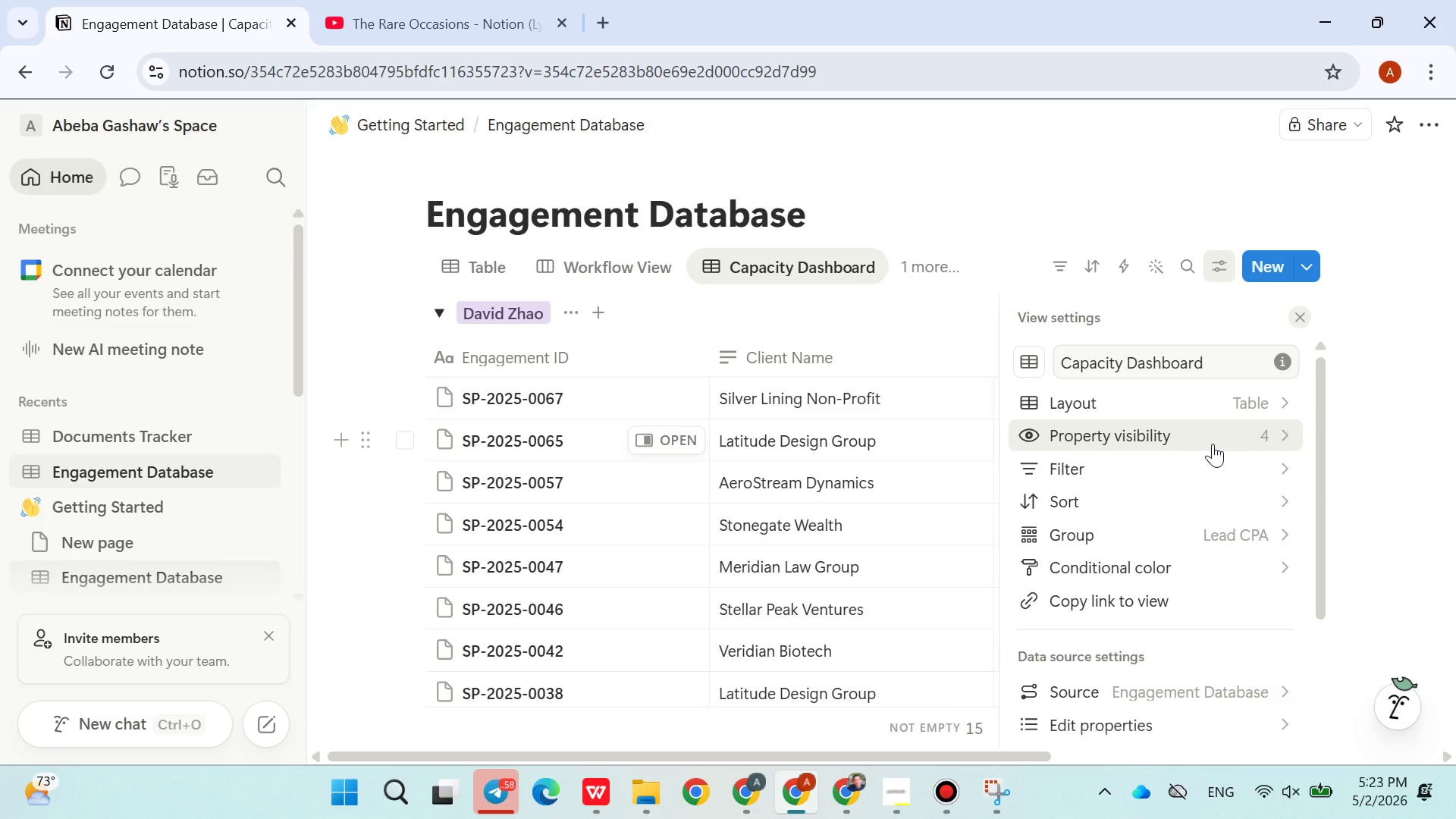 
wait(15.56)
 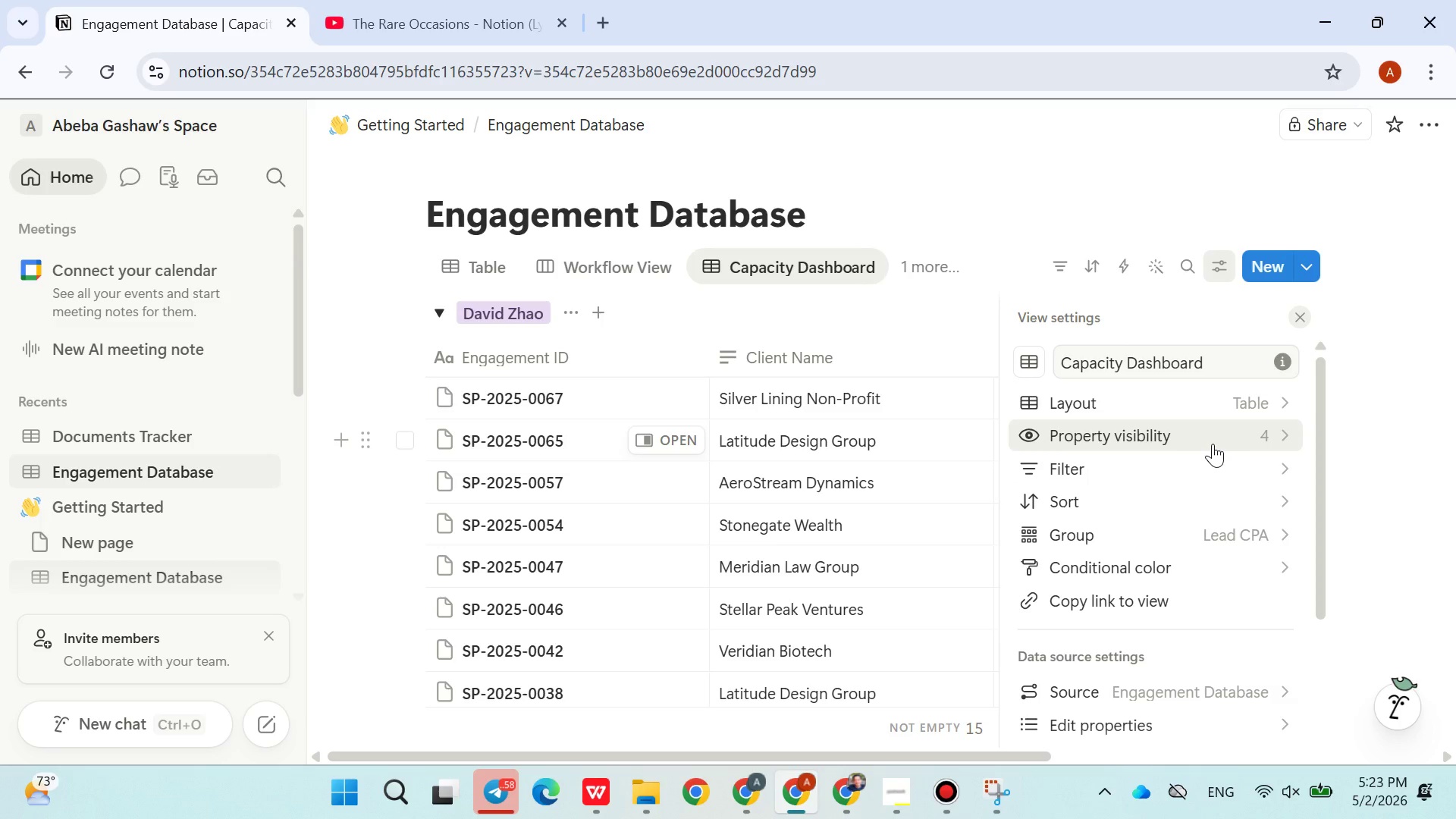 
left_click([491, 256])
 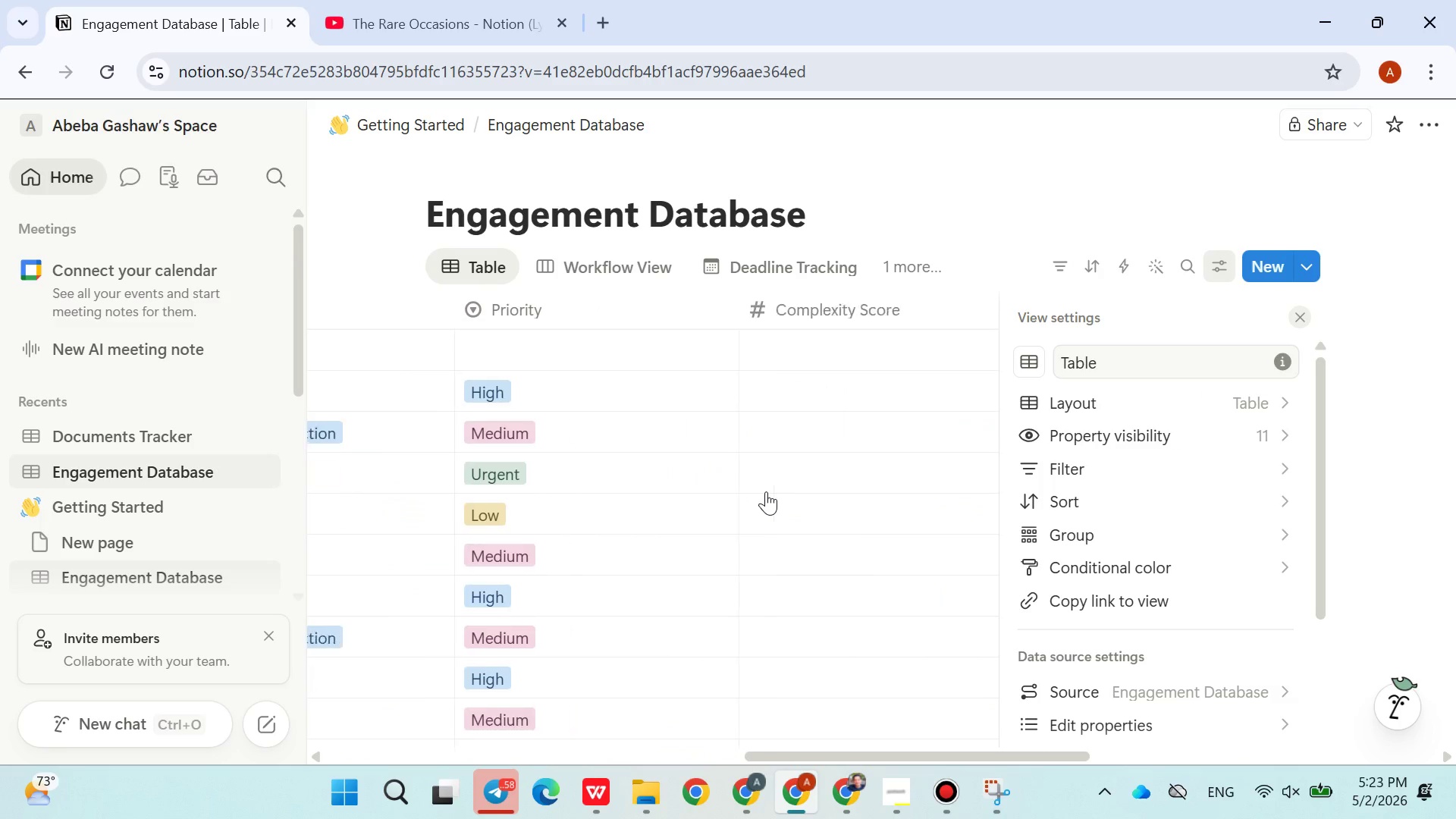 
left_click([1100, 189])
 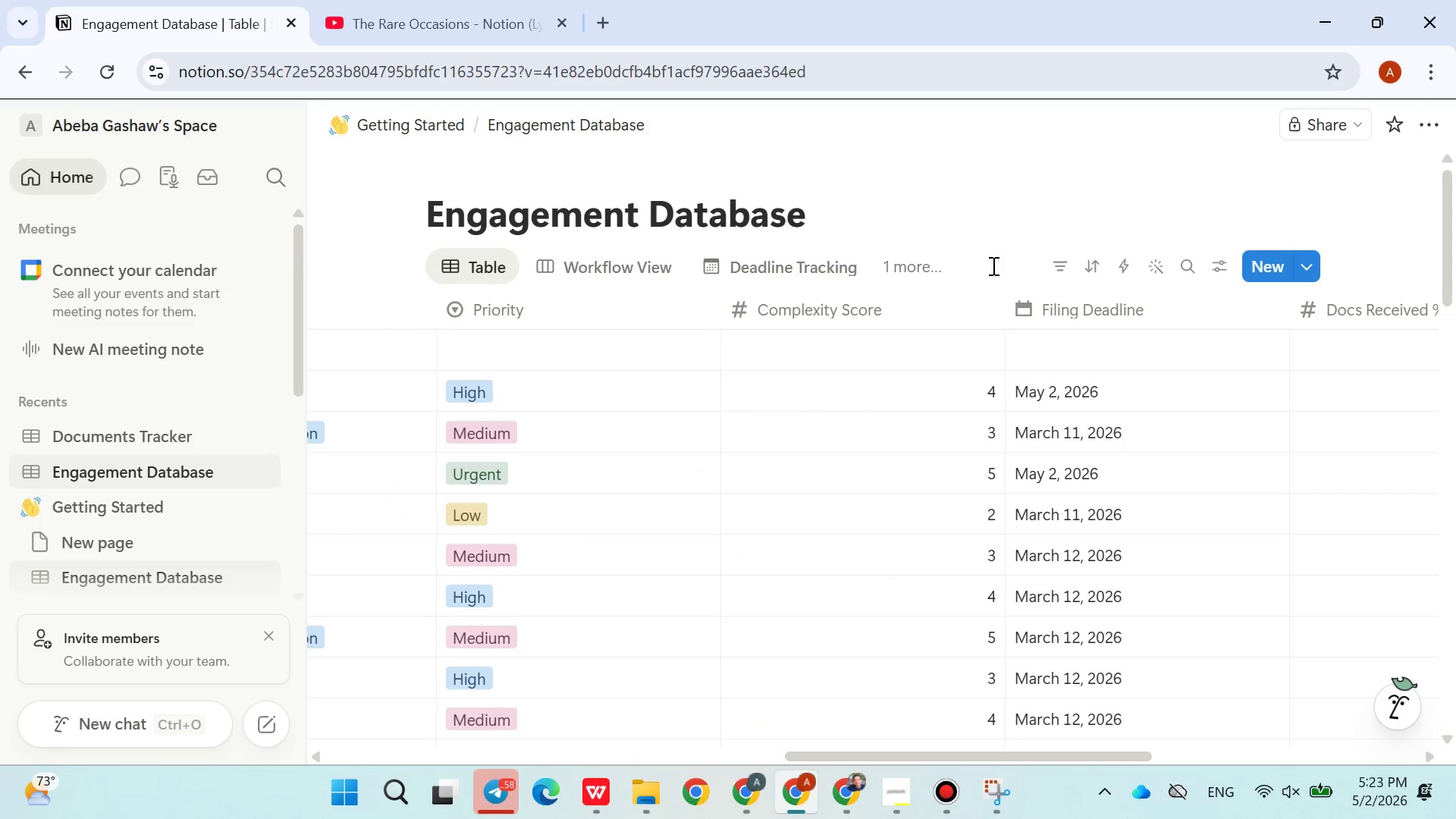 
left_click([1025, 219])
 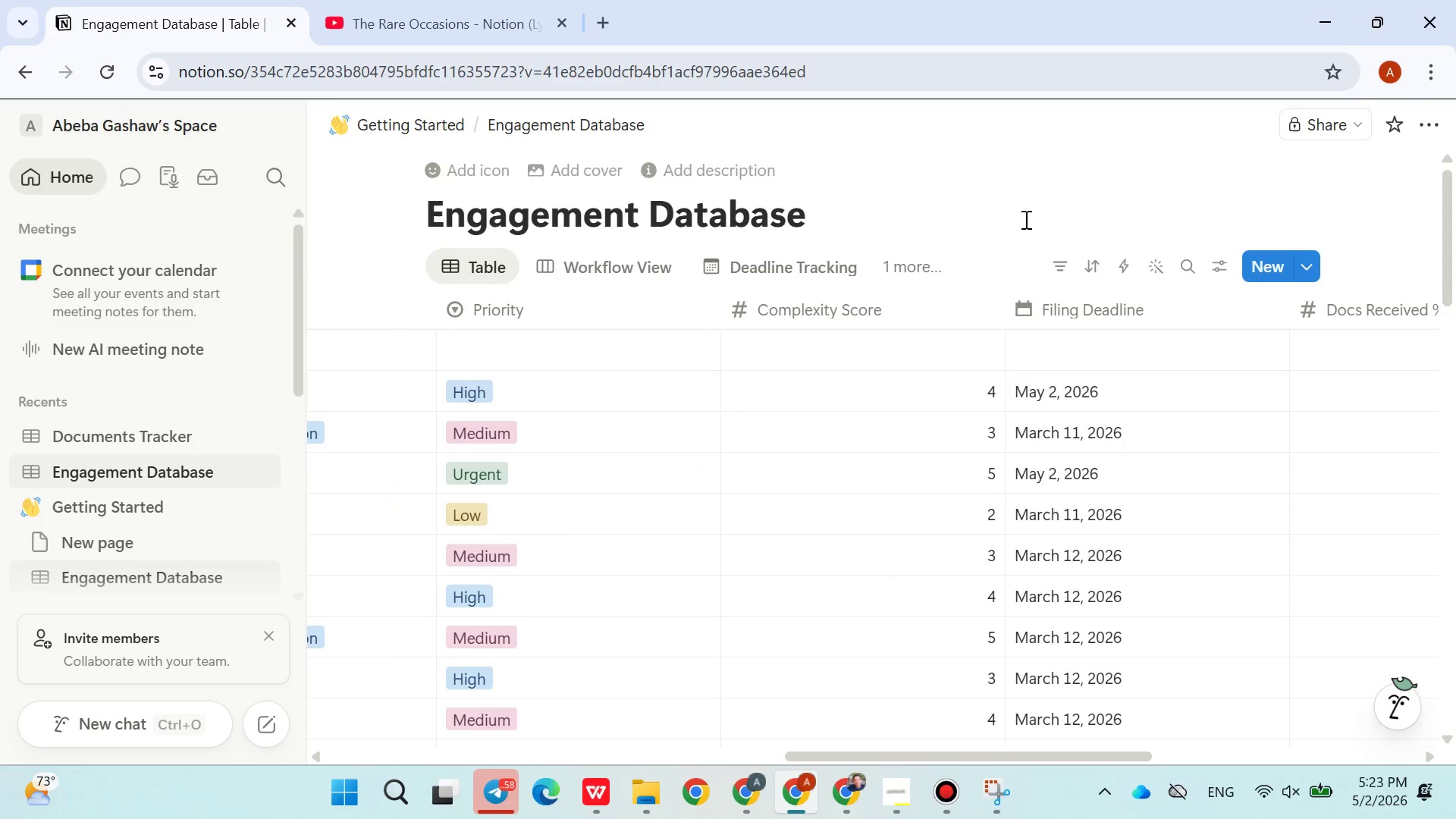 
mouse_move([1008, 417])
 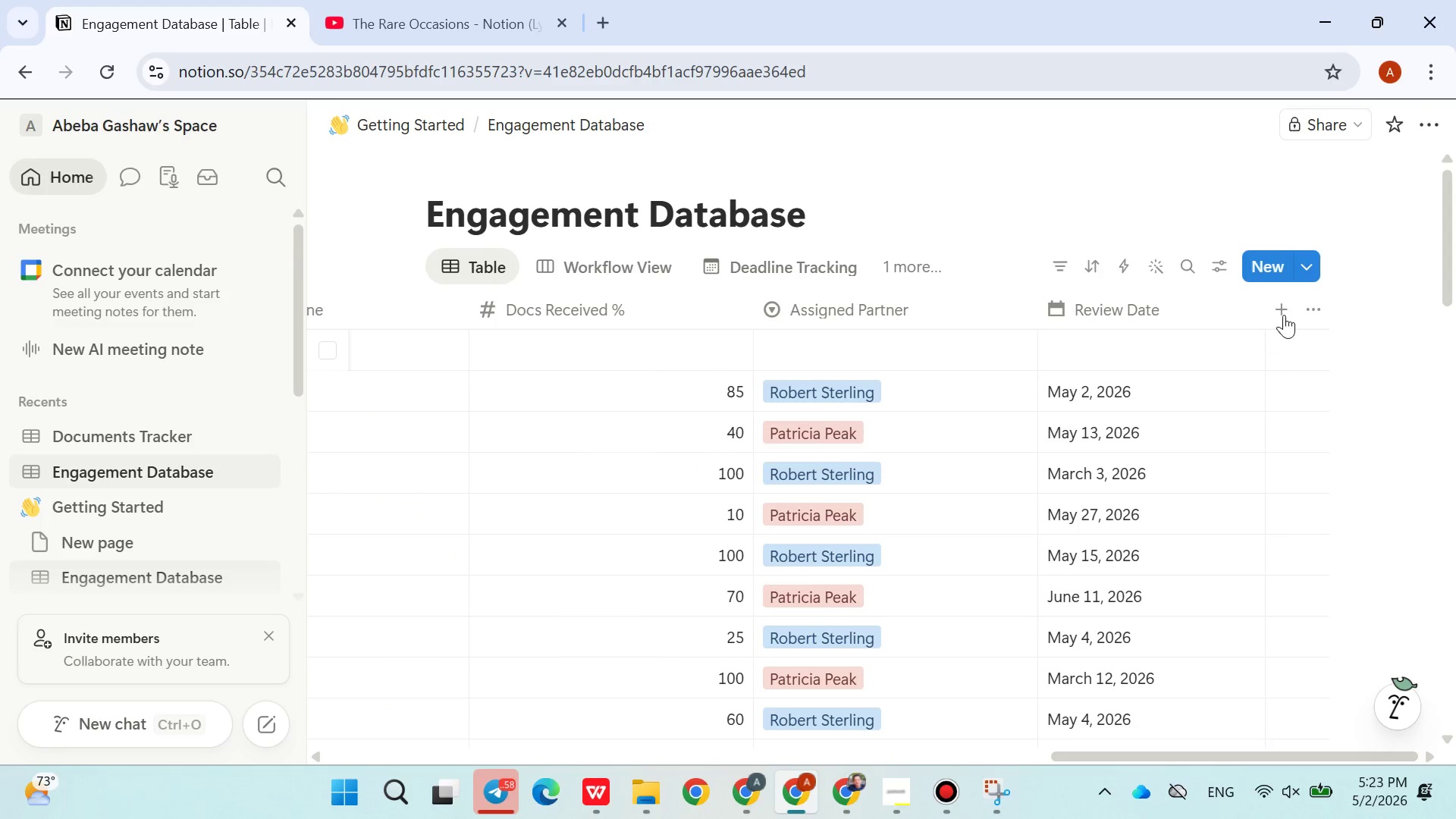 
mouse_move([1269, 319])
 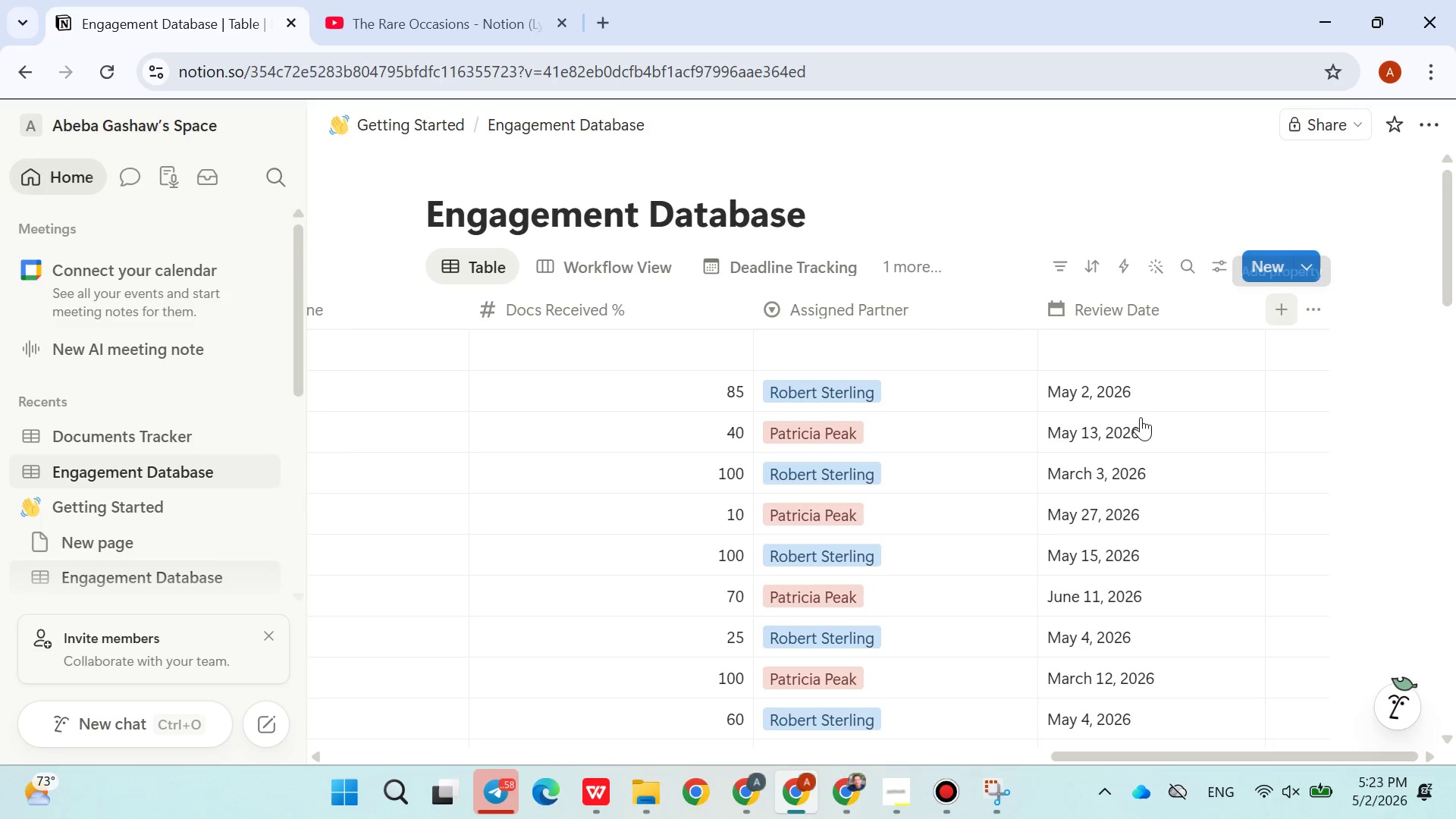 
mouse_move([1147, 396])
 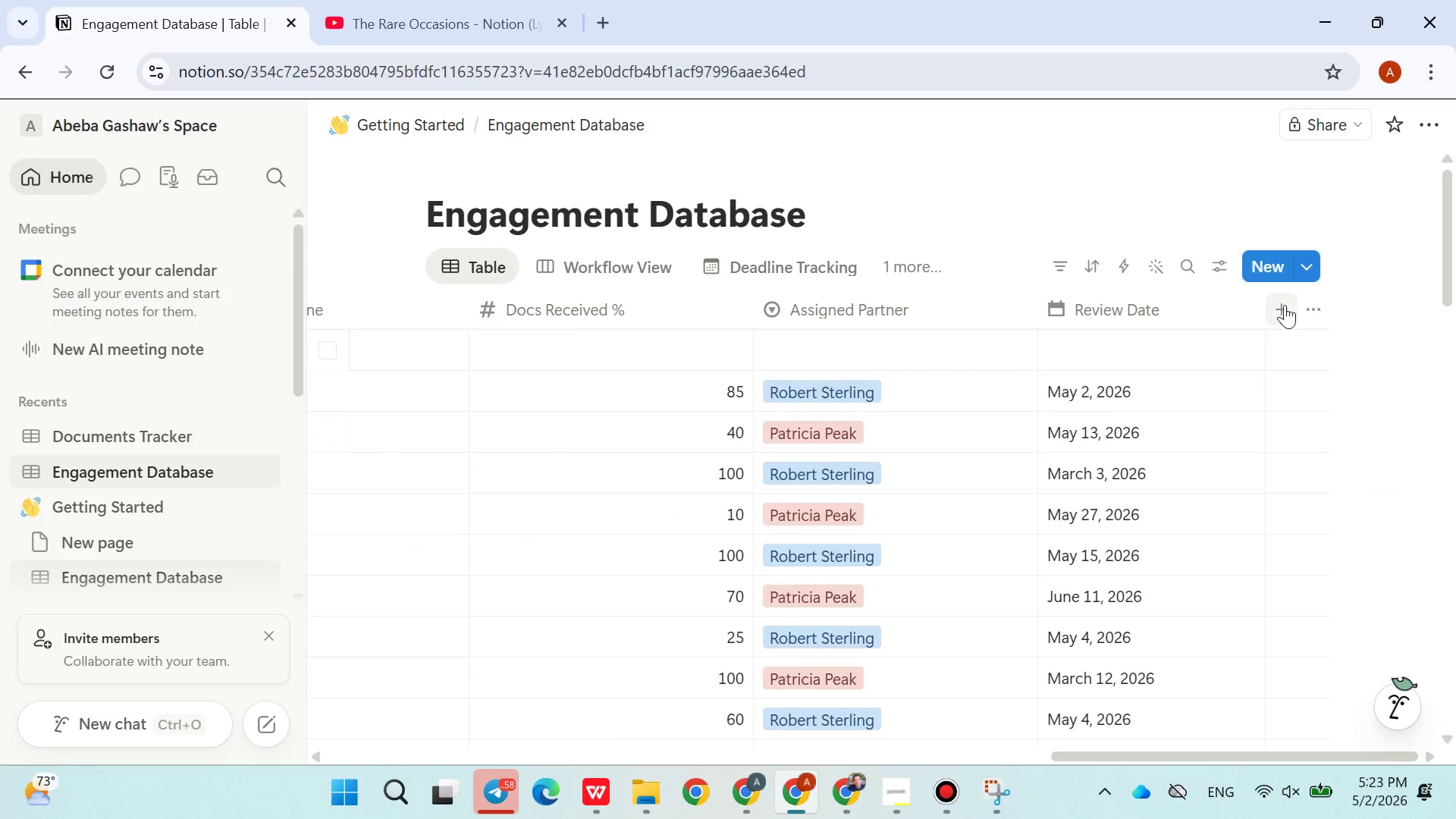 
left_click([1288, 303])
 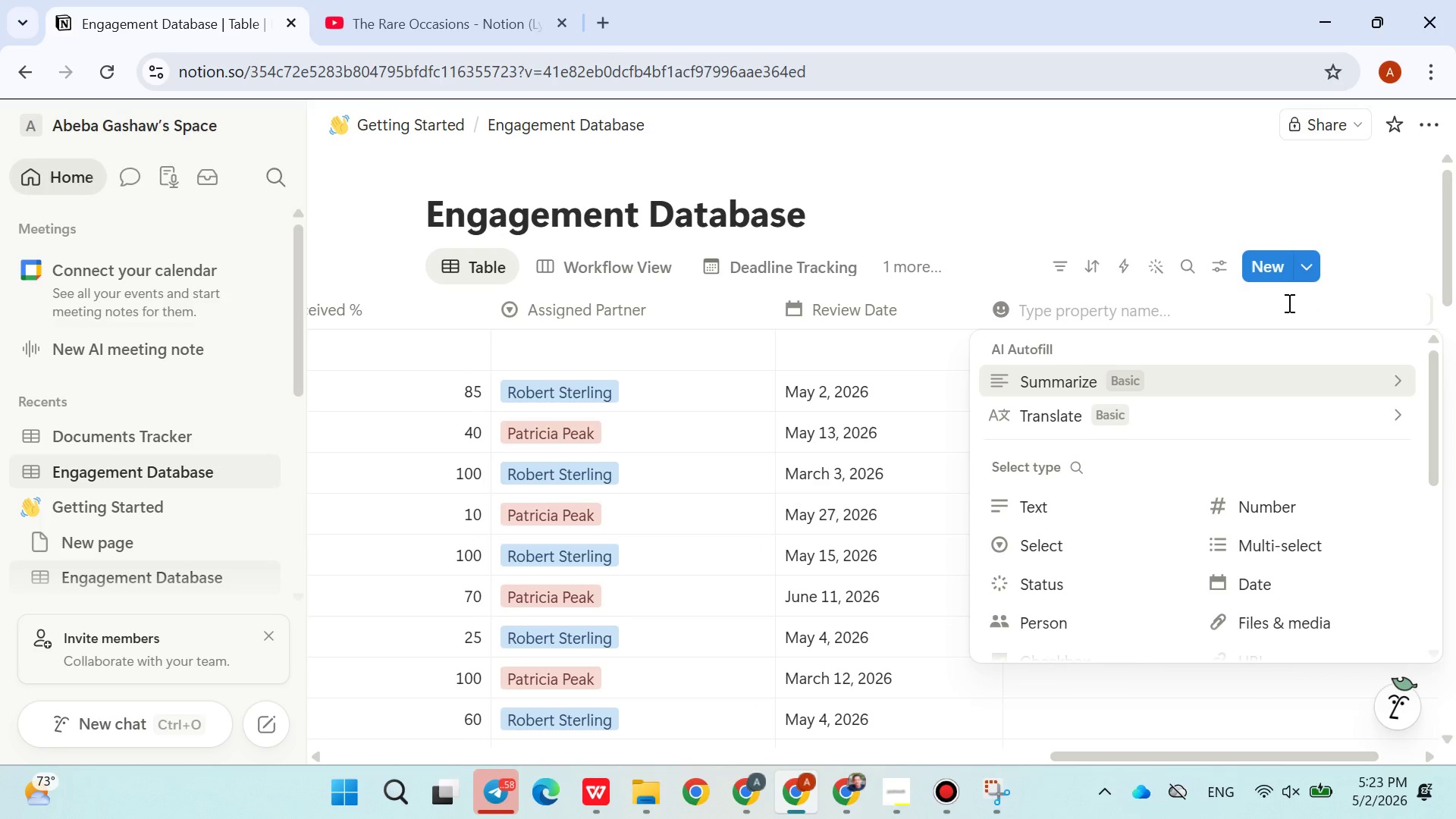 
type(Rv)
key(Backspace)
type(eview )
 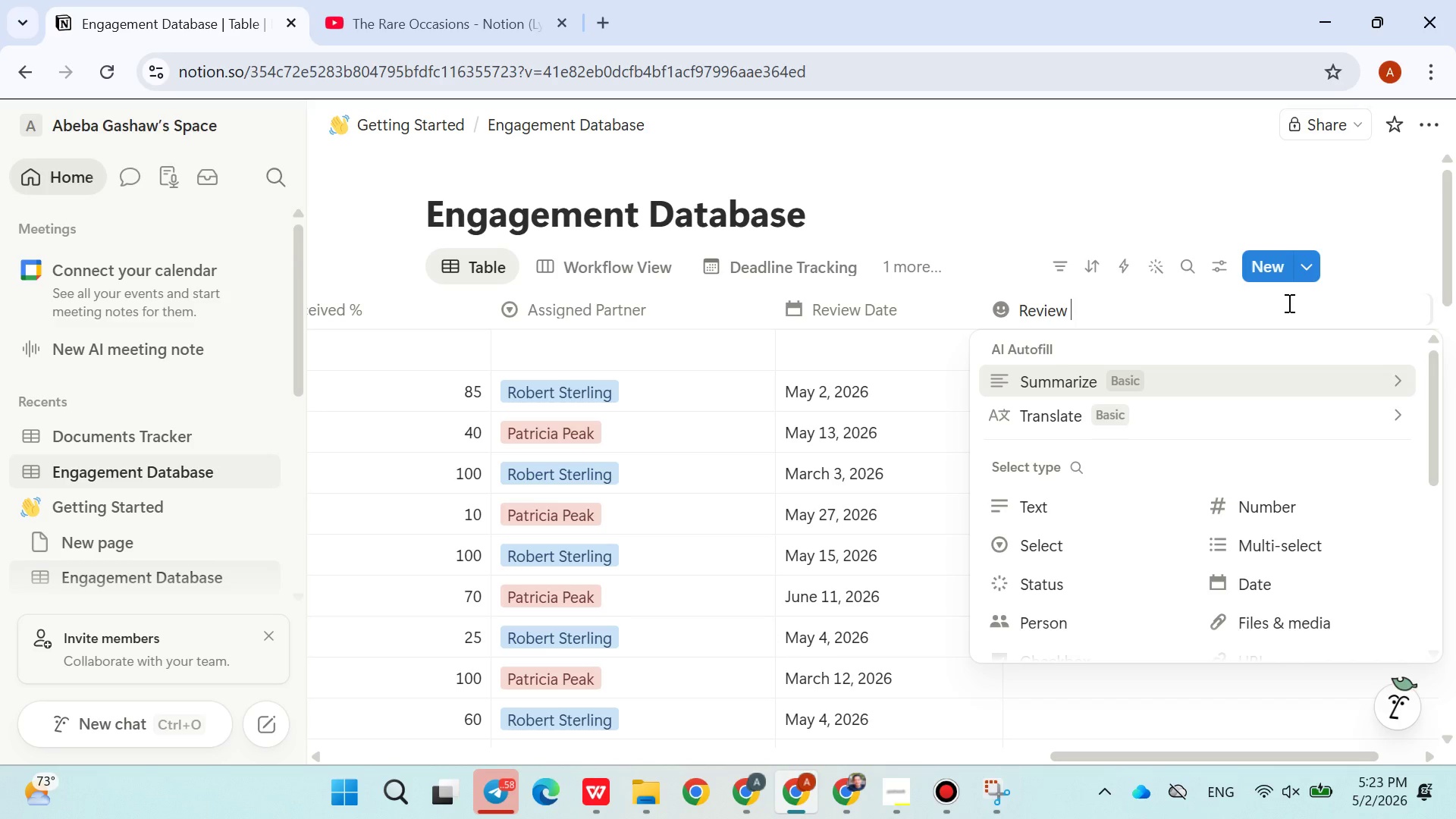 
wait(8.03)
 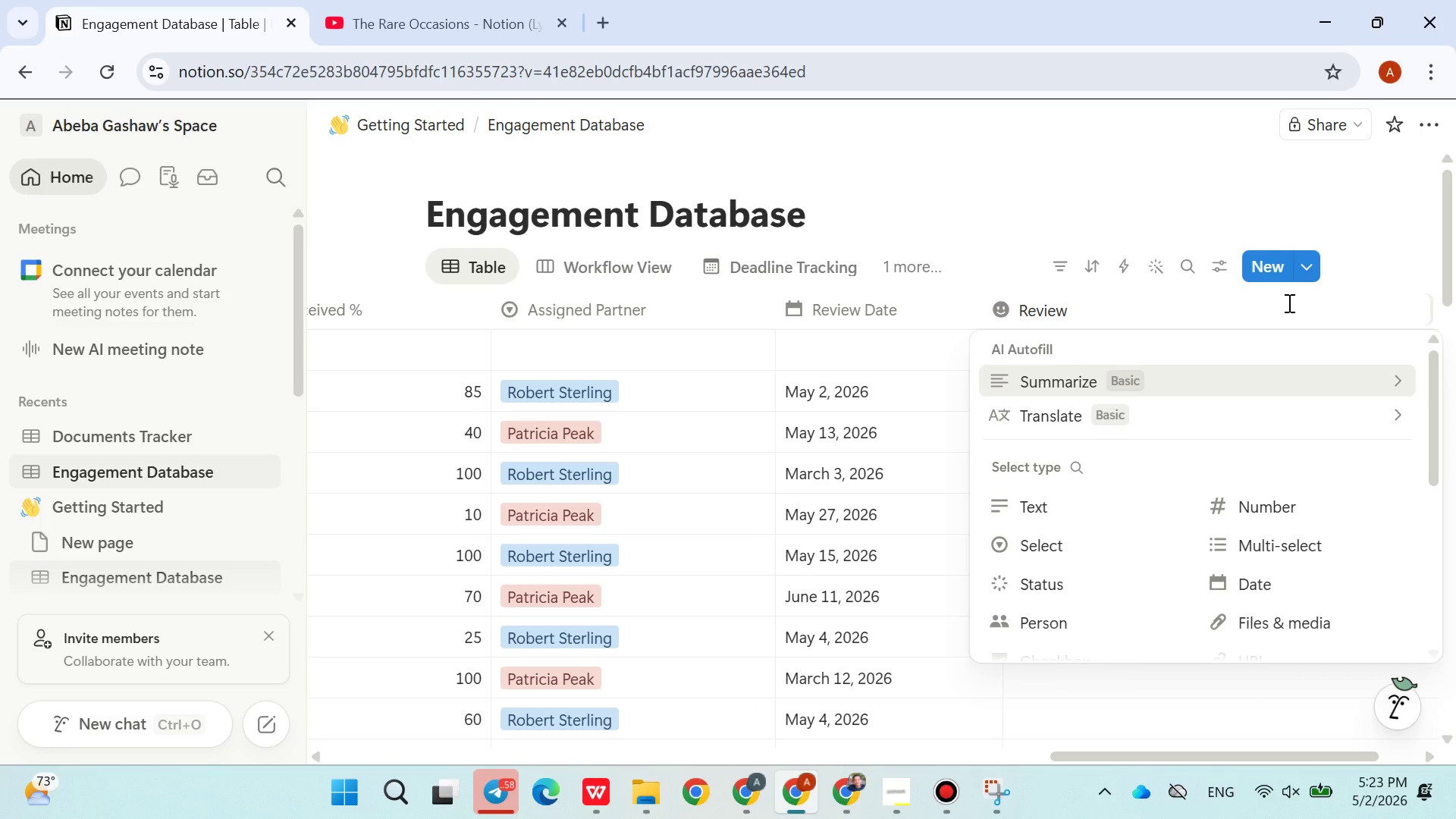 
type(Trigger)
 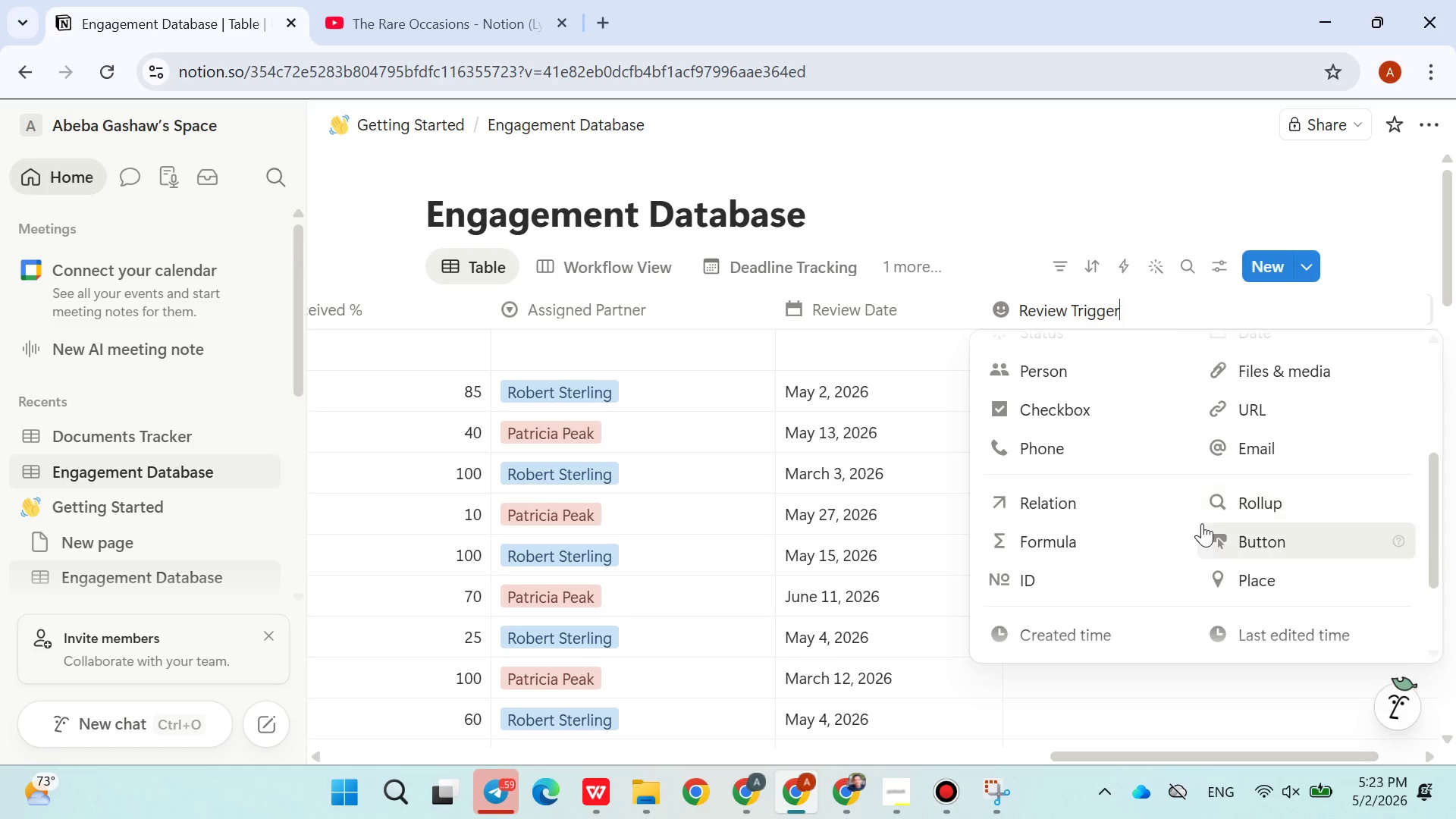 
left_click([1074, 548])
 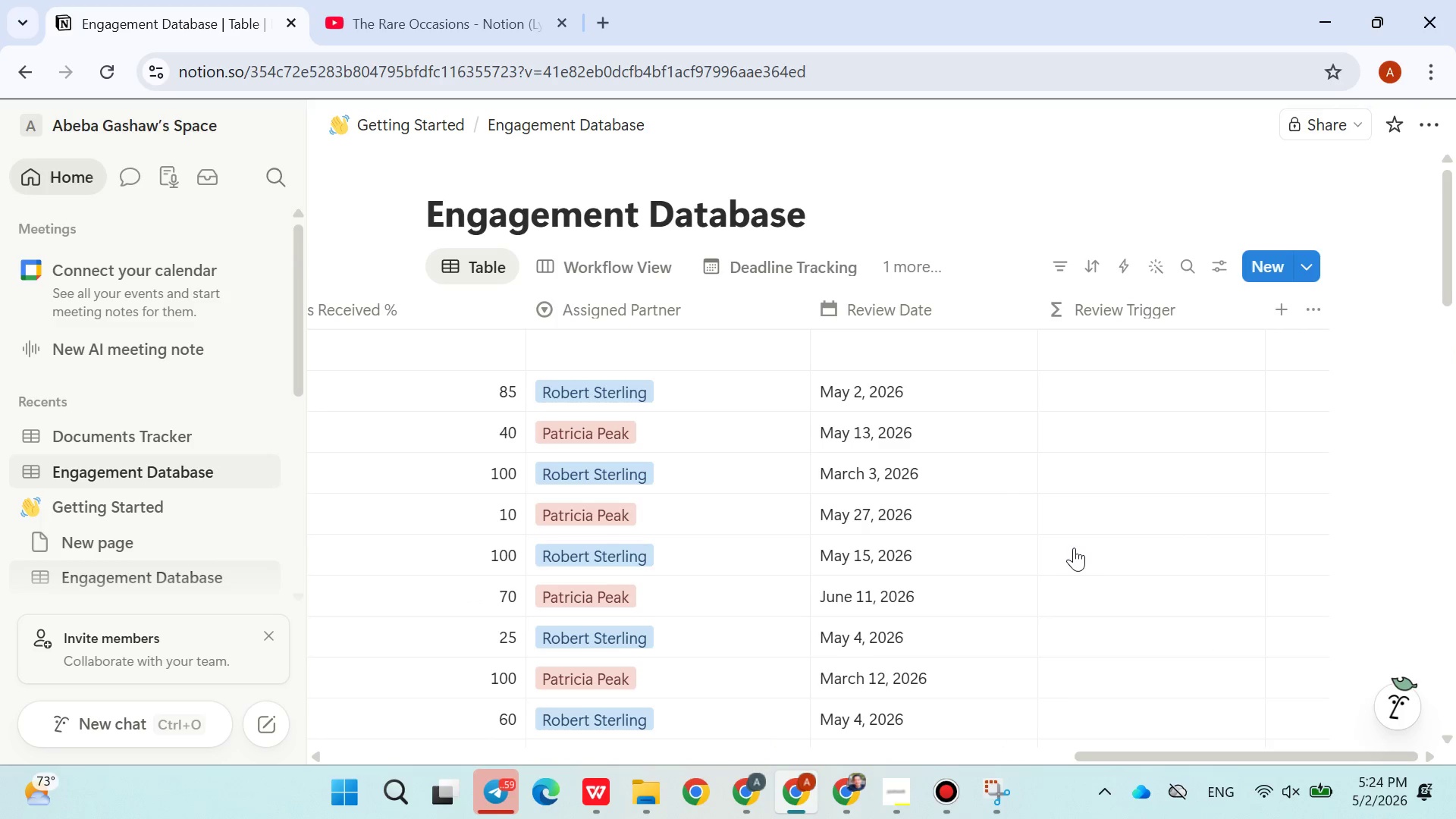 
wait(8.16)
 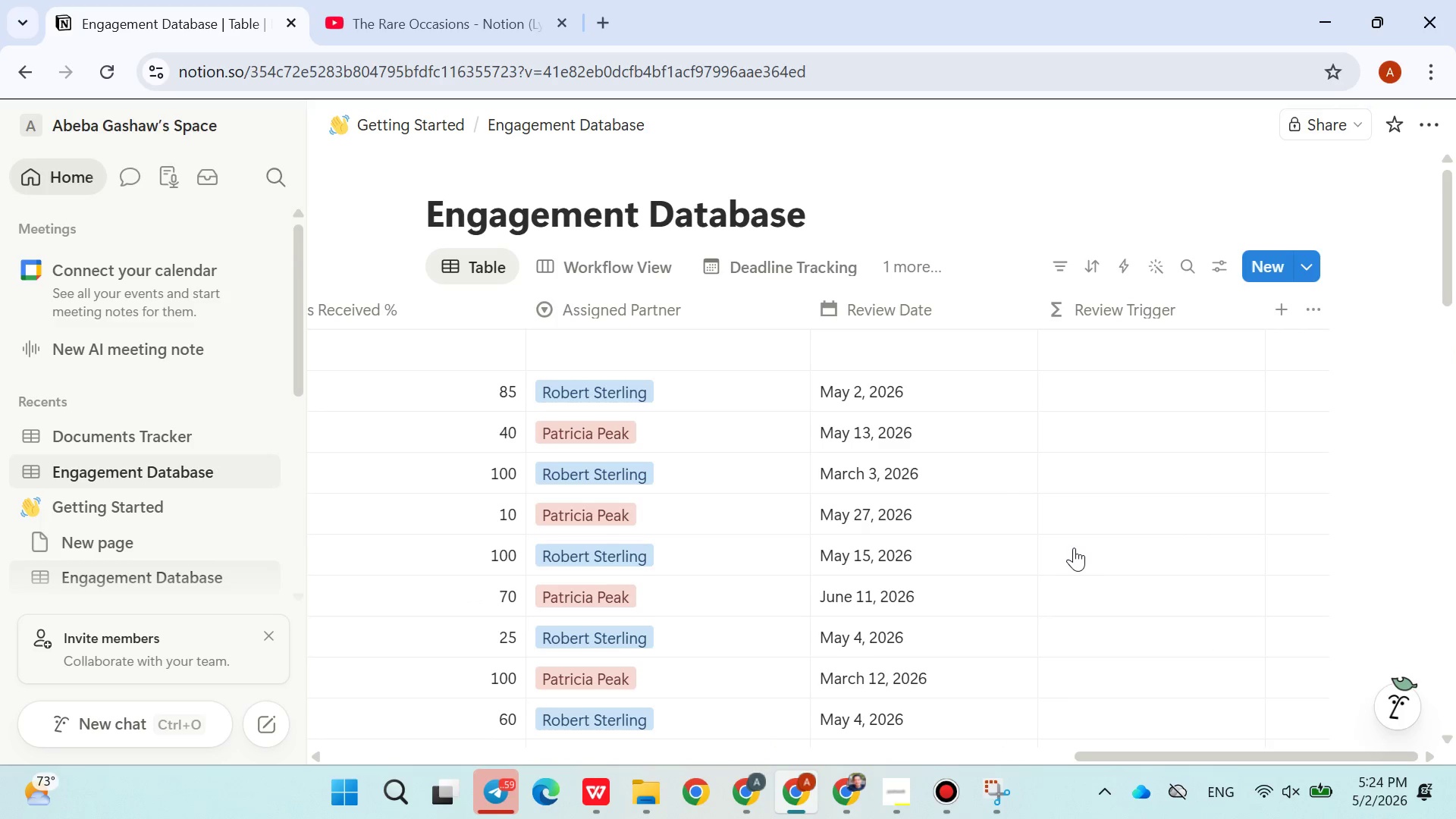 
left_click([469, 779])
 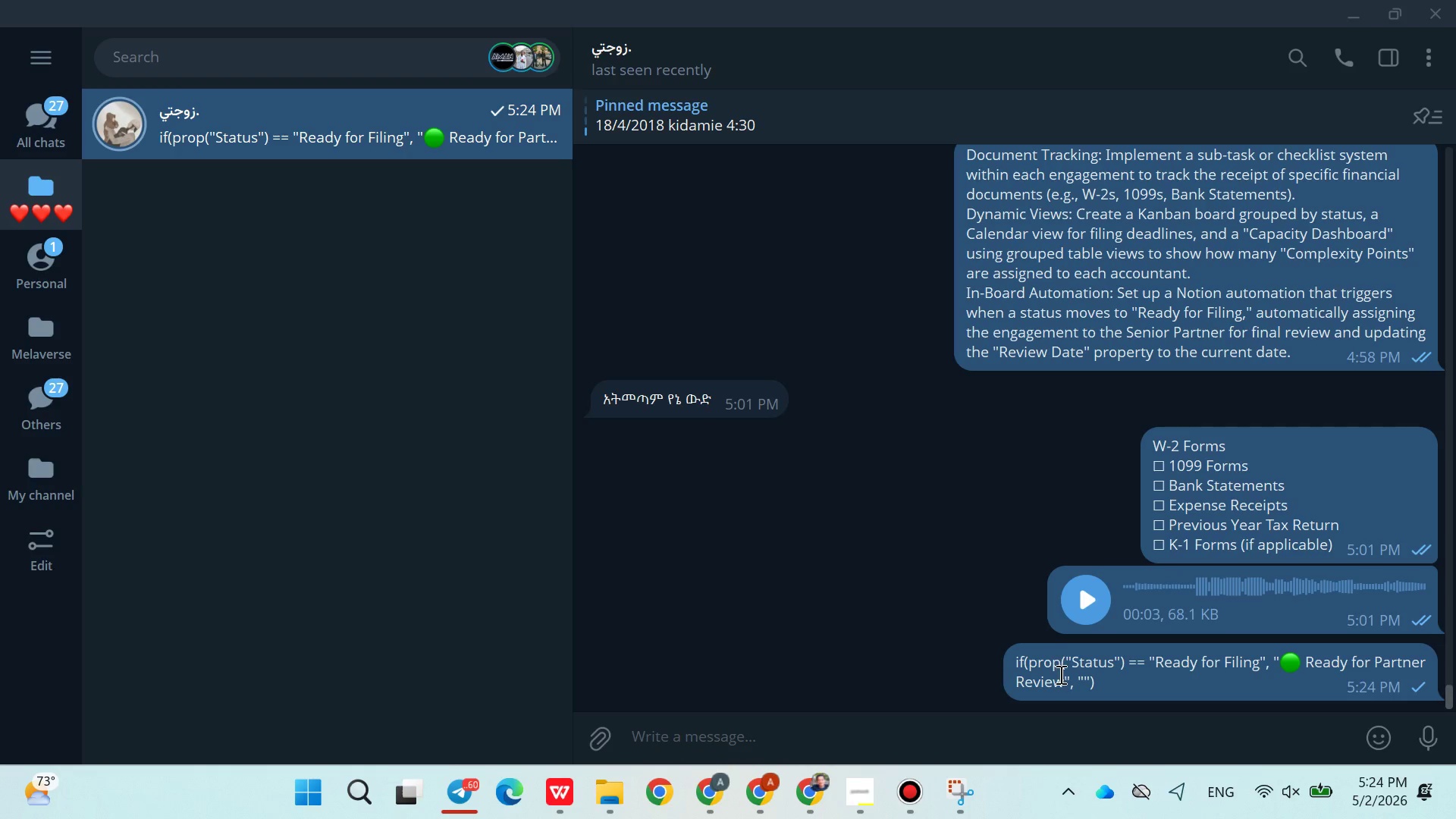 
right_click([1059, 675])
 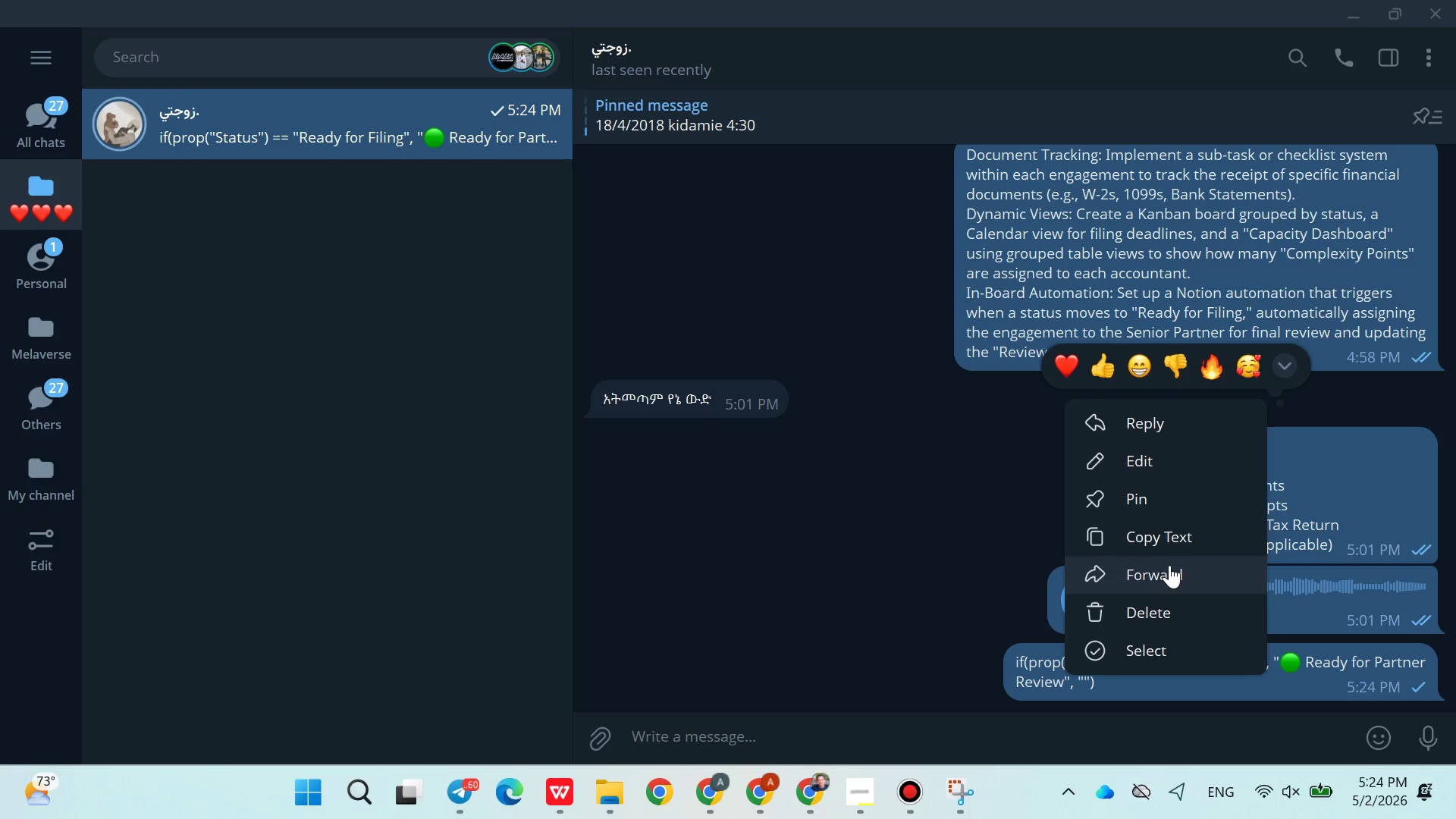 
left_click([1164, 537])
 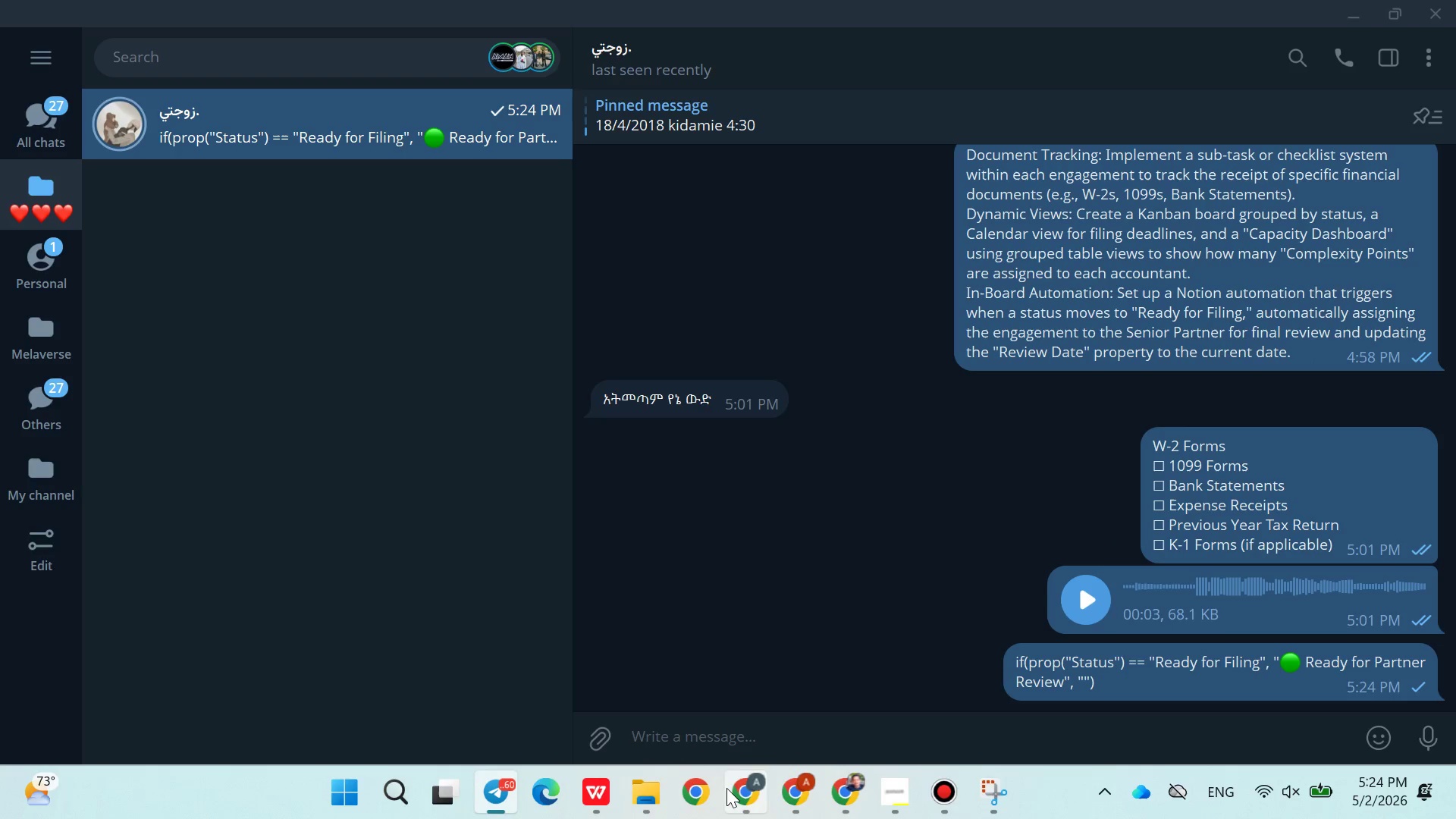 
left_click([783, 793])
 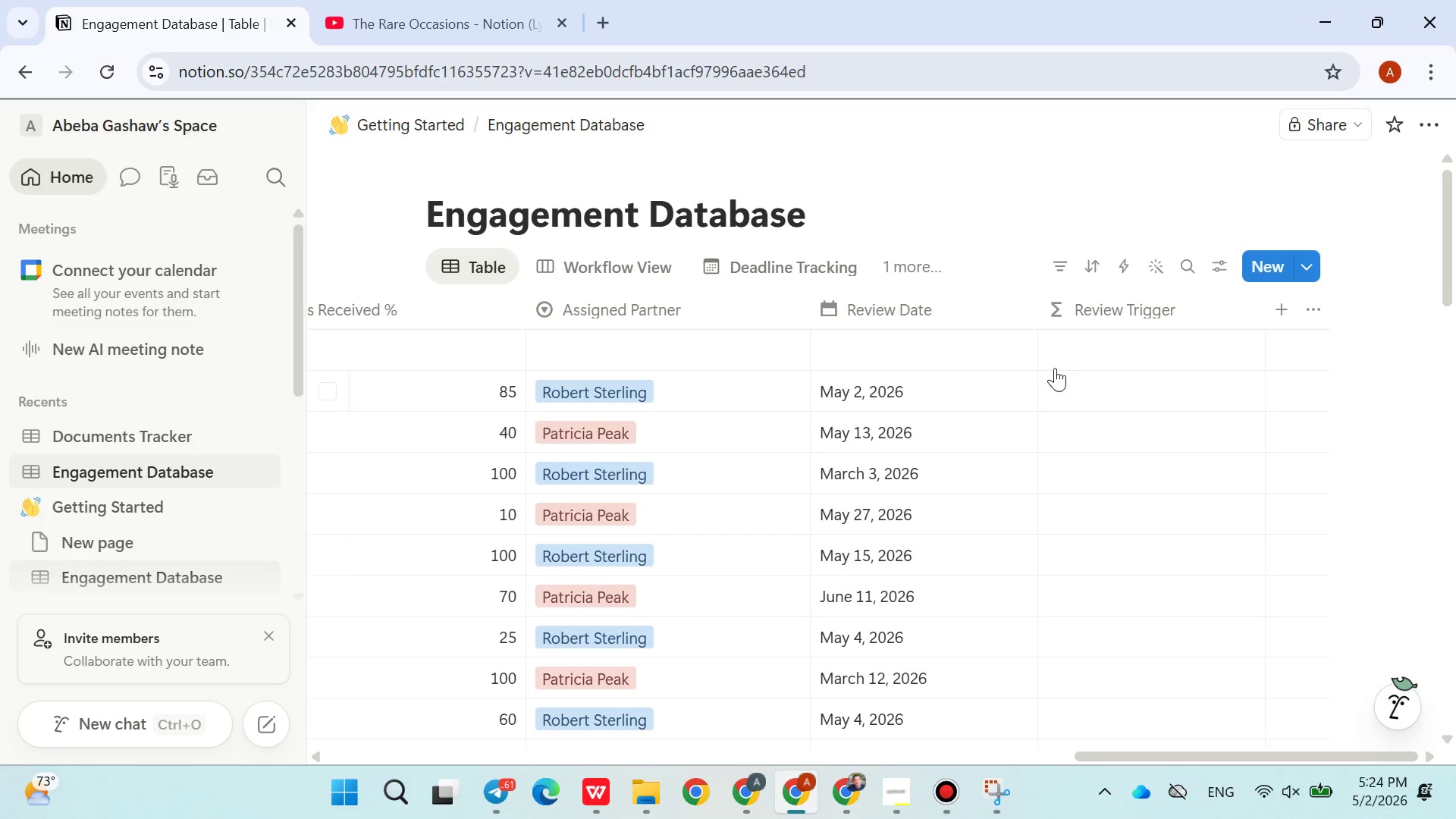 
left_click([1093, 347])
 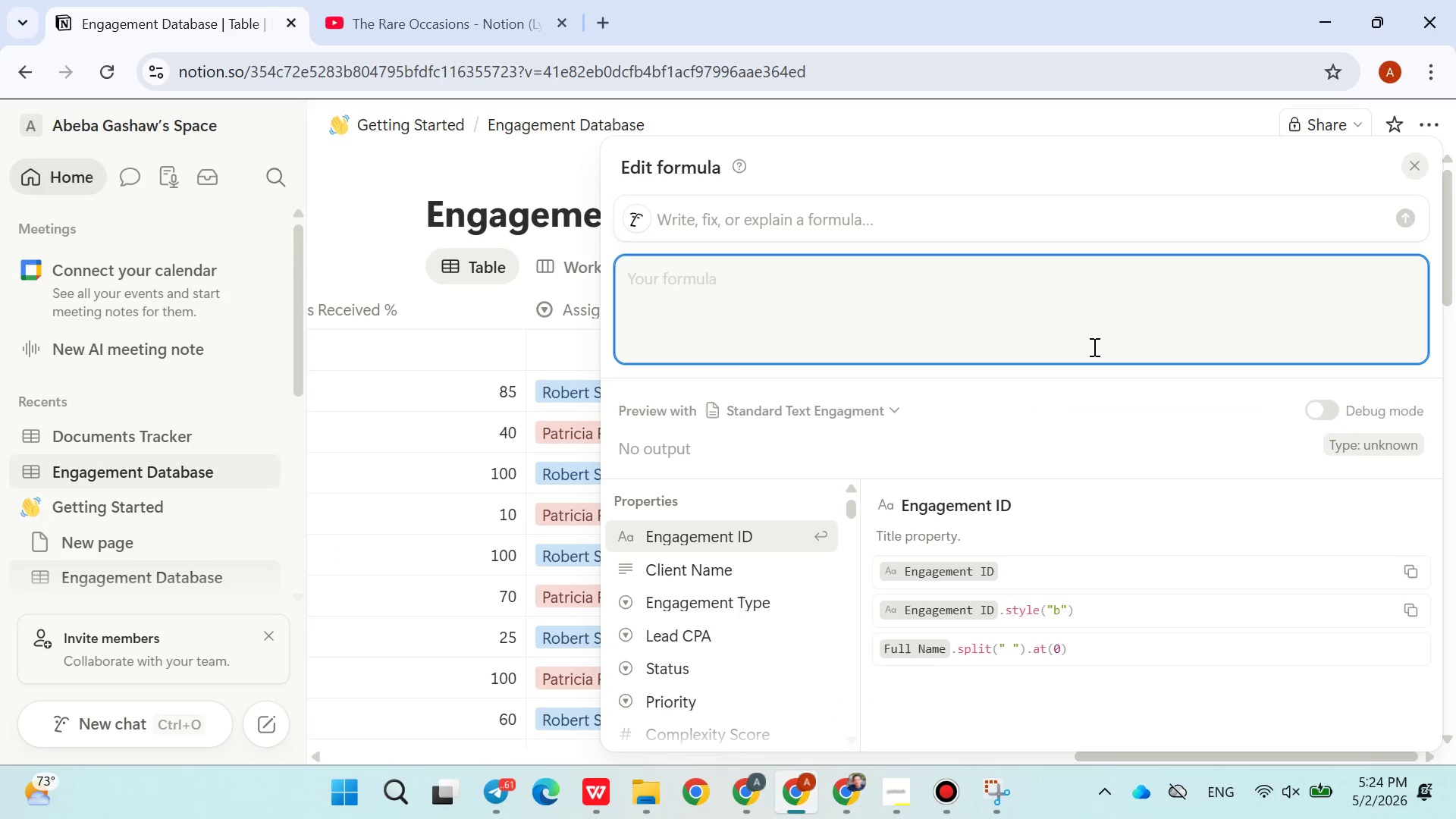 
key(Control+V)
 